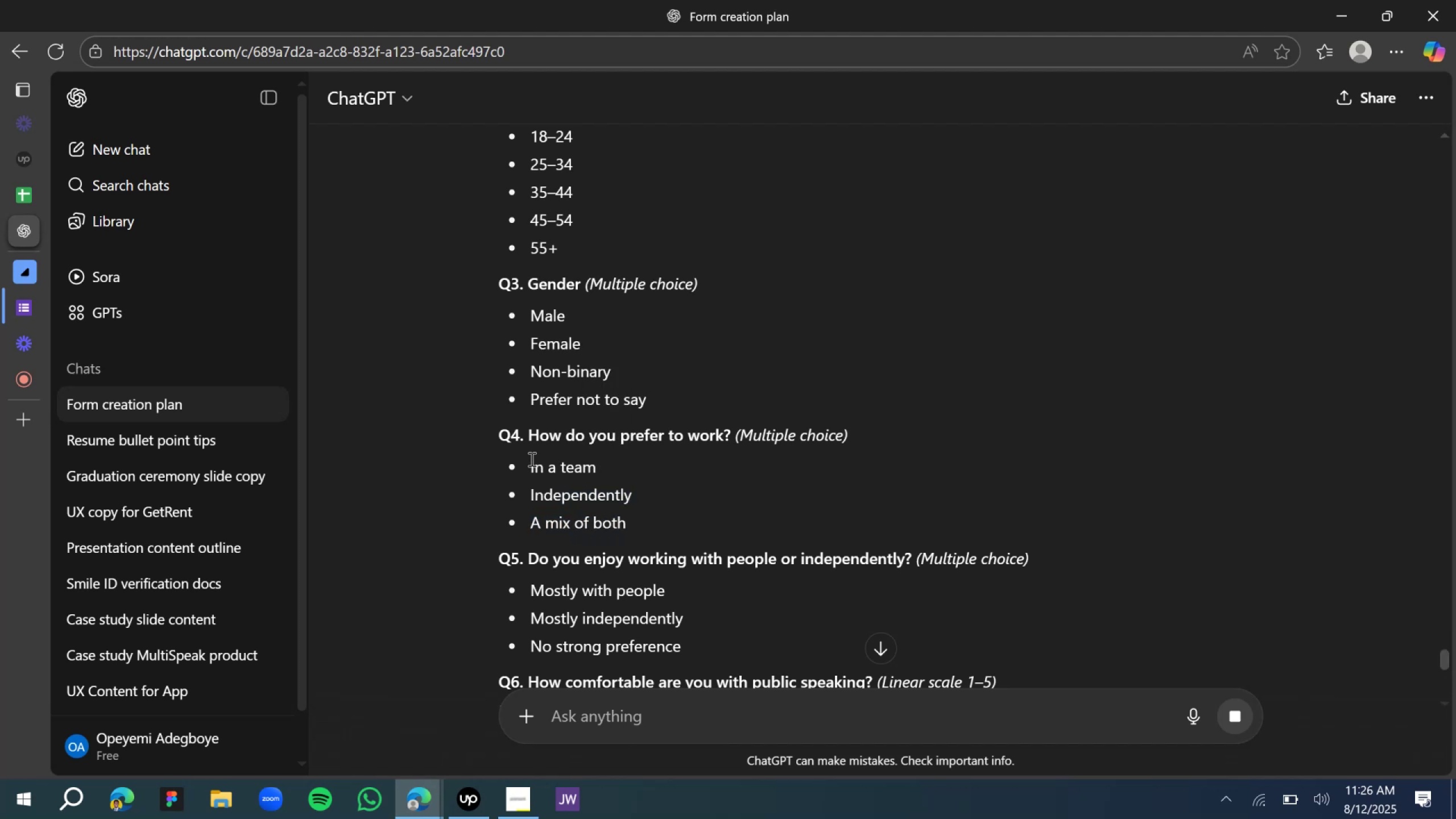 
left_click_drag(start_coordinate=[527, 458], to_coordinate=[626, 534])
 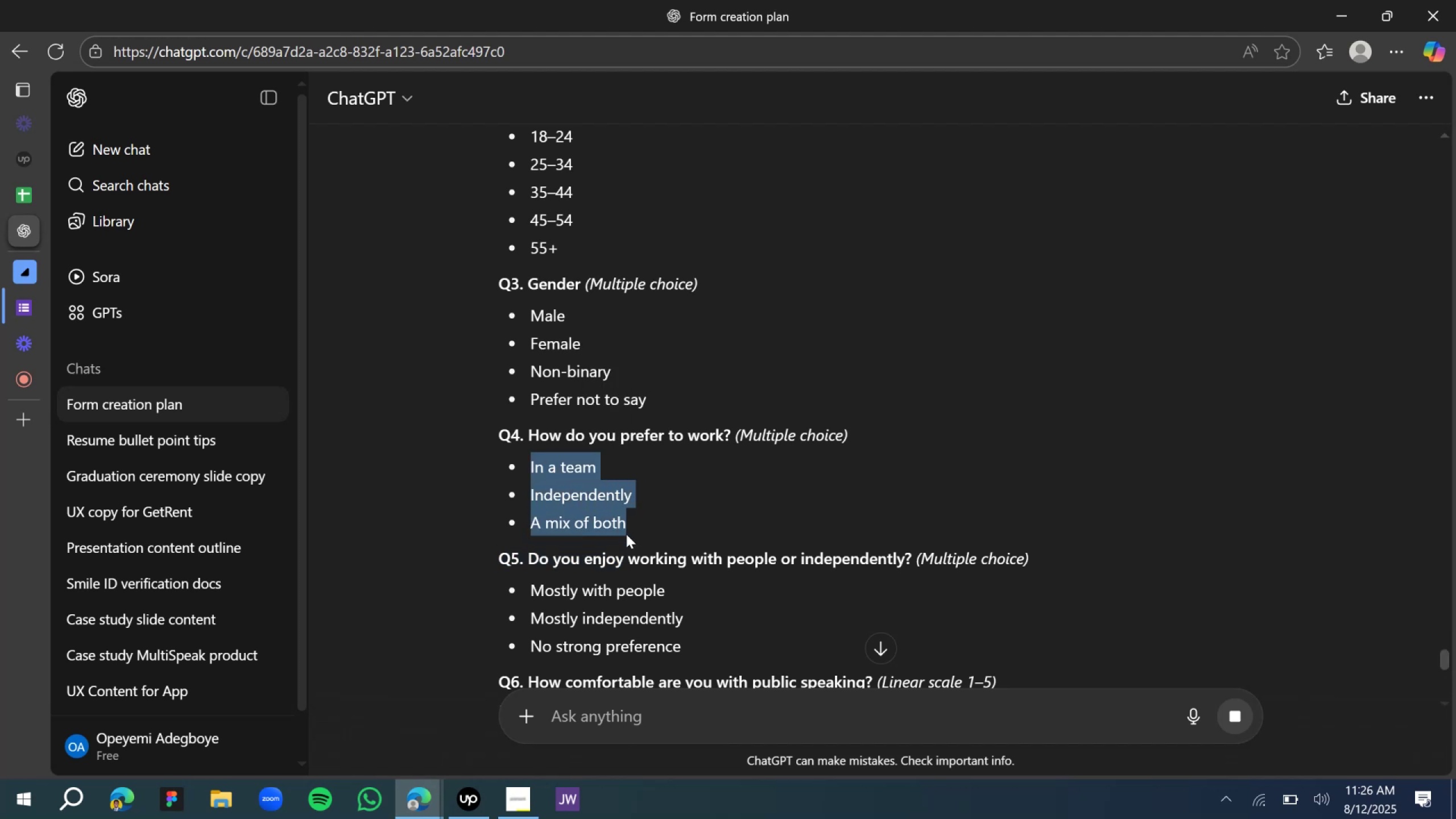 
key(Control+C)
 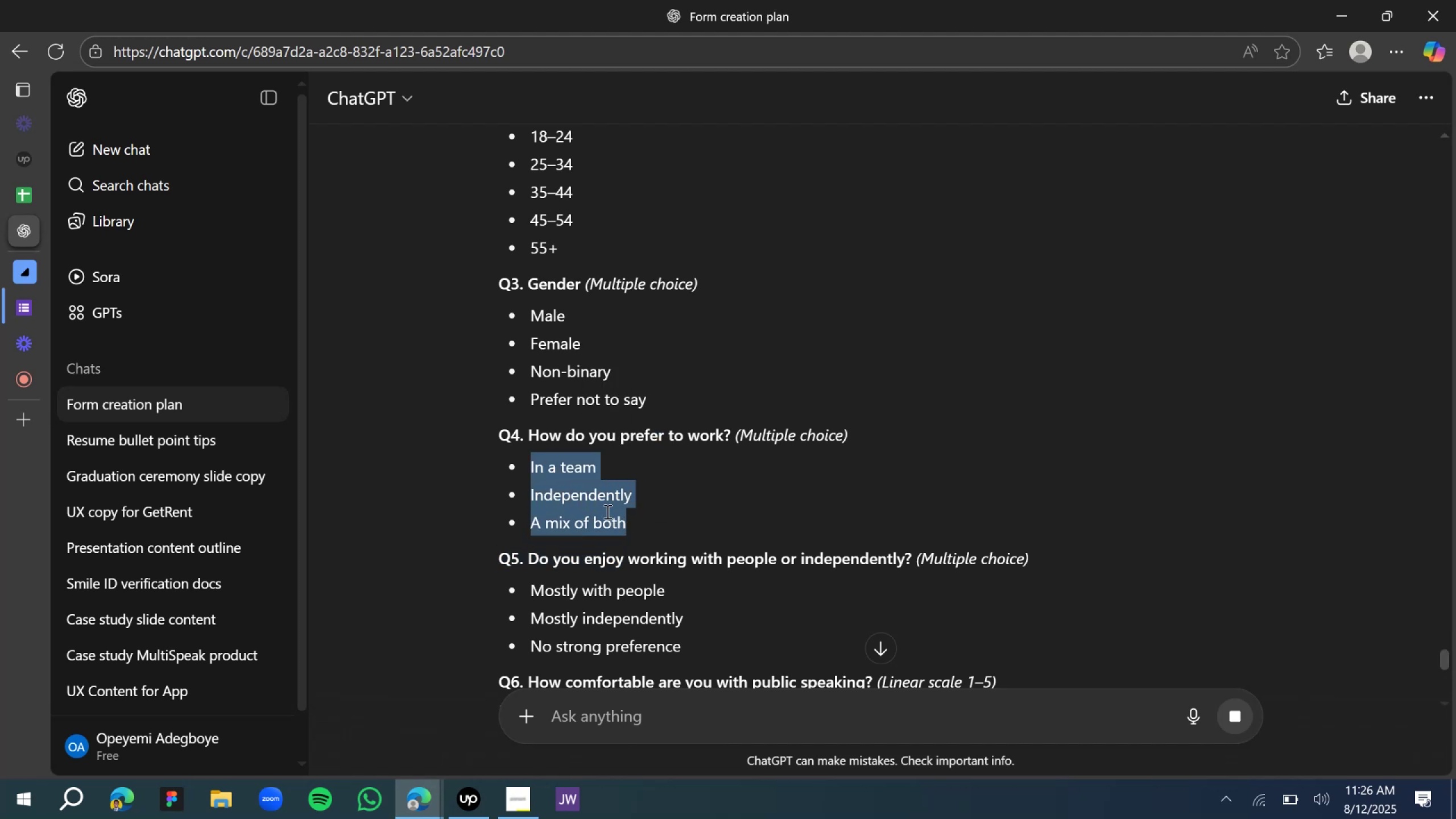 
key(Control+C)
 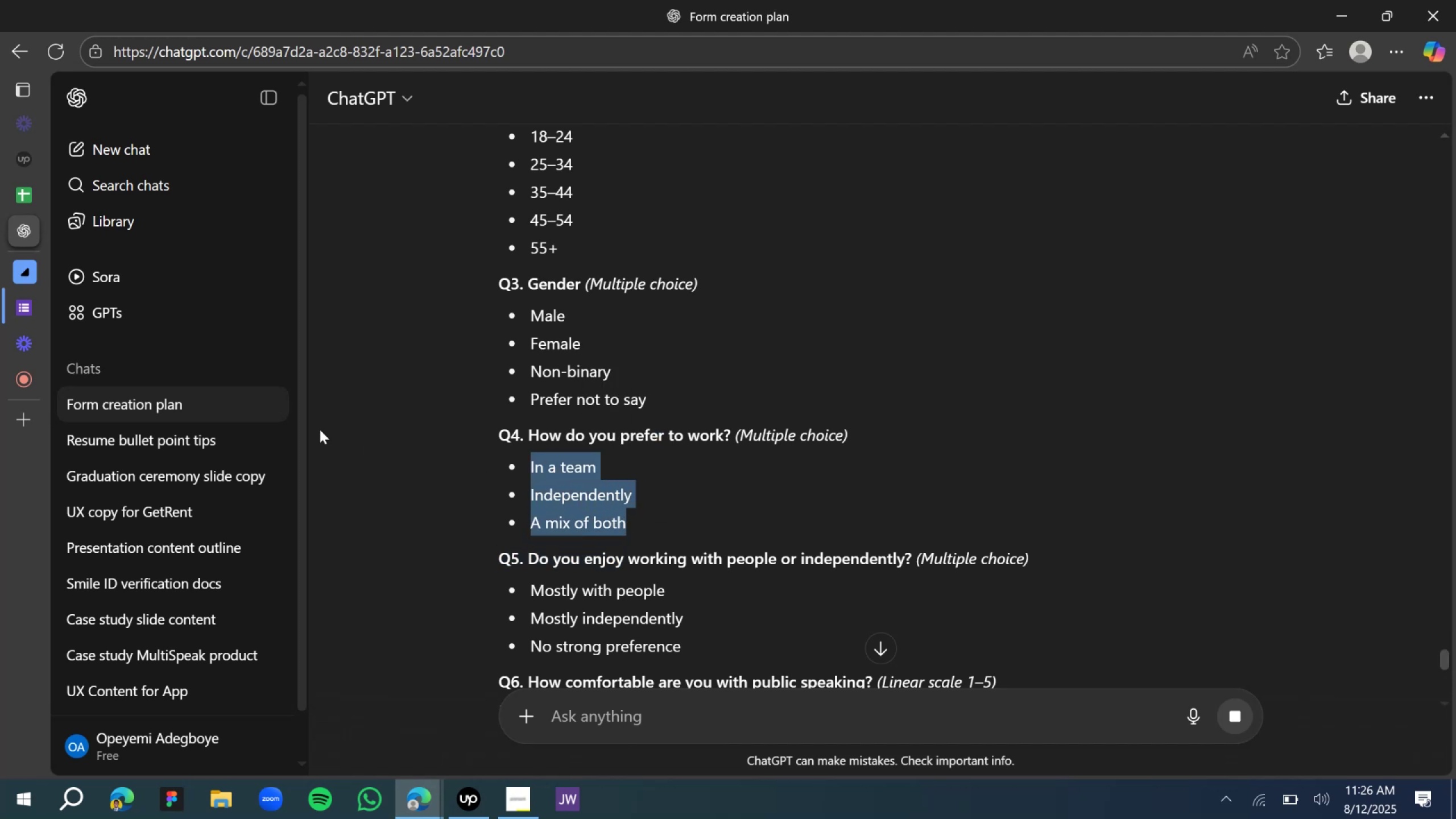 
key(Control+C)
 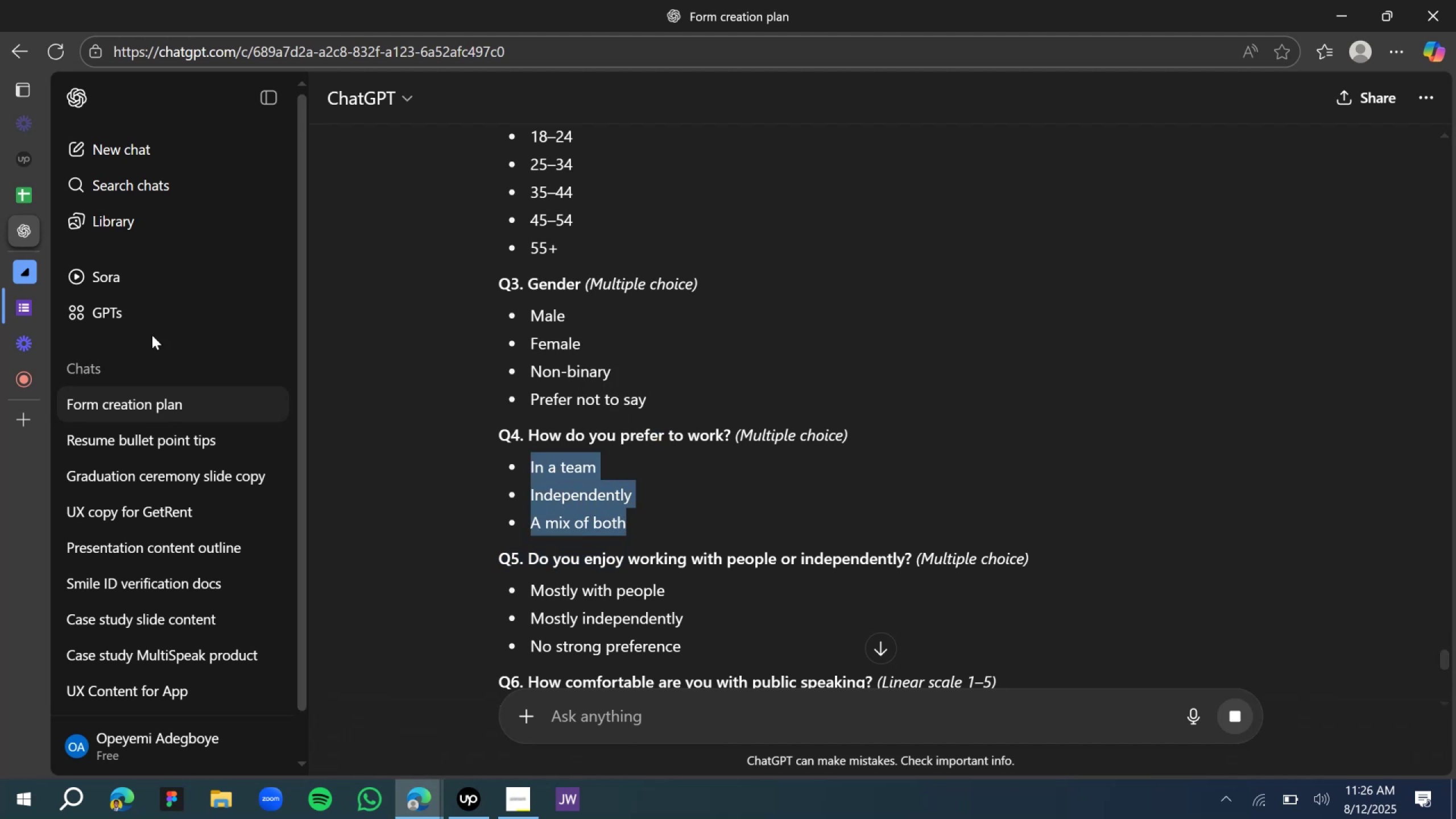 
key(Control+C)
 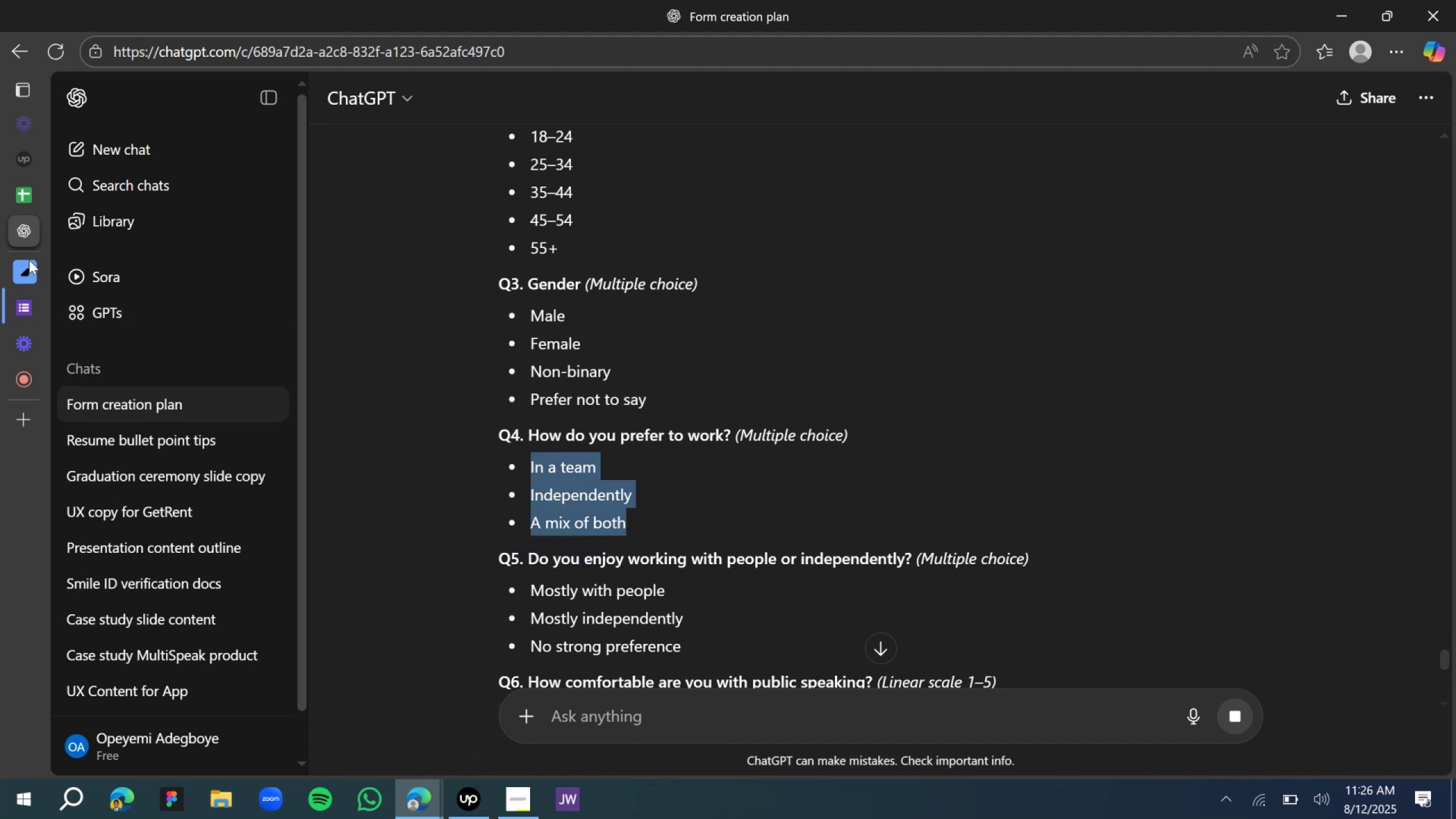 
key(Control+C)
 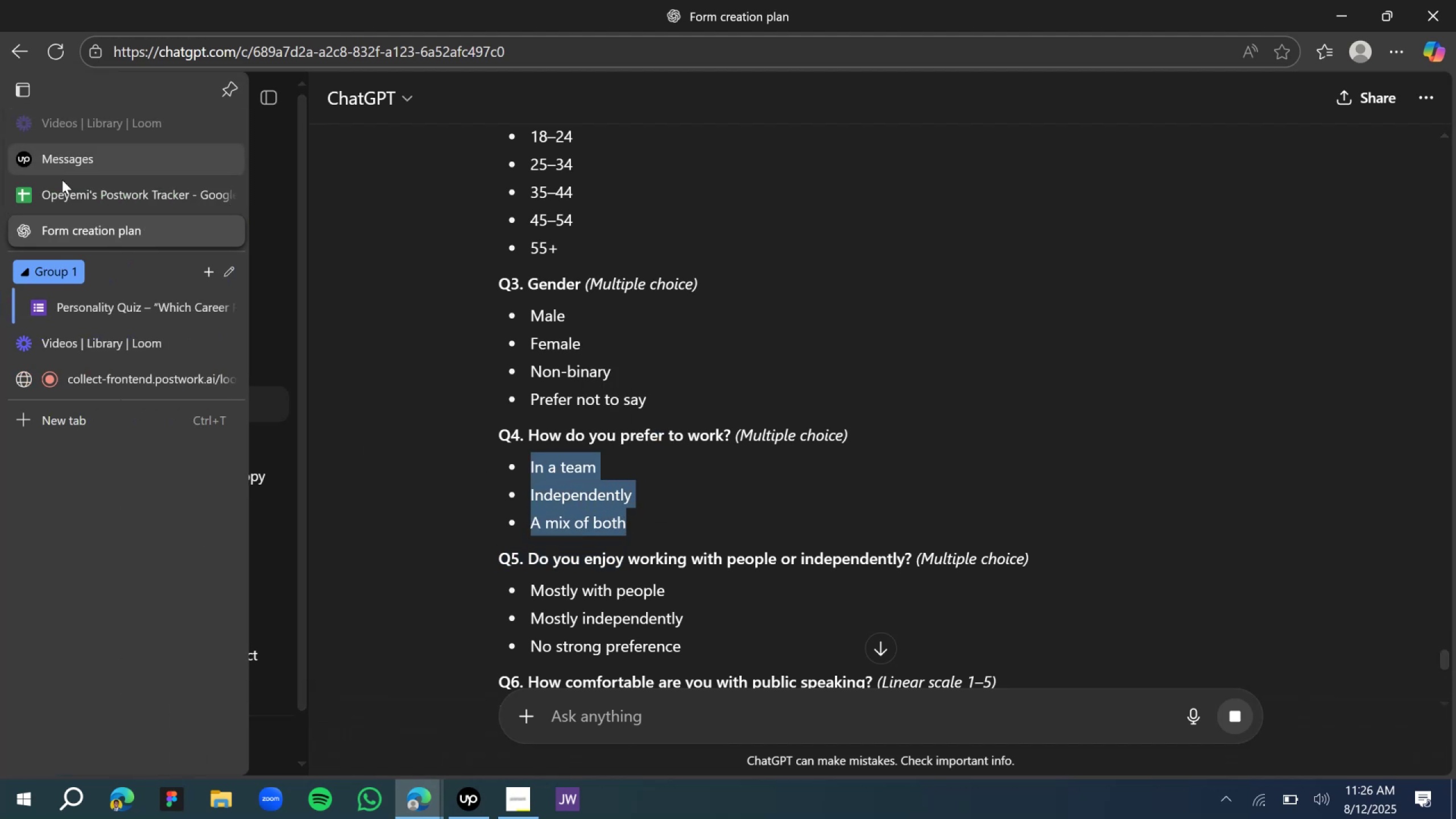 
left_click([79, 301])
 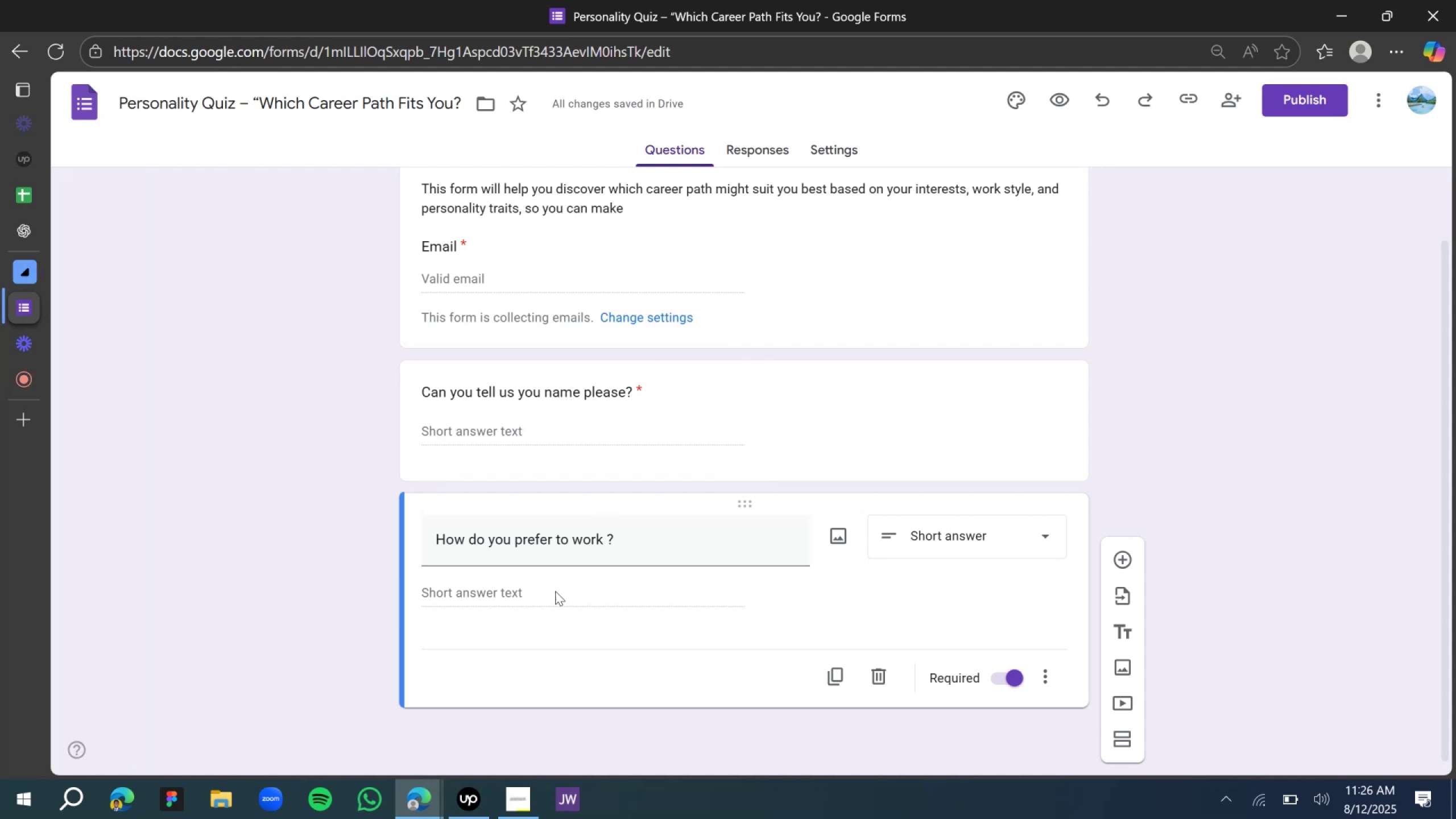 
left_click([544, 597])
 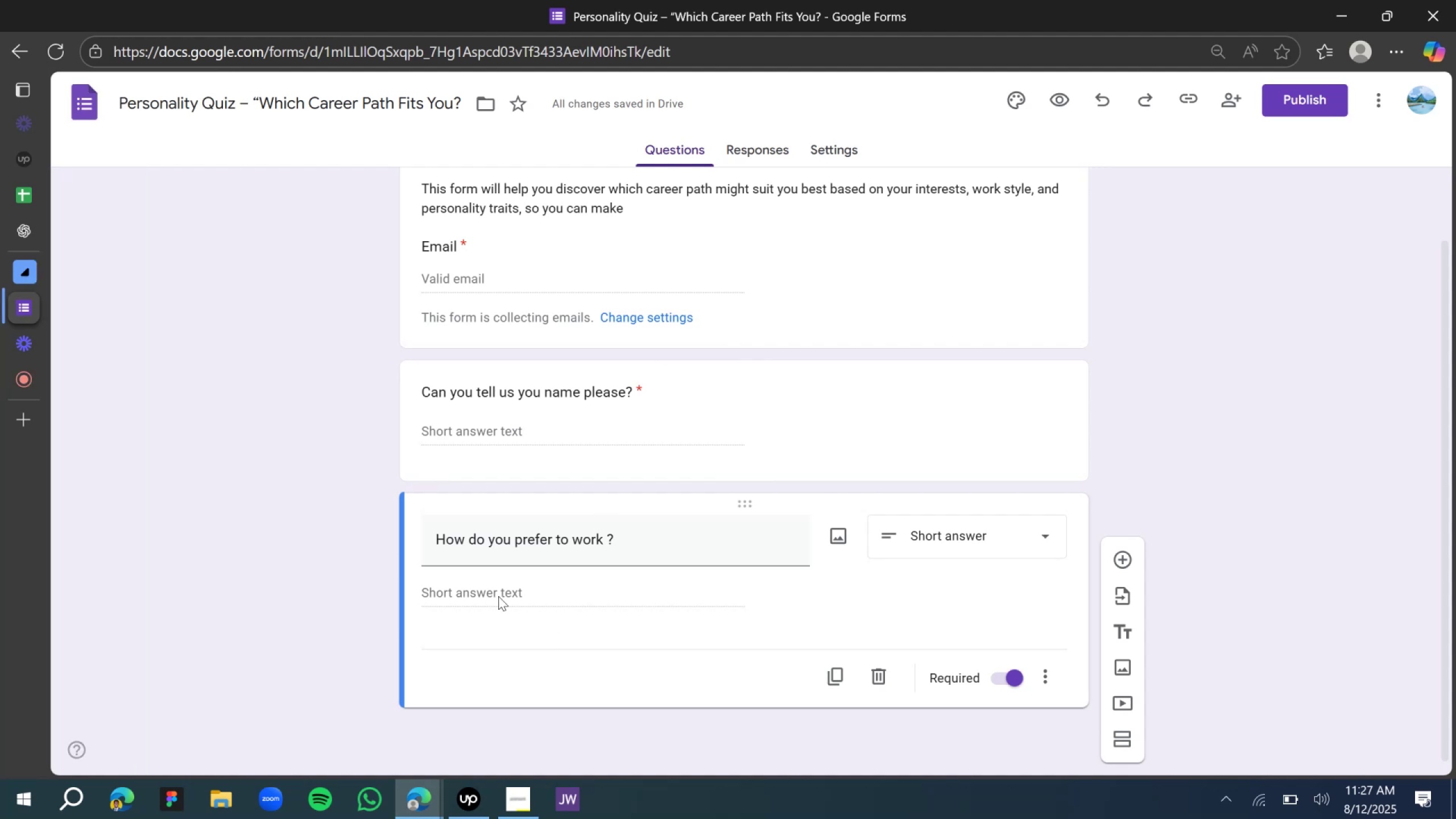 
scroll: coordinate [540, 583], scroll_direction: down, amount: 2.0
 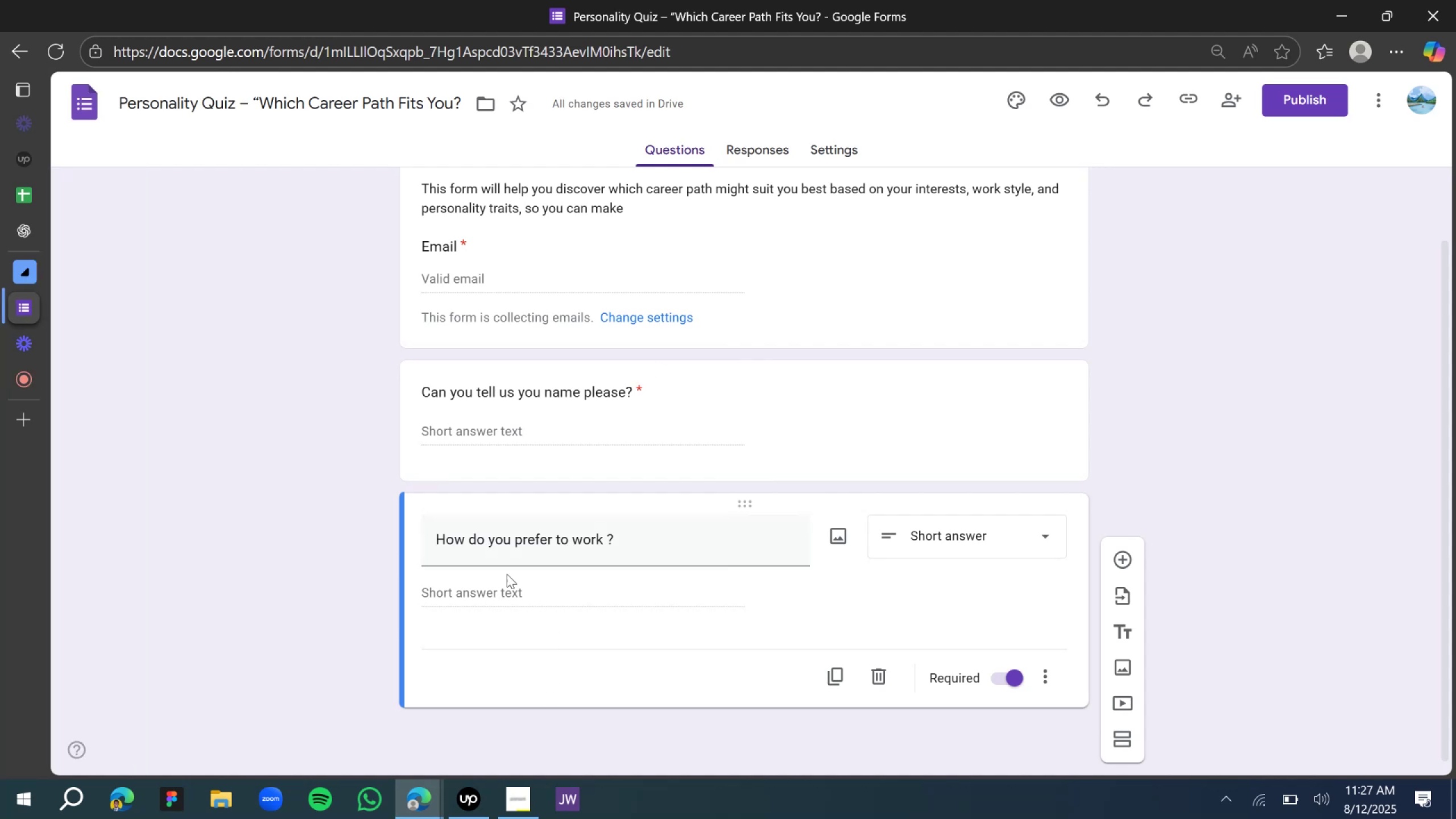 
left_click([465, 587])
 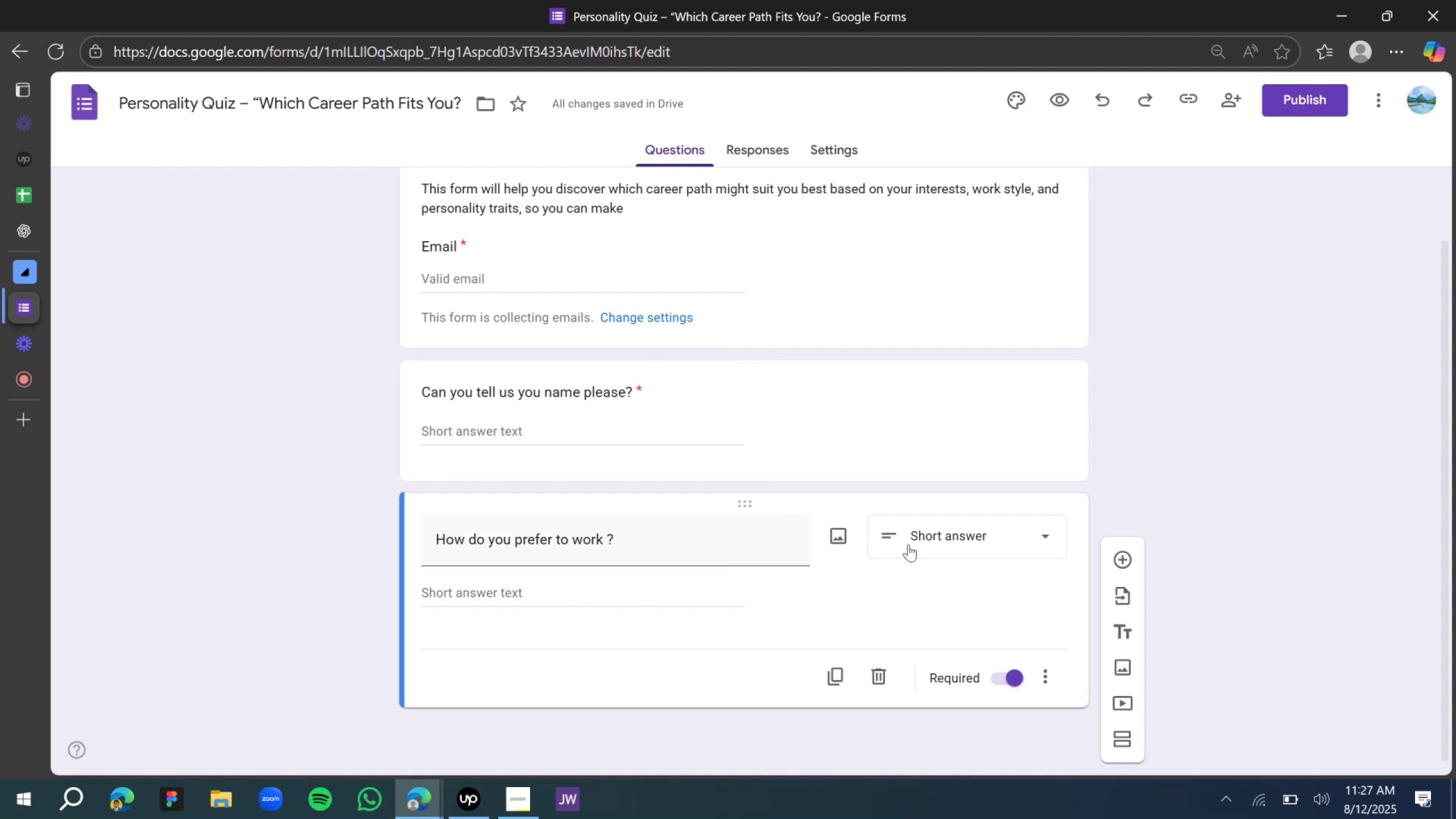 
left_click([950, 537])
 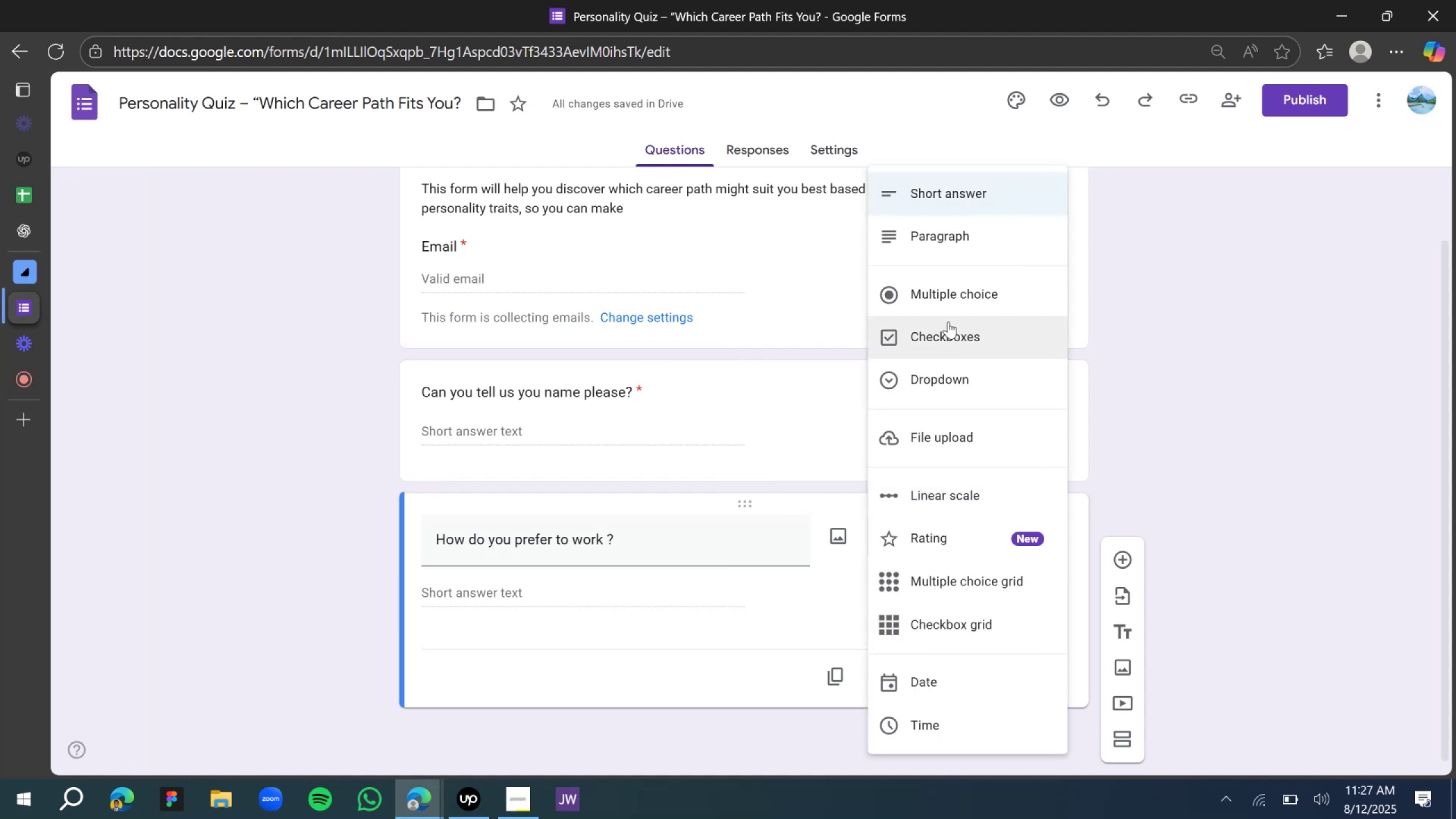 
left_click([938, 280])
 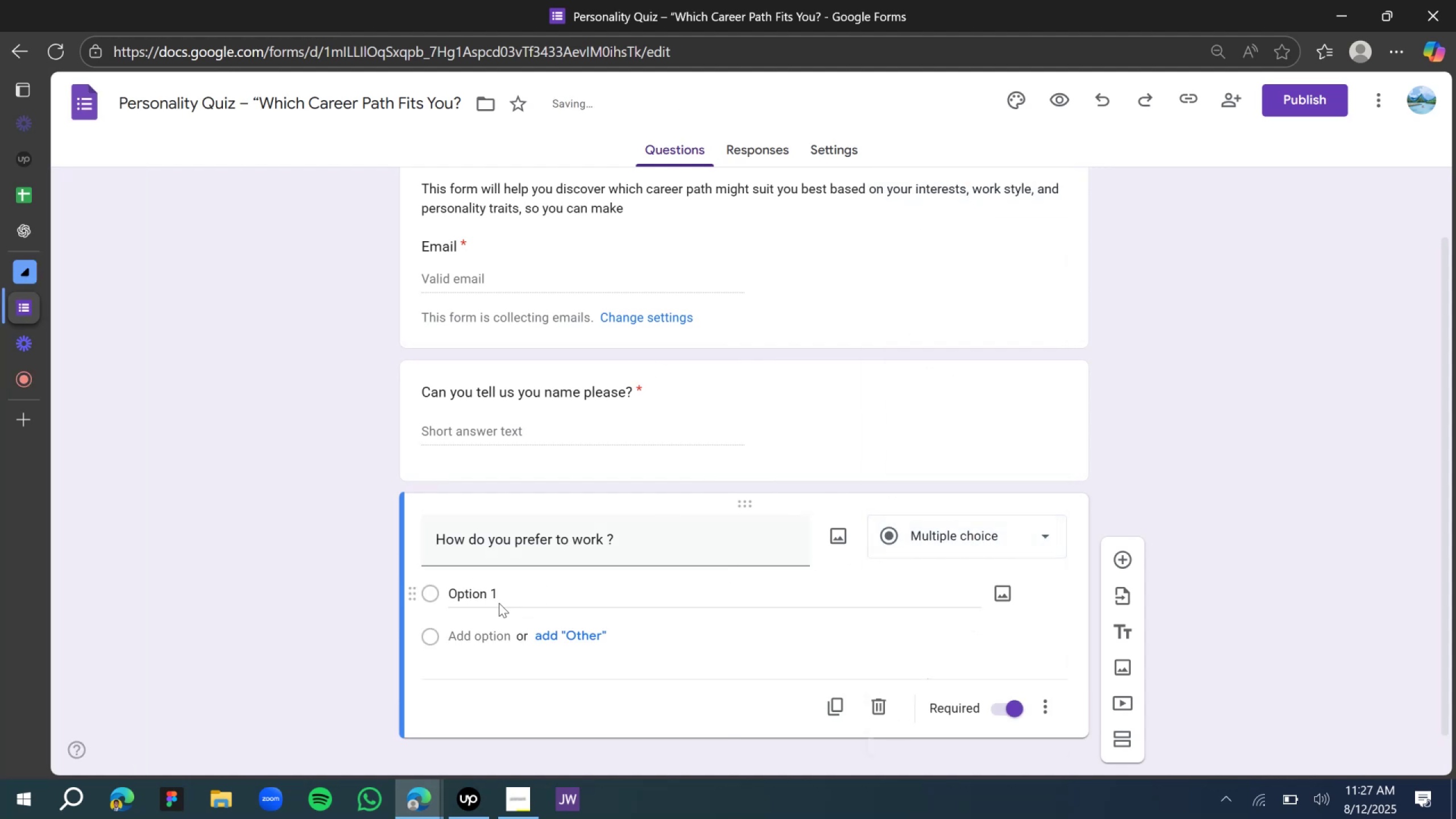 
double_click([493, 594])
 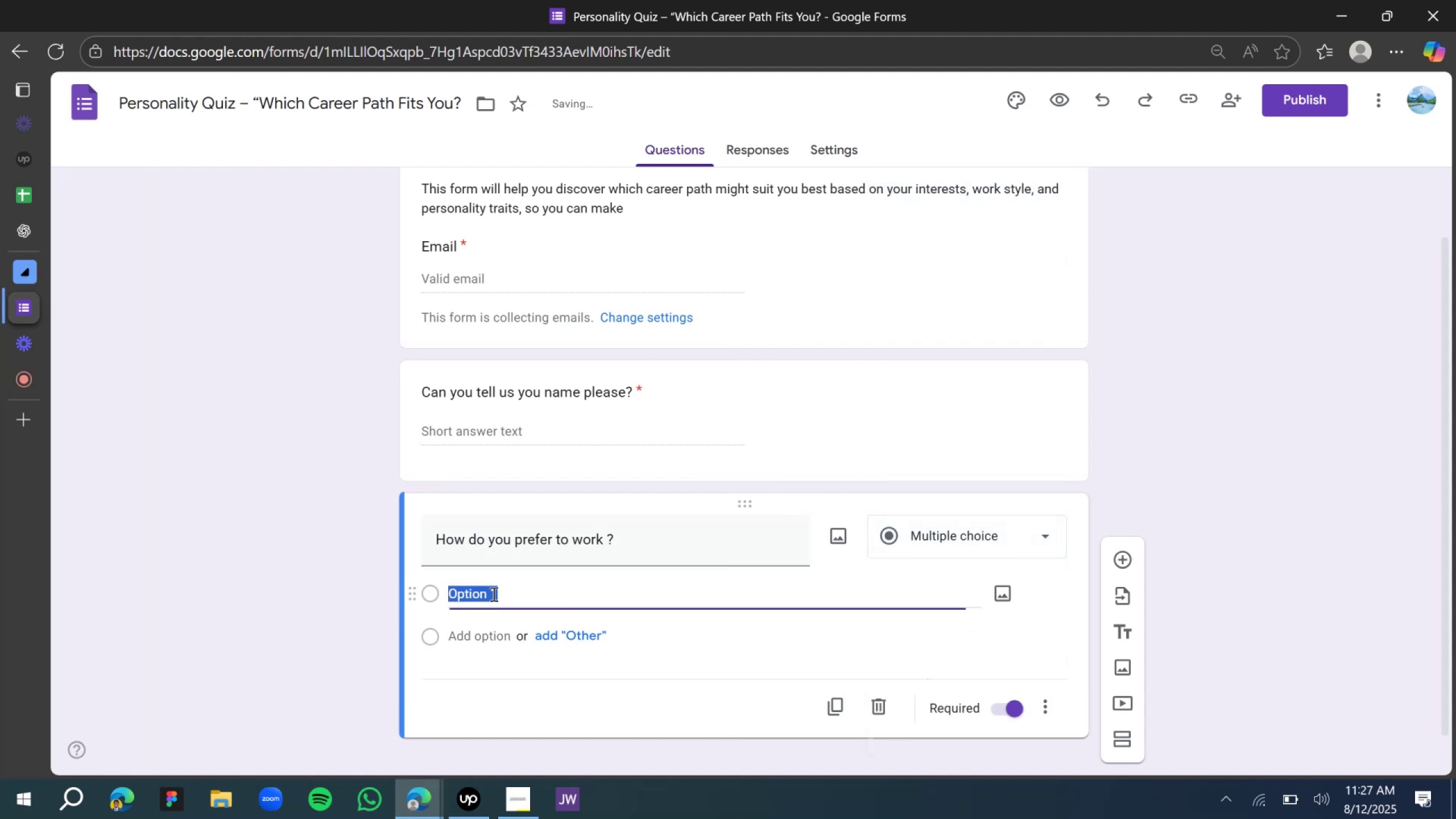 
key(Control+V)
 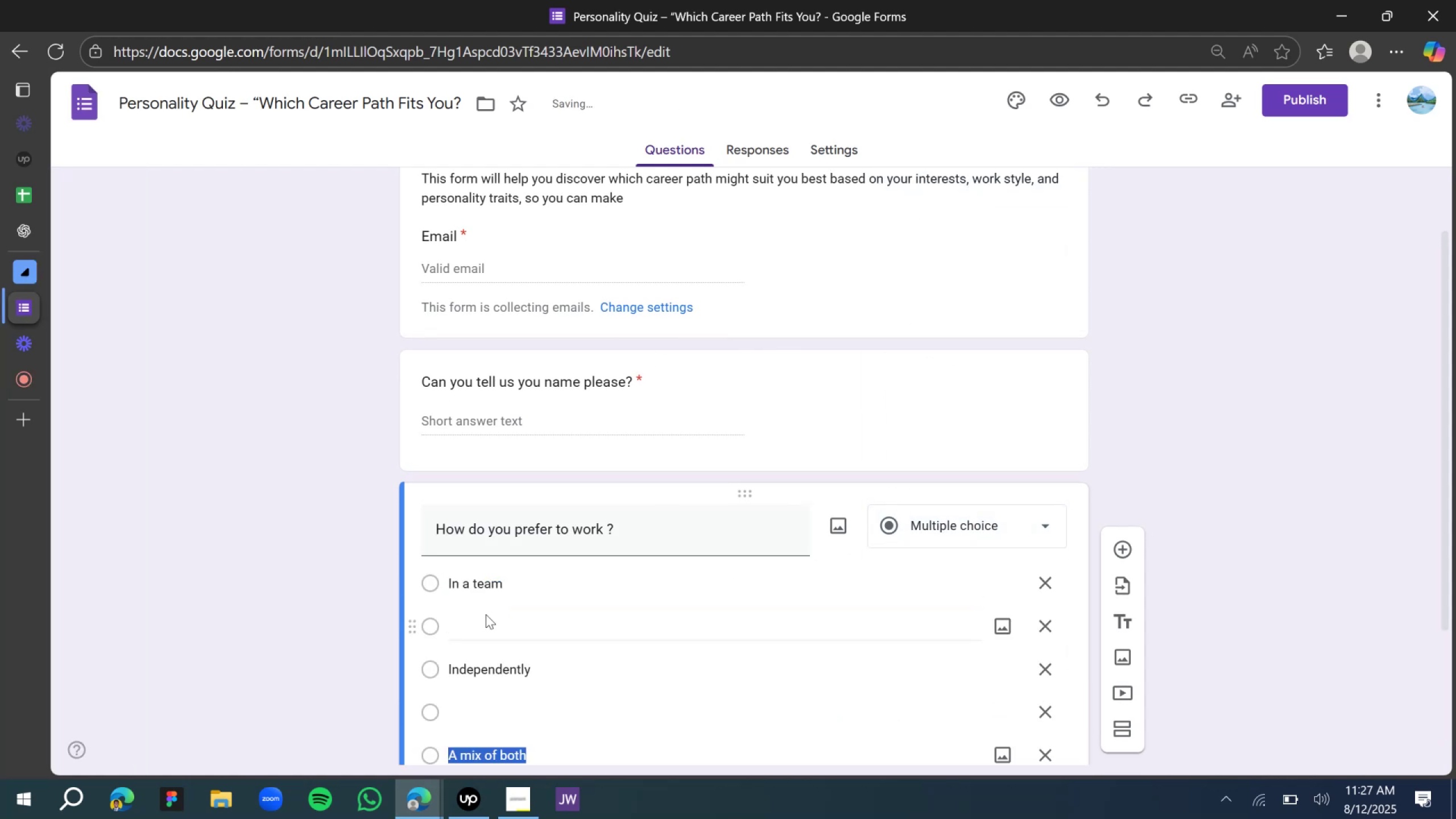 
scroll: coordinate [485, 615], scroll_direction: down, amount: 1.0
 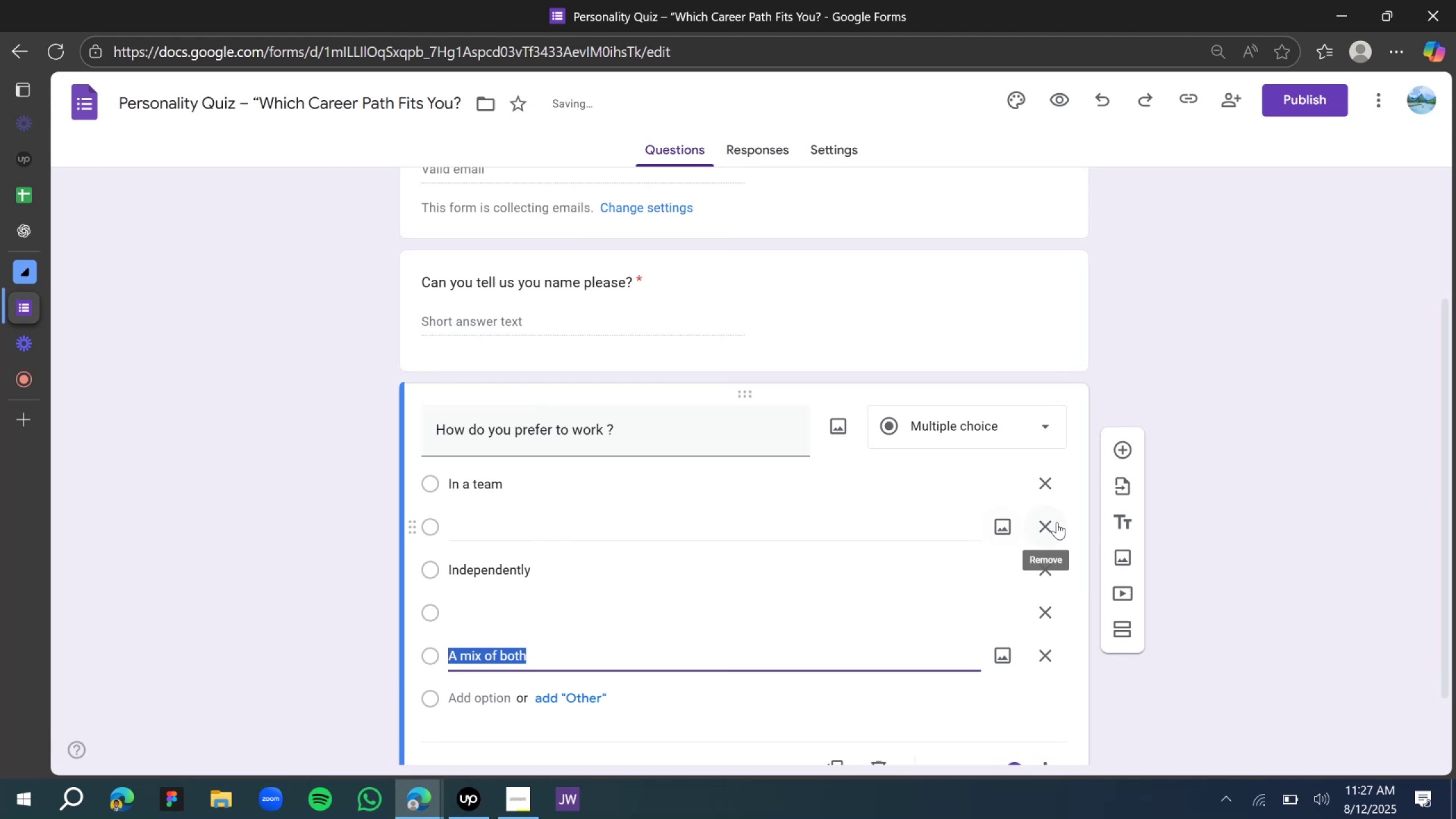 
left_click([1046, 522])
 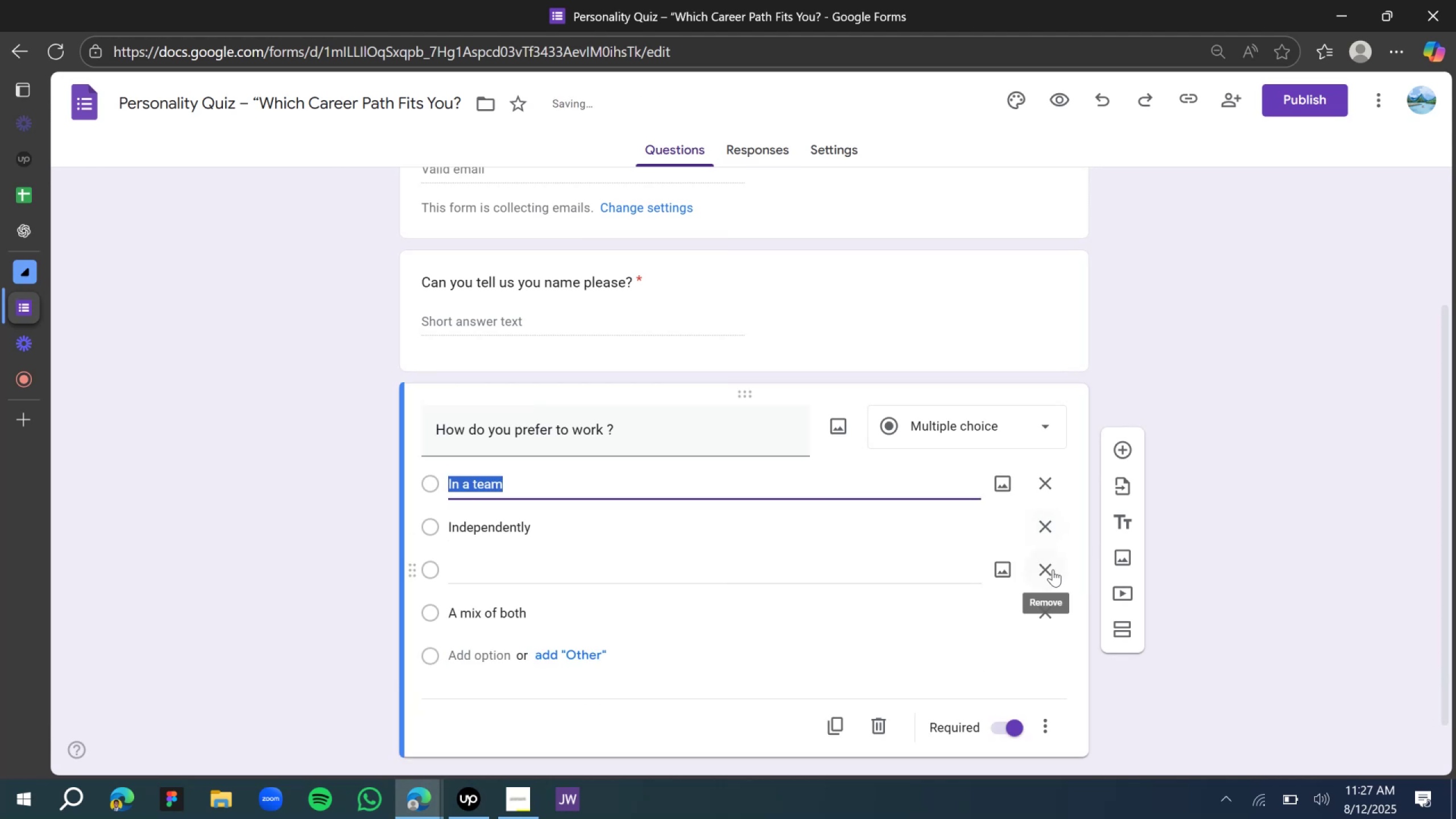 
left_click([1054, 576])
 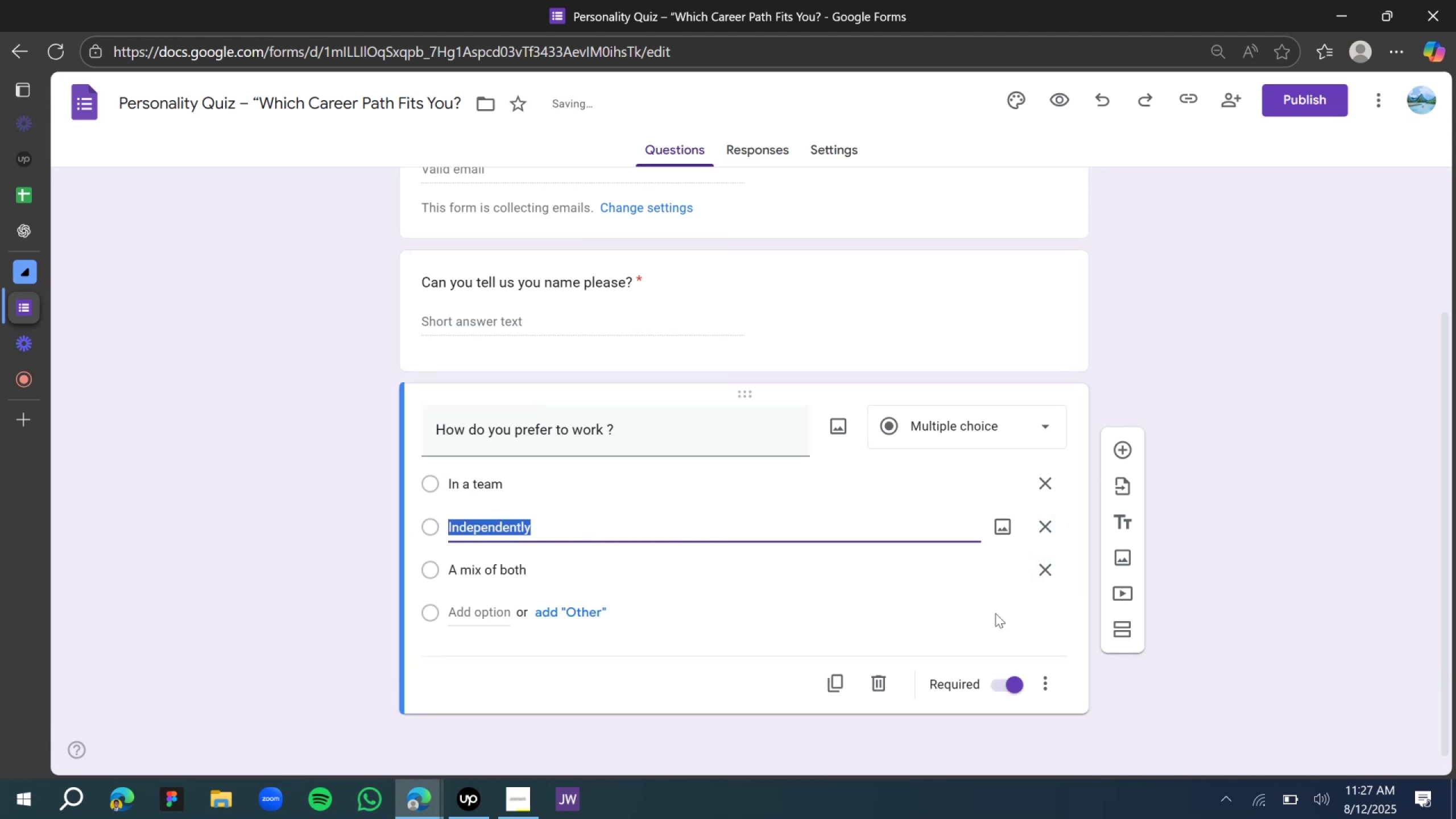 
left_click([660, 654])
 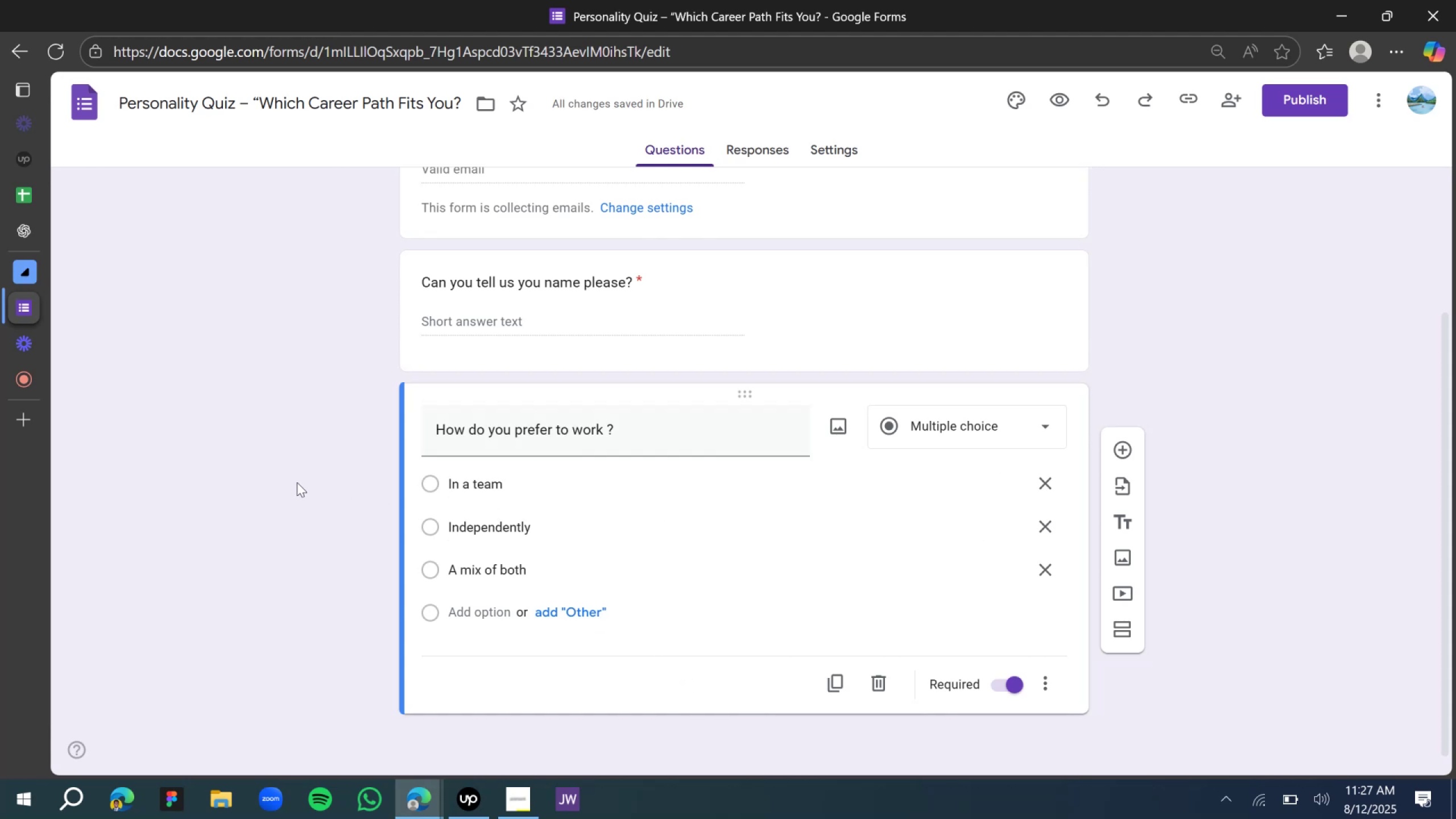 
wait(45.62)
 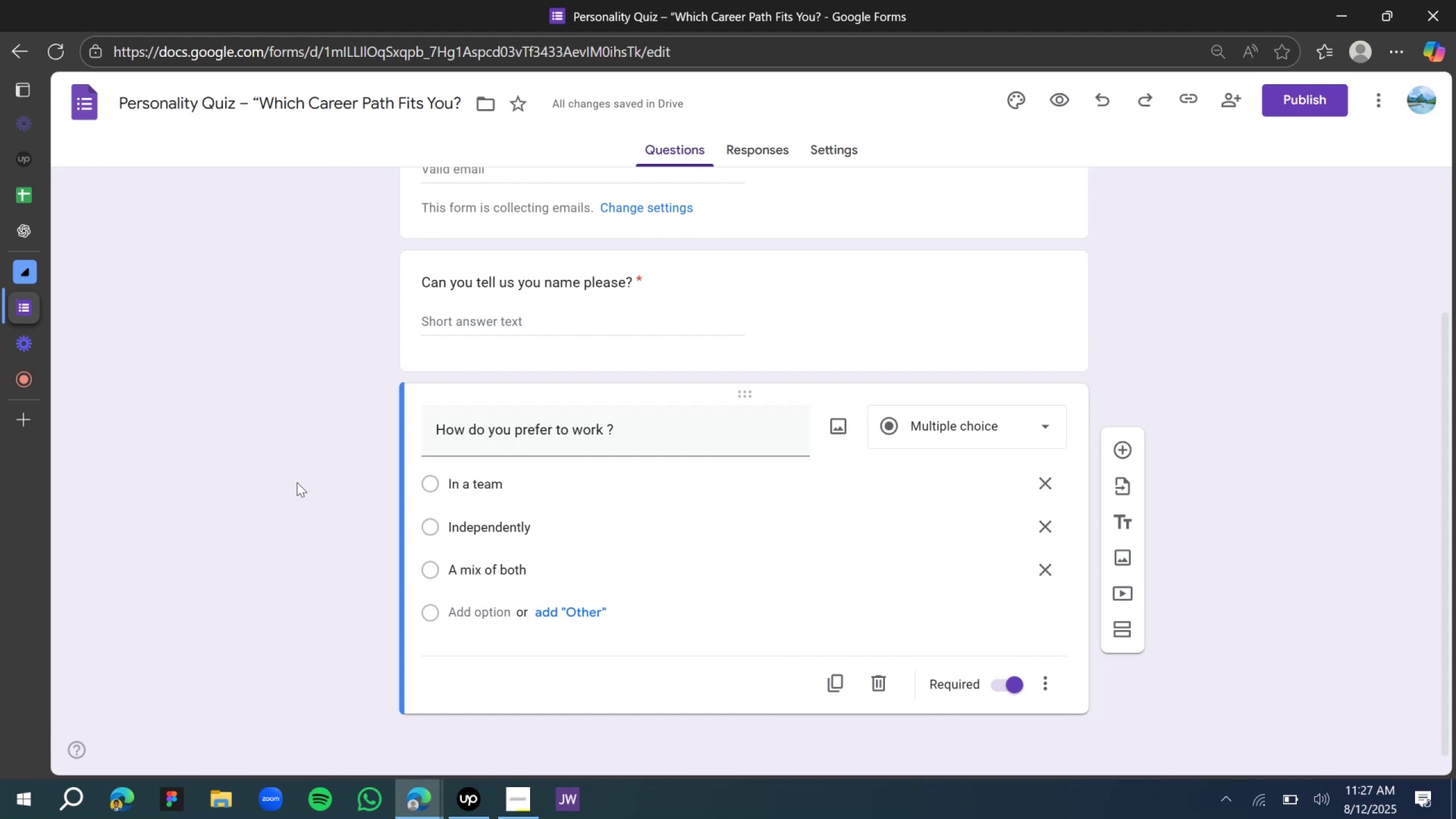 
left_click([280, 435])
 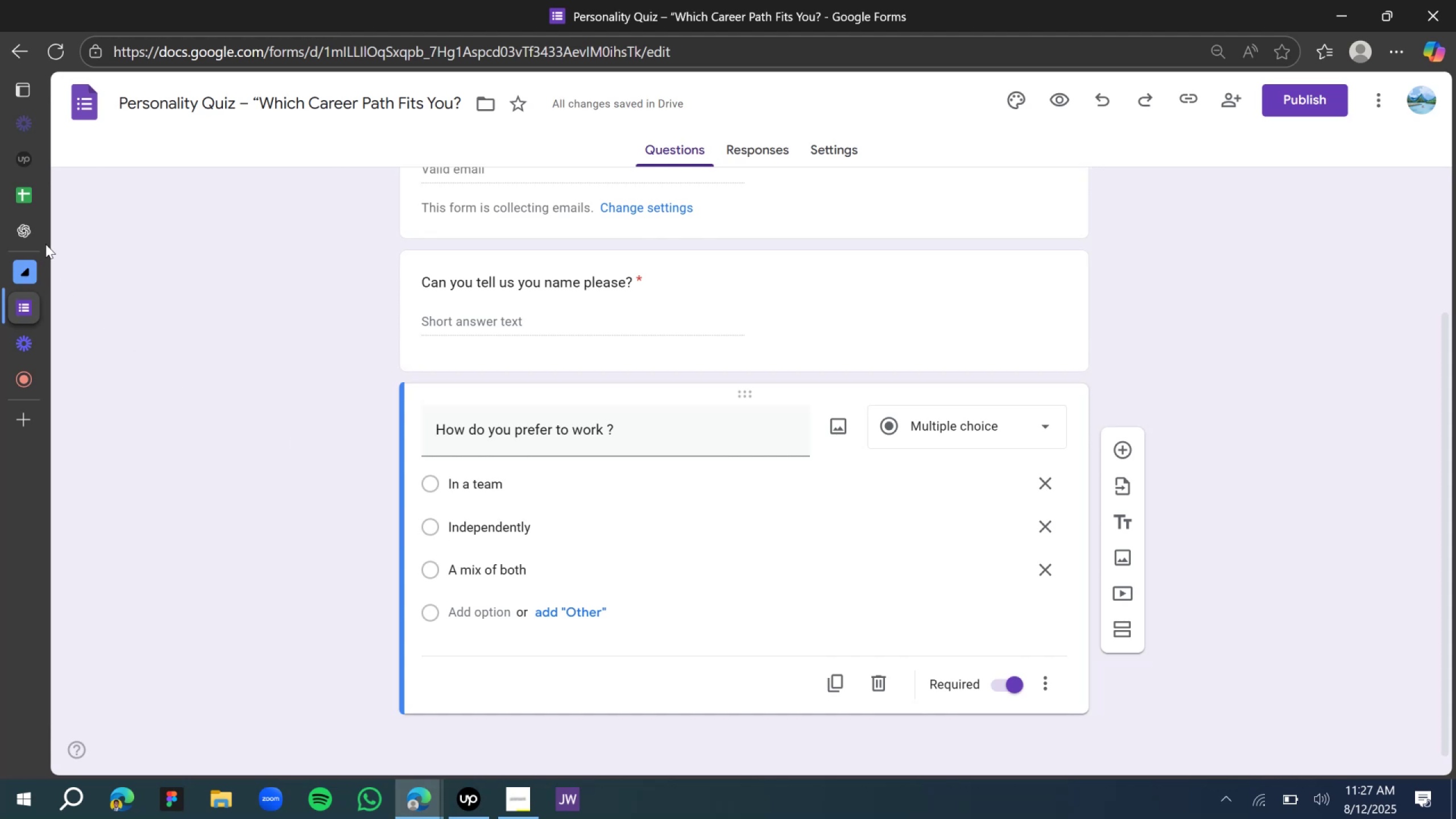 
left_click([31, 233])
 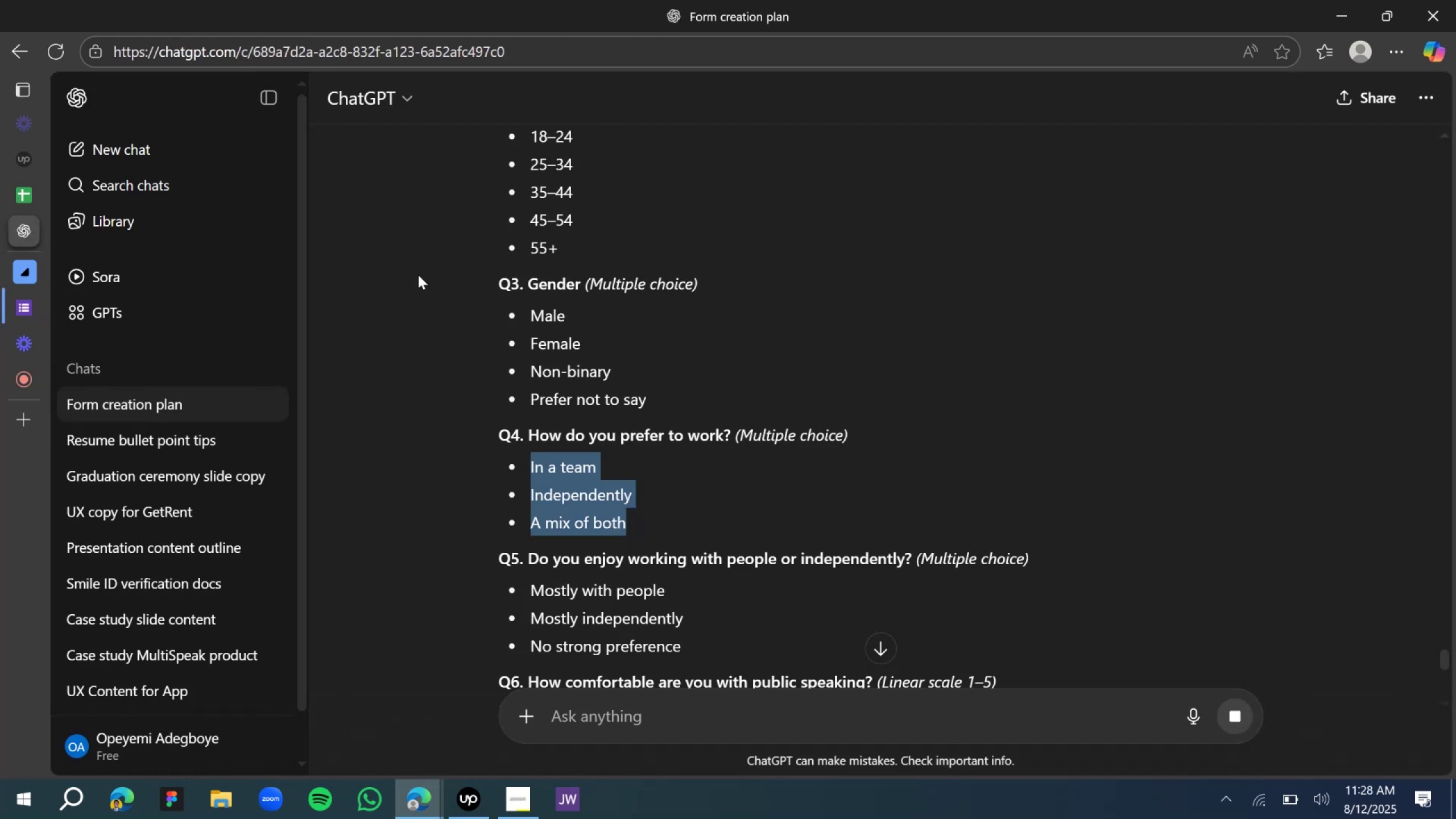 
scroll: coordinate [651, 317], scroll_direction: down, amount: 2.0
 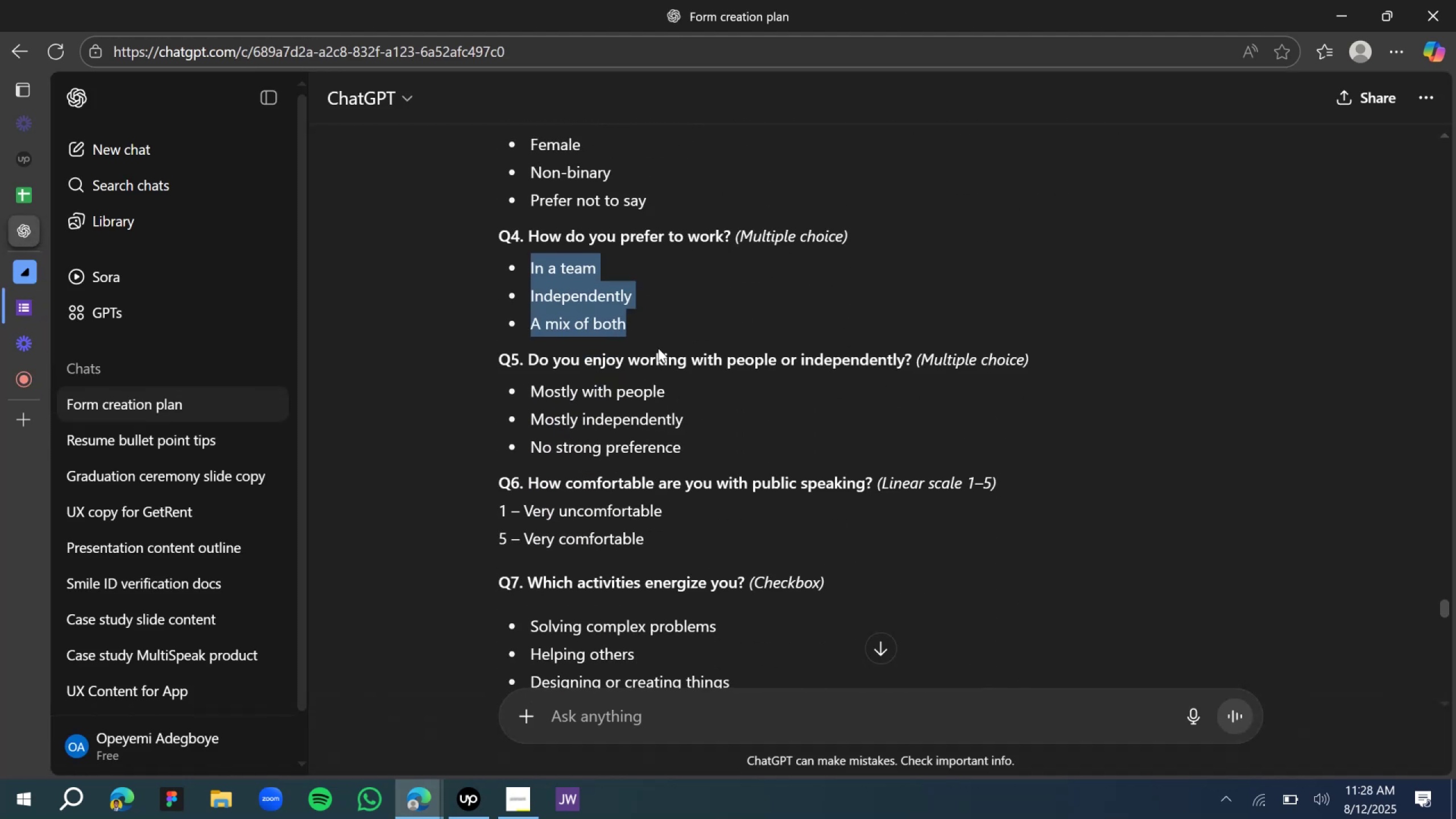 
left_click([667, 354])
 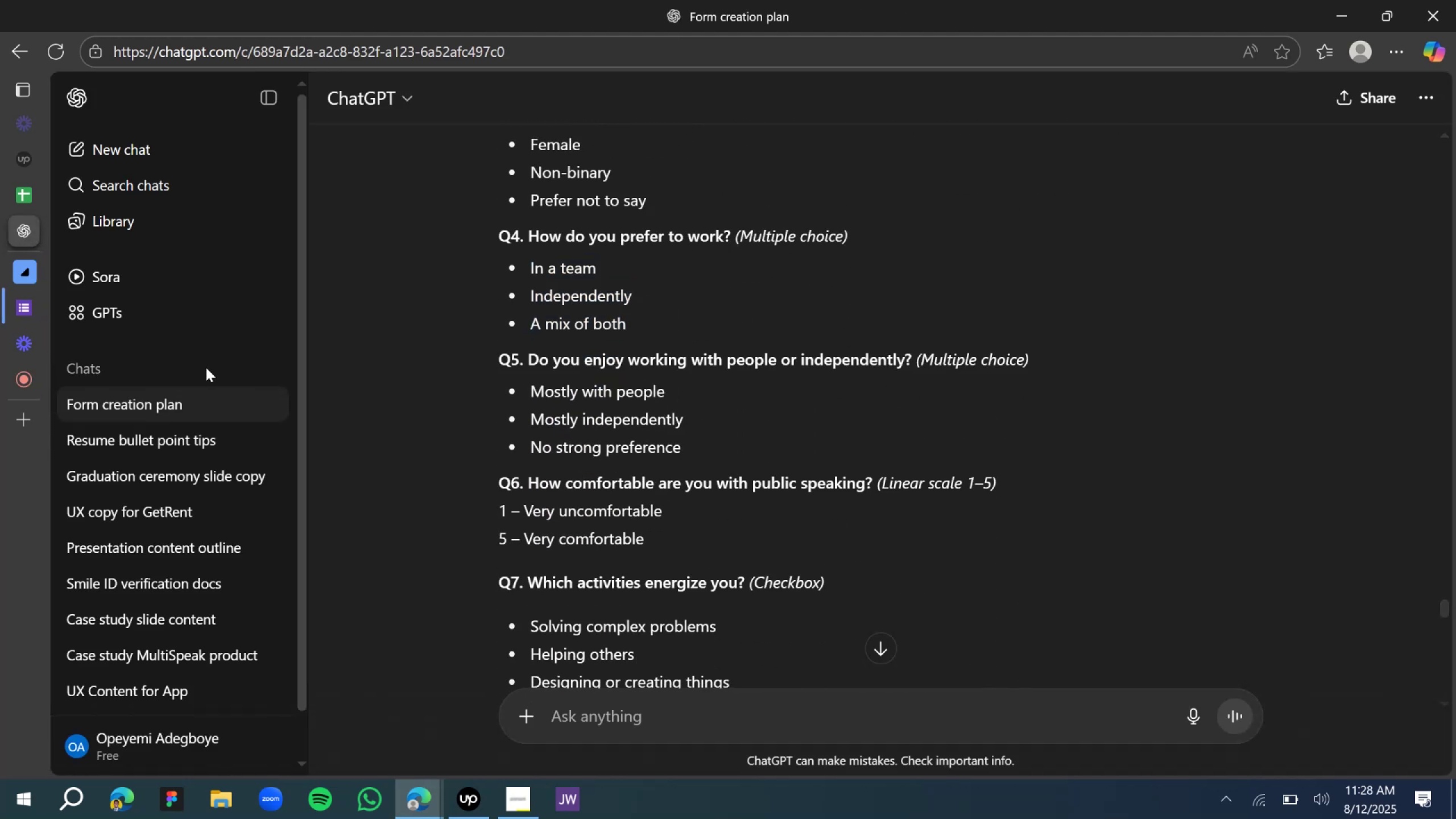 
left_click([27, 305])
 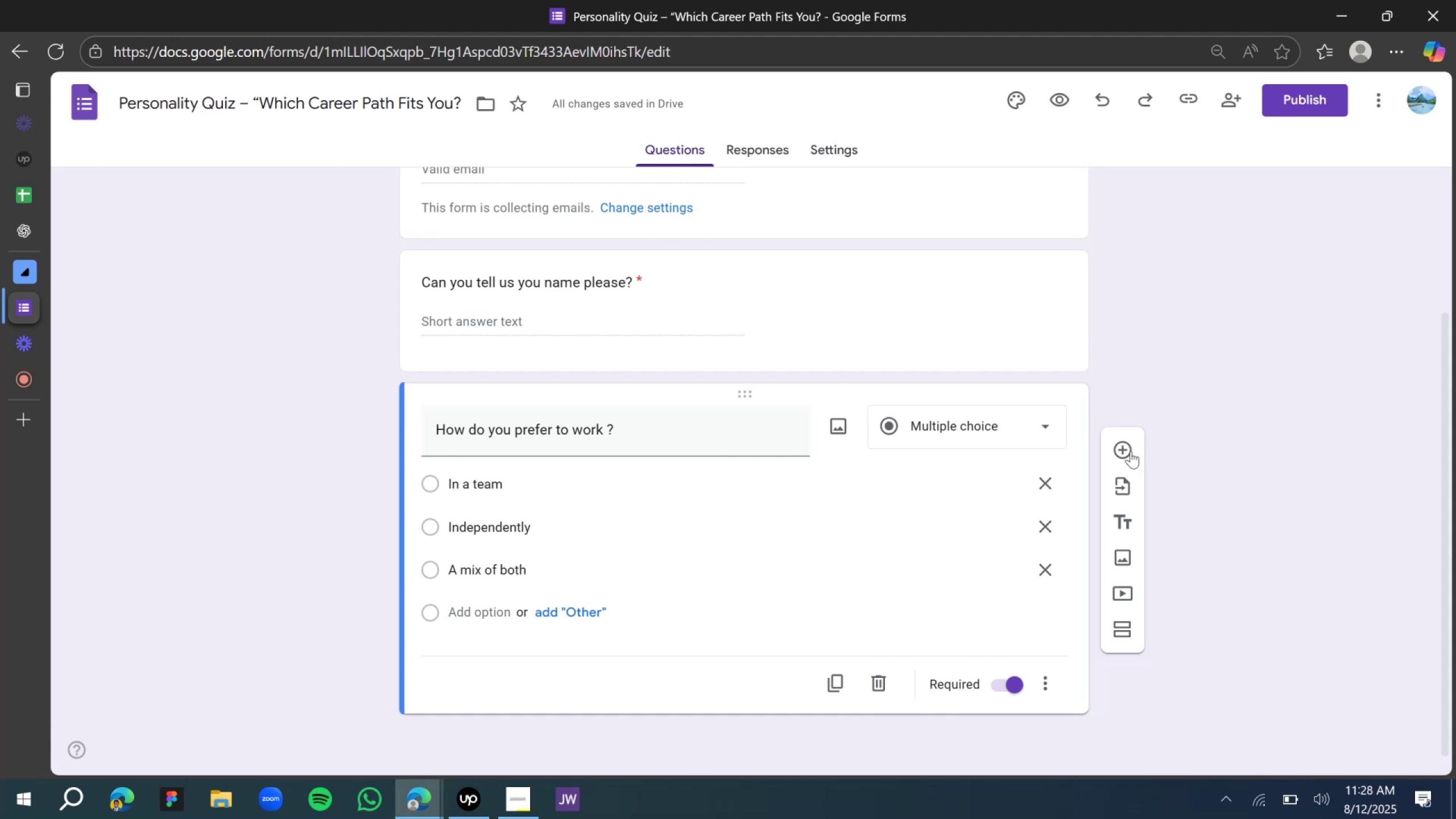 
left_click([1126, 454])
 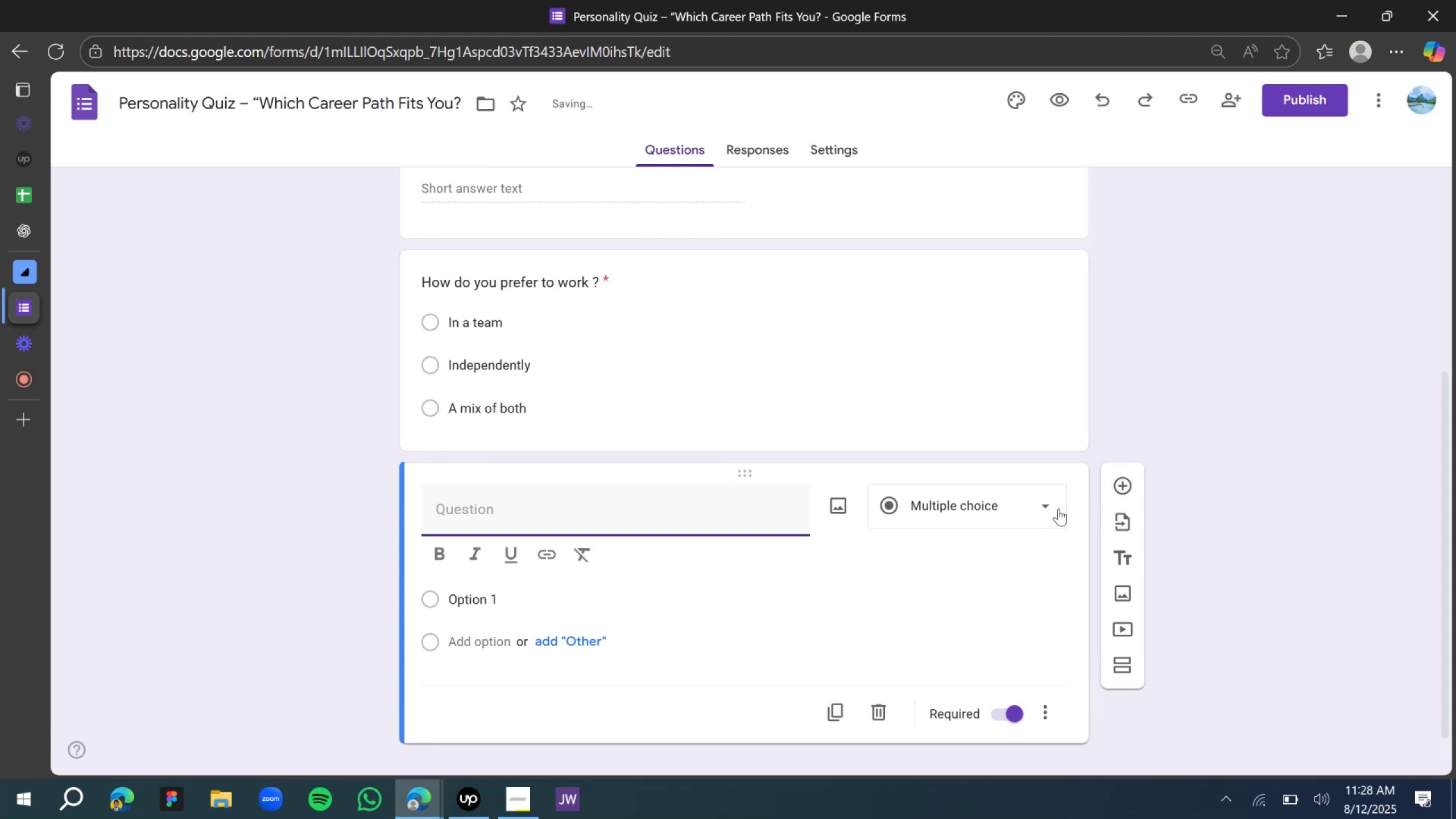 
type(Do you enjoy working wir=t)
key(Backspace)
key(Backspace)
key(Backspace)
type(th peol)
key(Backspace)
type(ple or independently \)
key(Backspace)
key(Backspace)
type(?)
 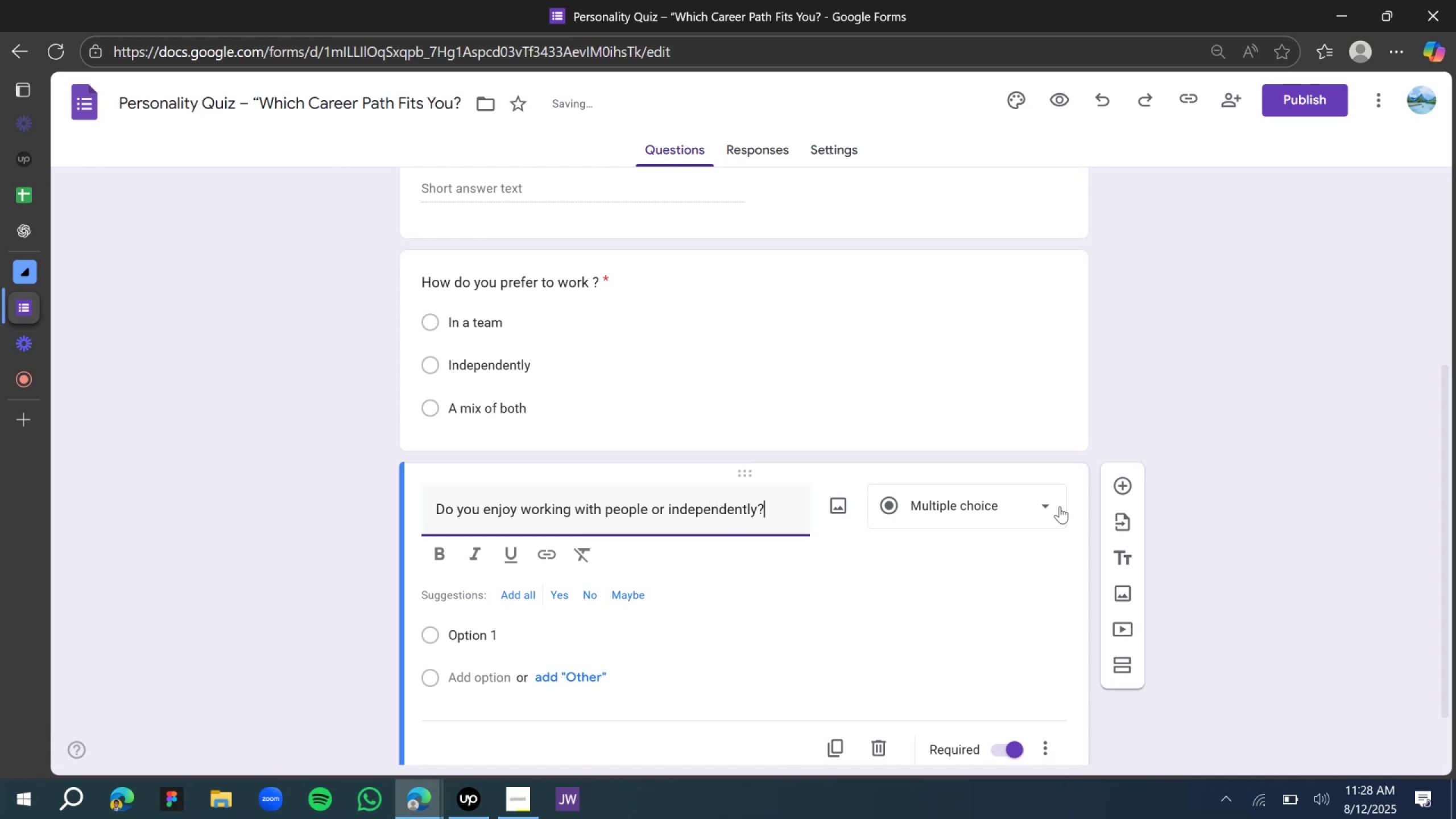 
left_click([950, 510])
 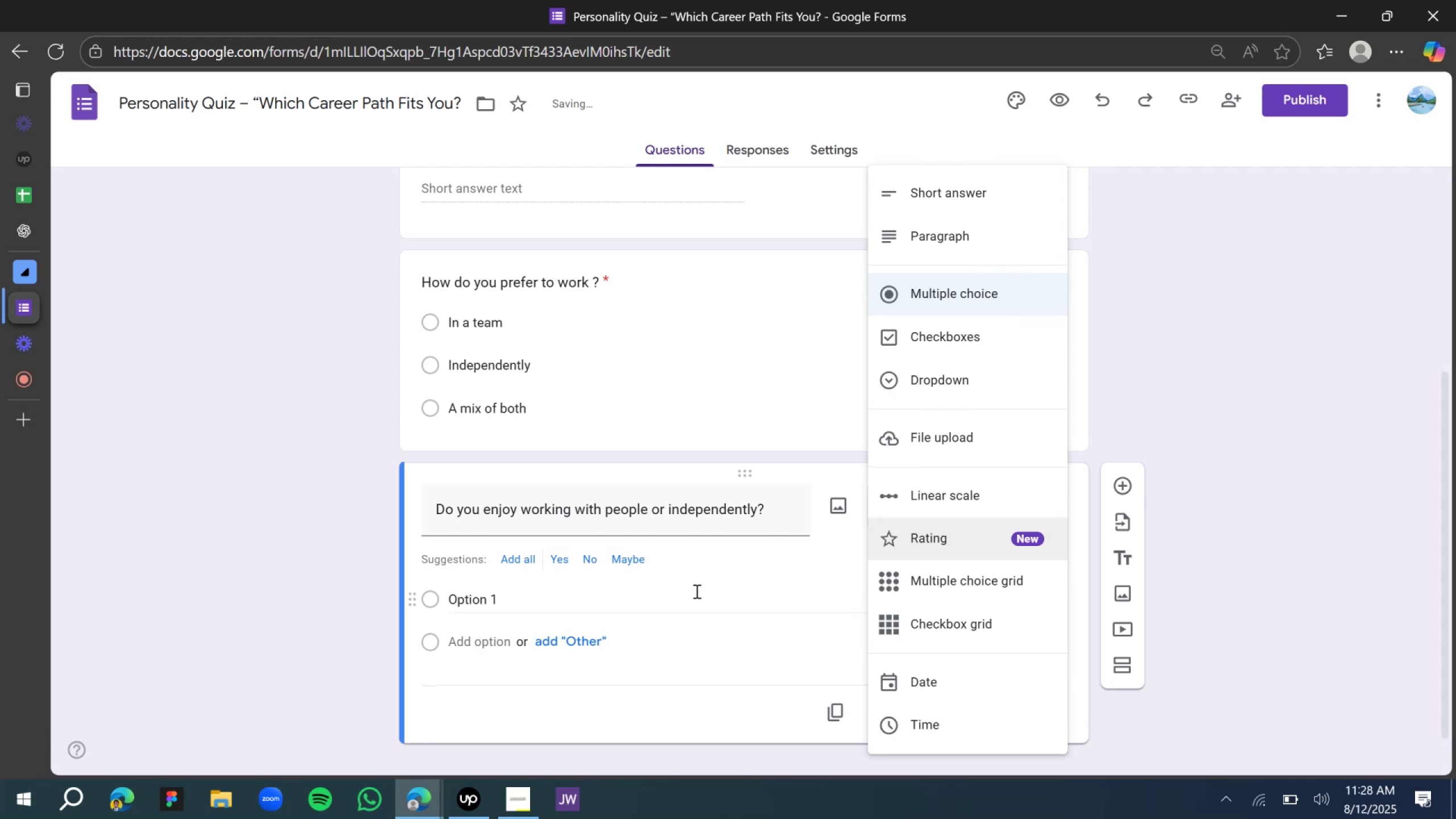 
double_click([517, 605])
 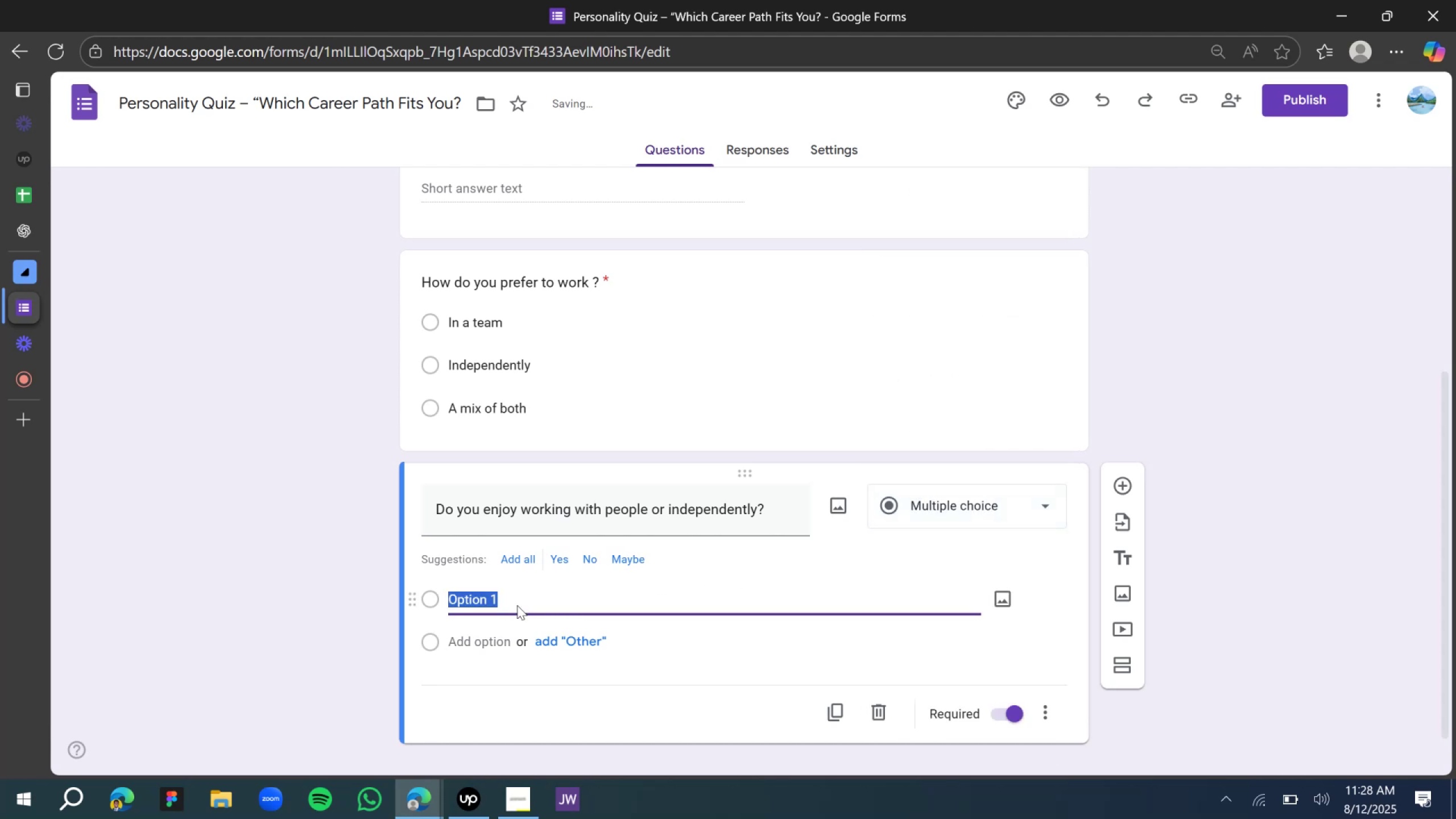 
type(Independently)
key(Tab)
 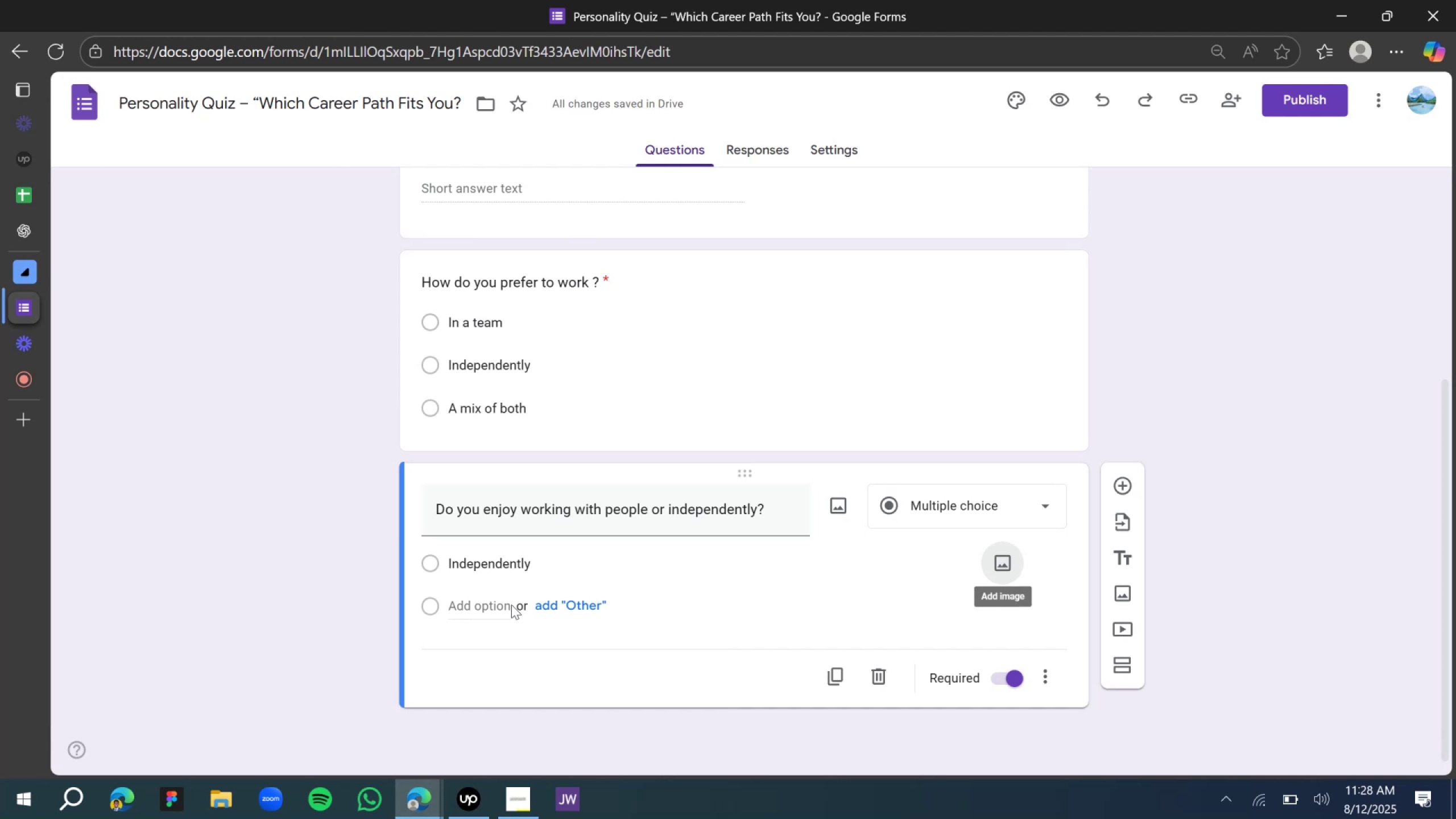 
left_click([501, 604])
 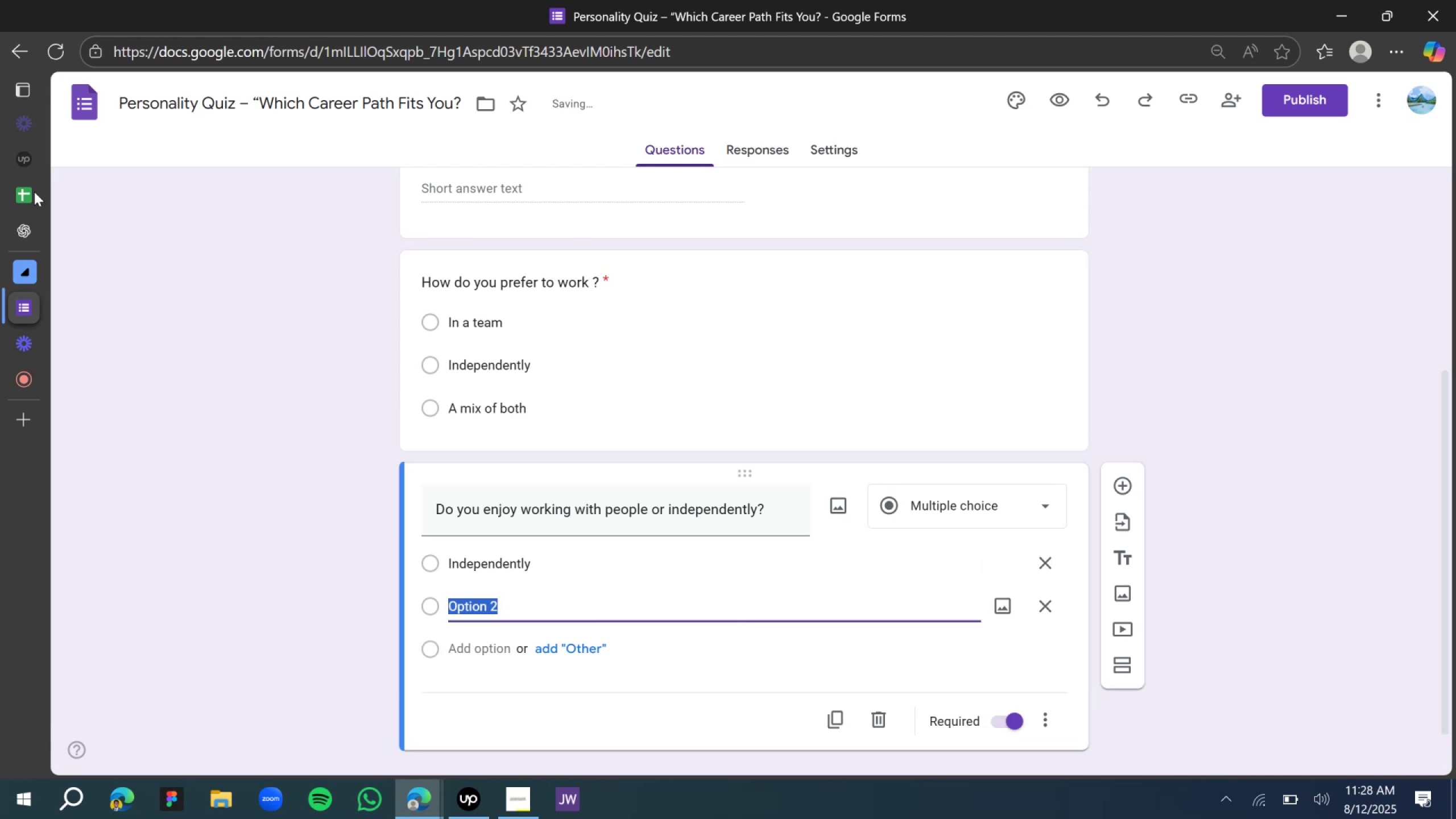 
left_click([21, 230])
 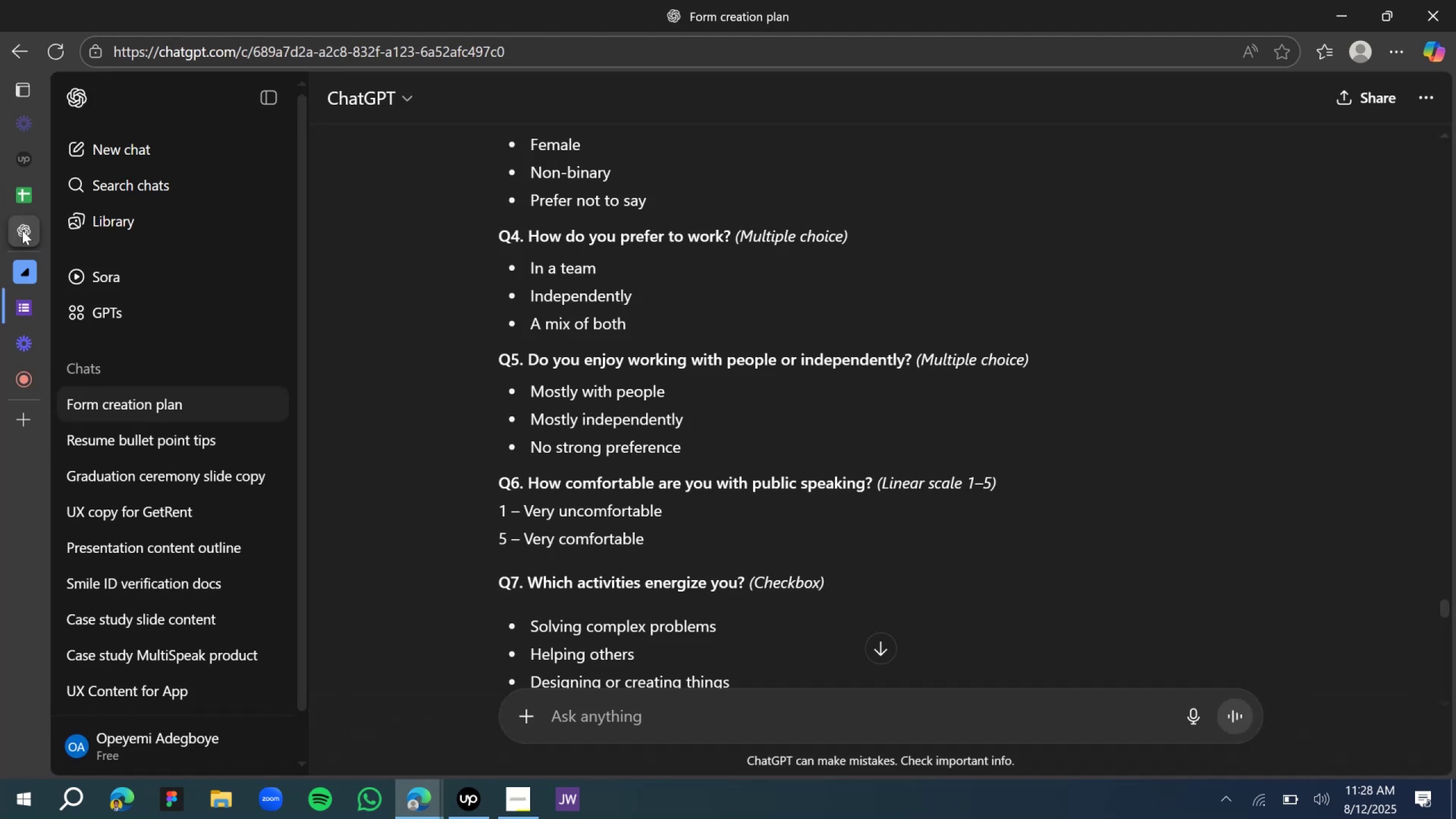 
wait(5.3)
 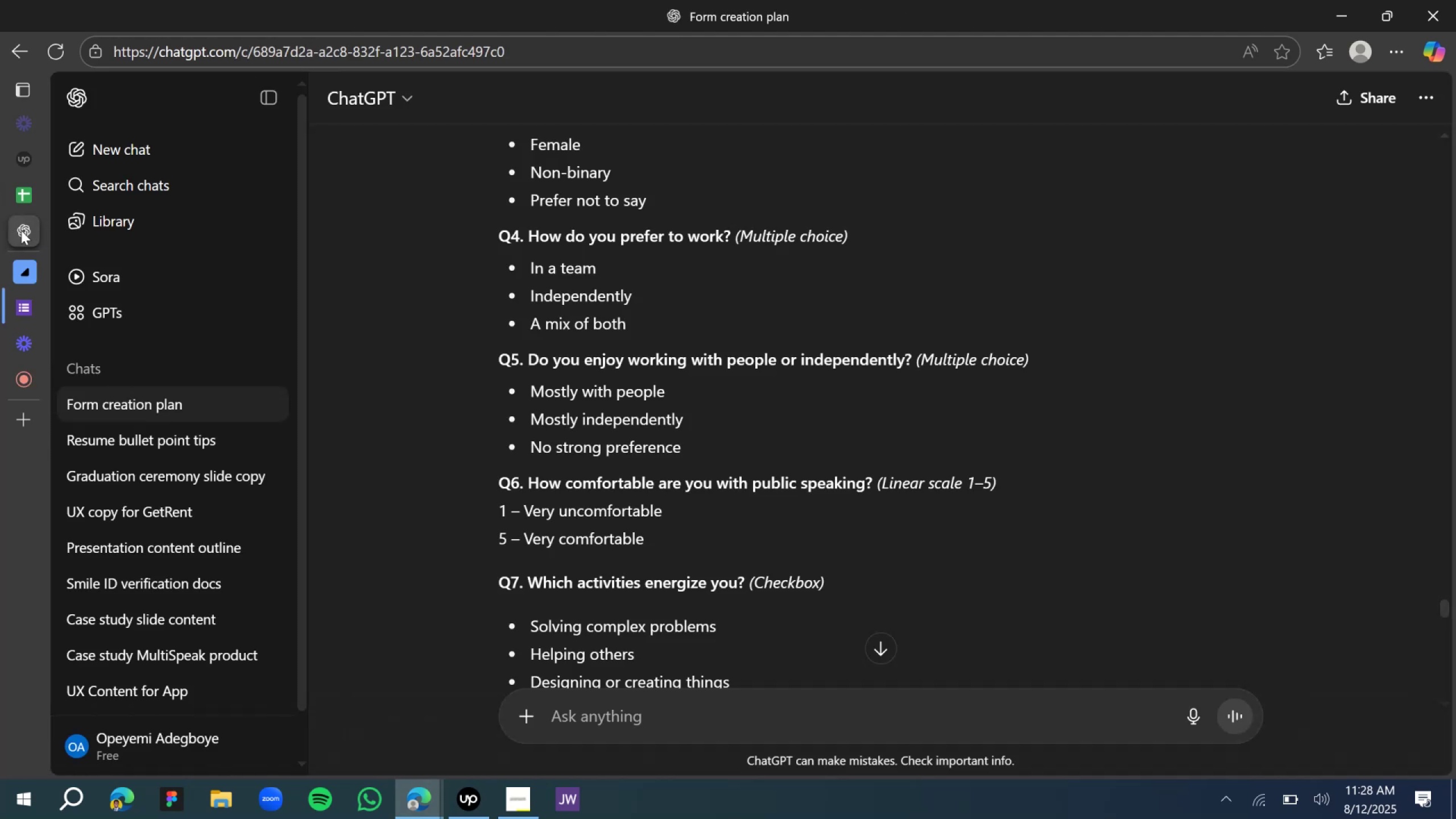 
left_click([34, 297])
 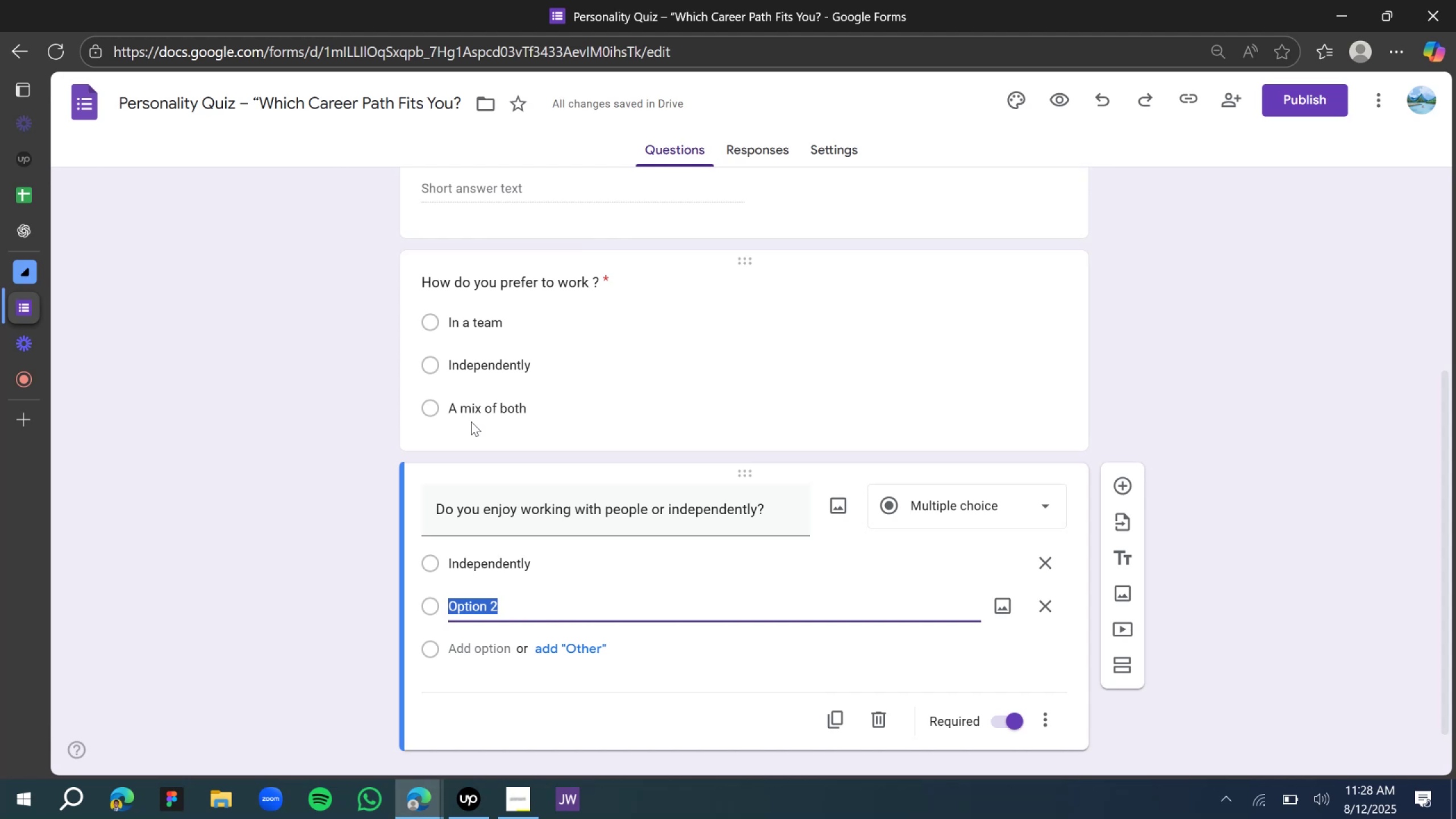 
type(With people)
 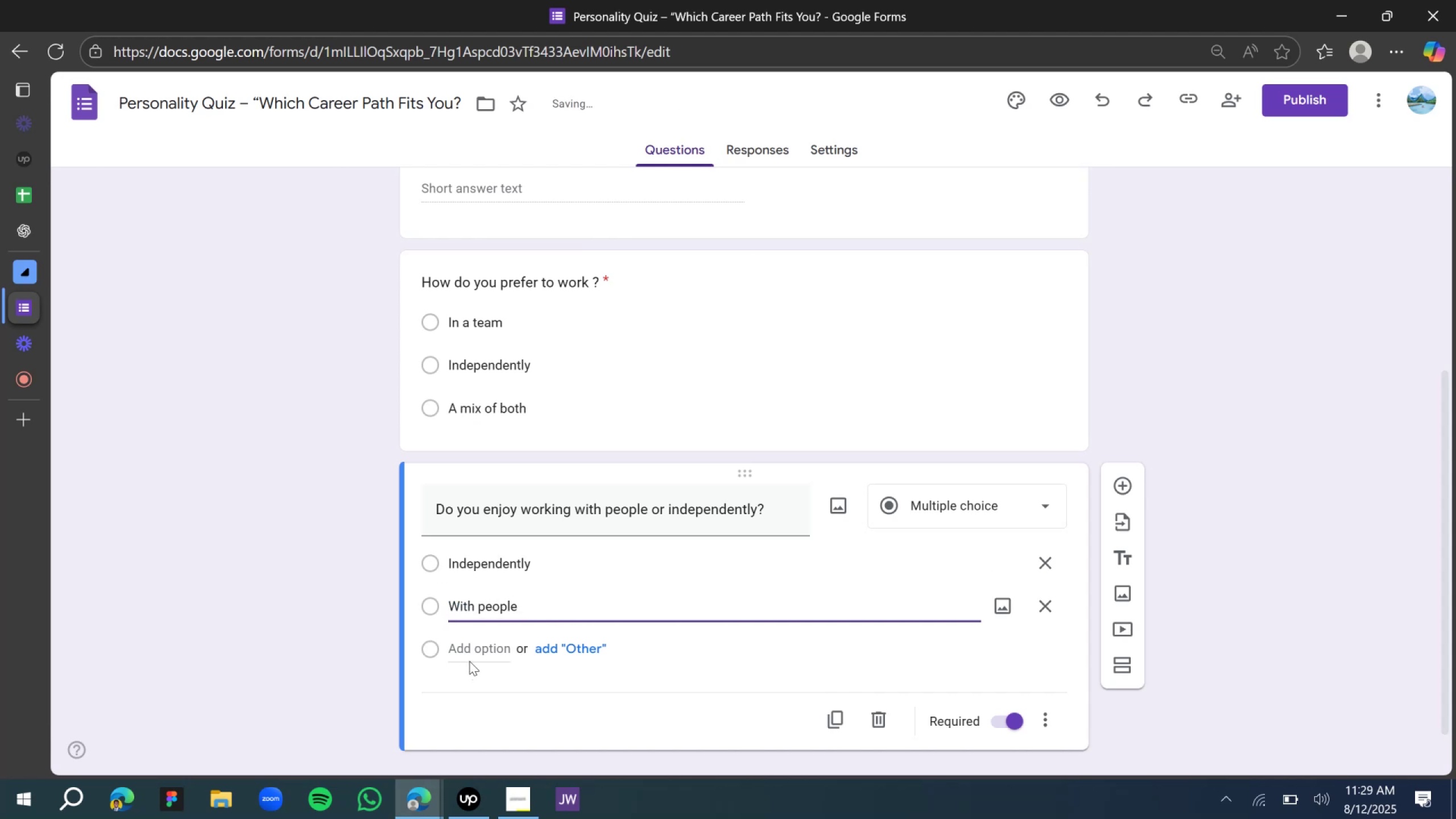 
left_click([473, 652])
 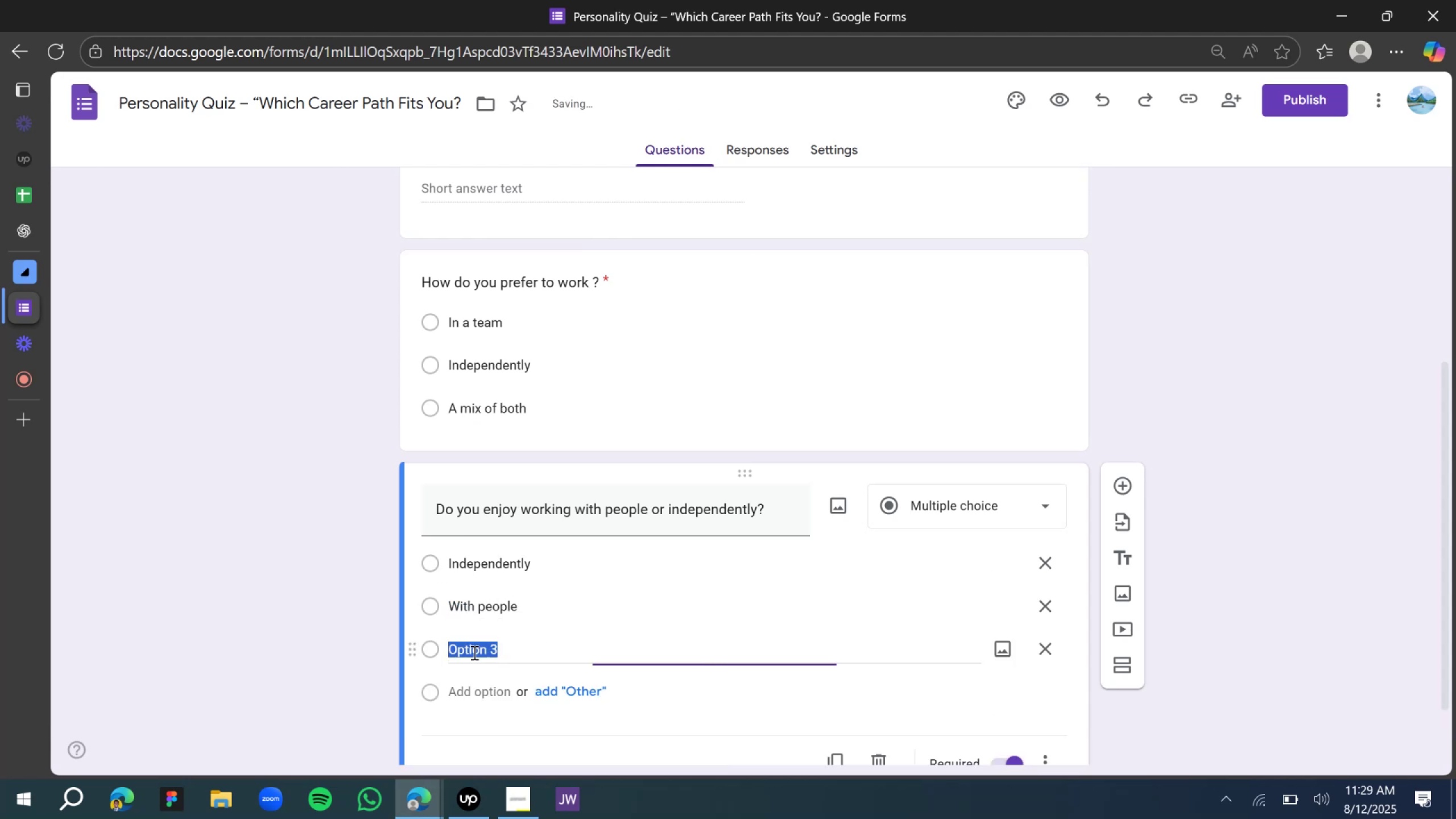 
type(No preference)
 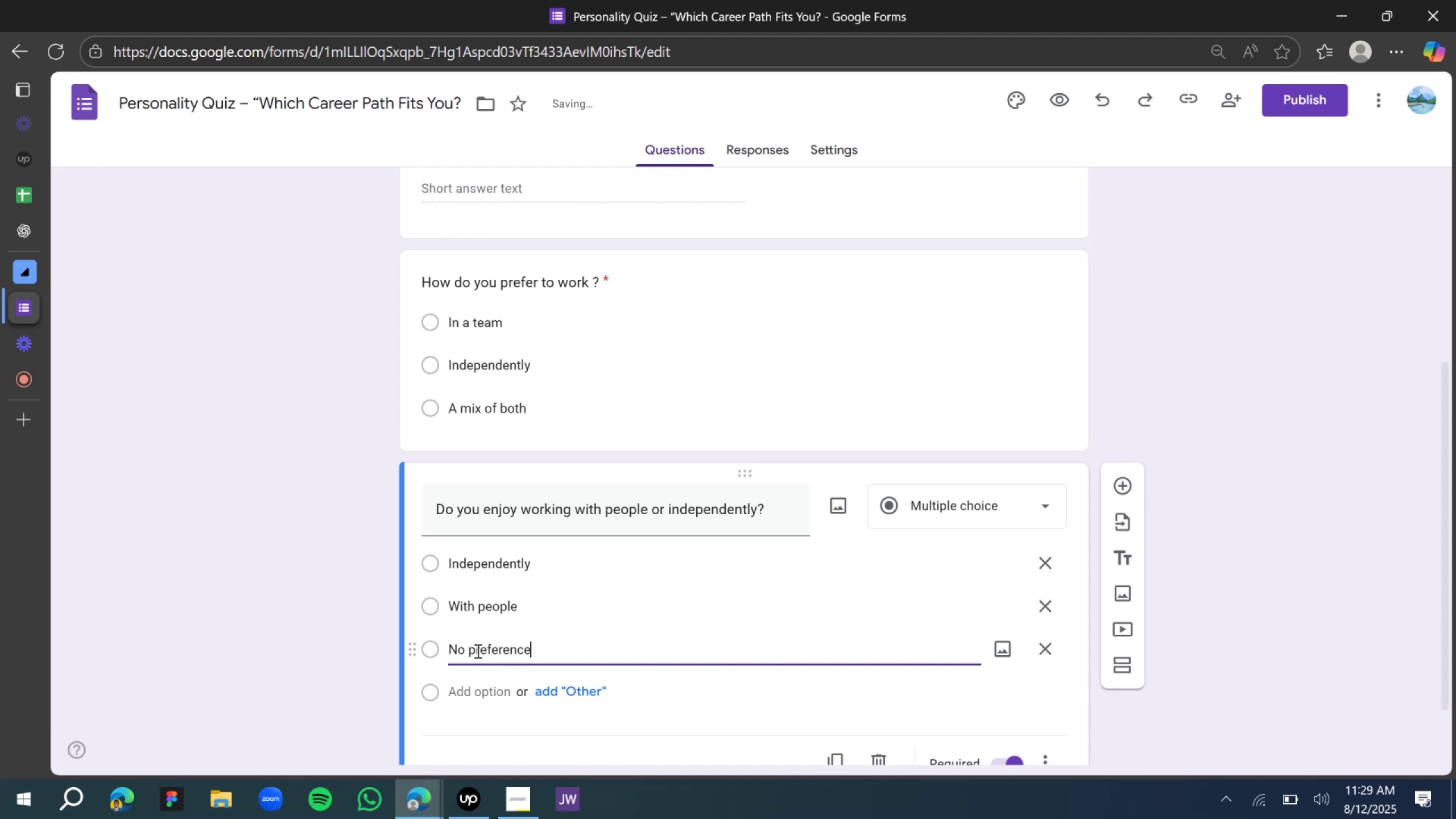 
scroll: coordinate [386, 574], scroll_direction: down, amount: 2.0
 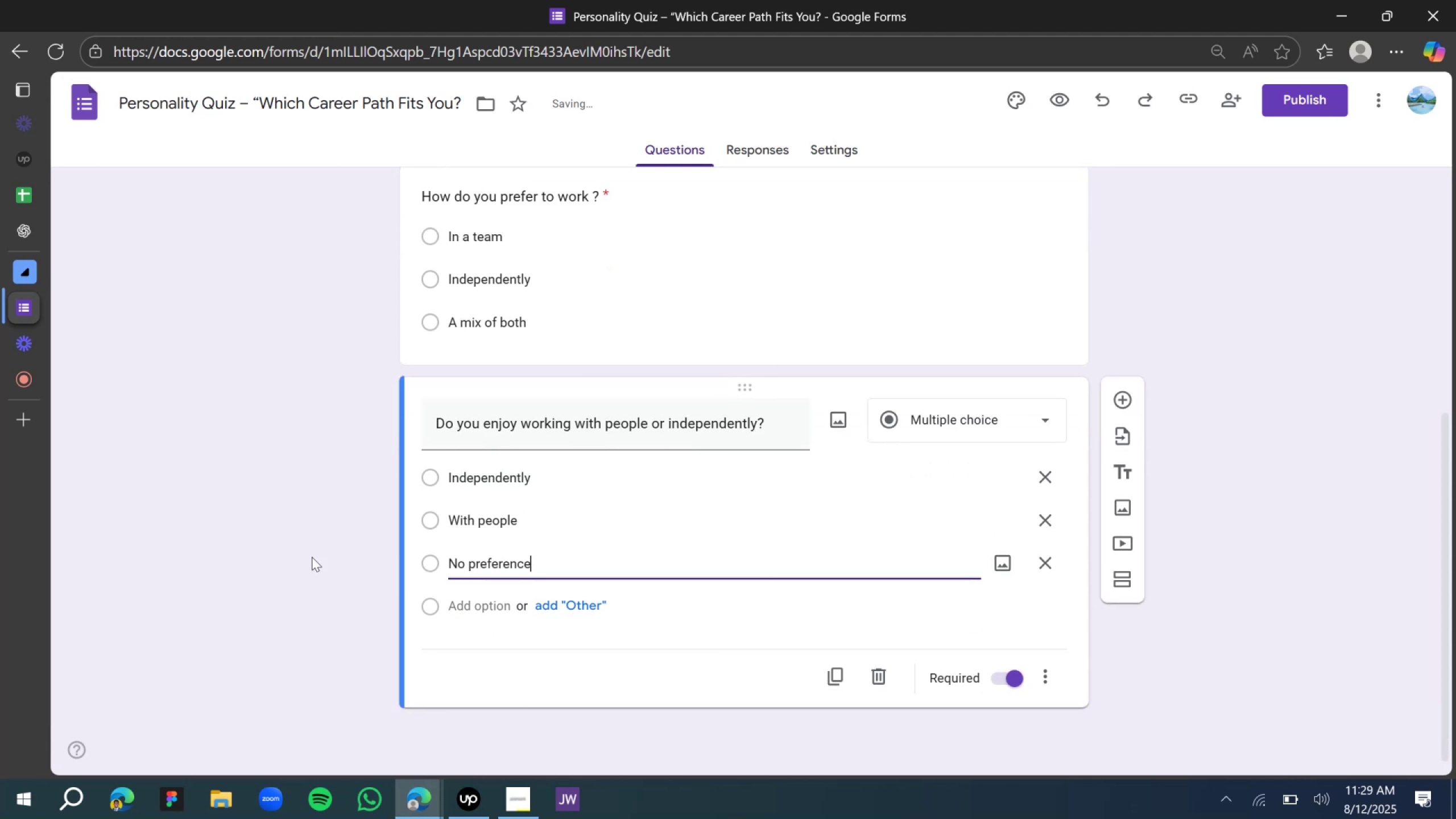 
left_click([297, 556])
 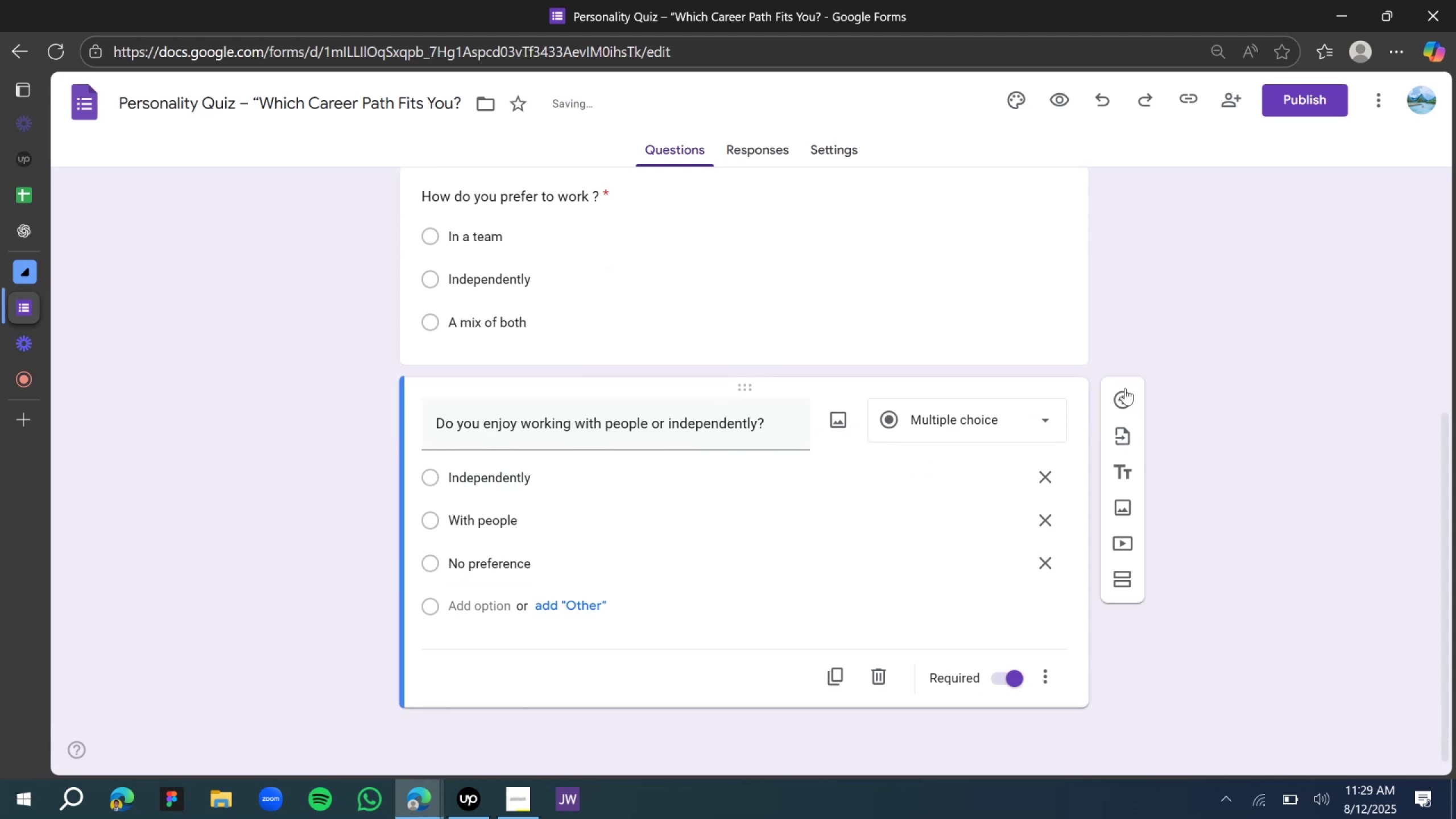 
left_click([1123, 407])
 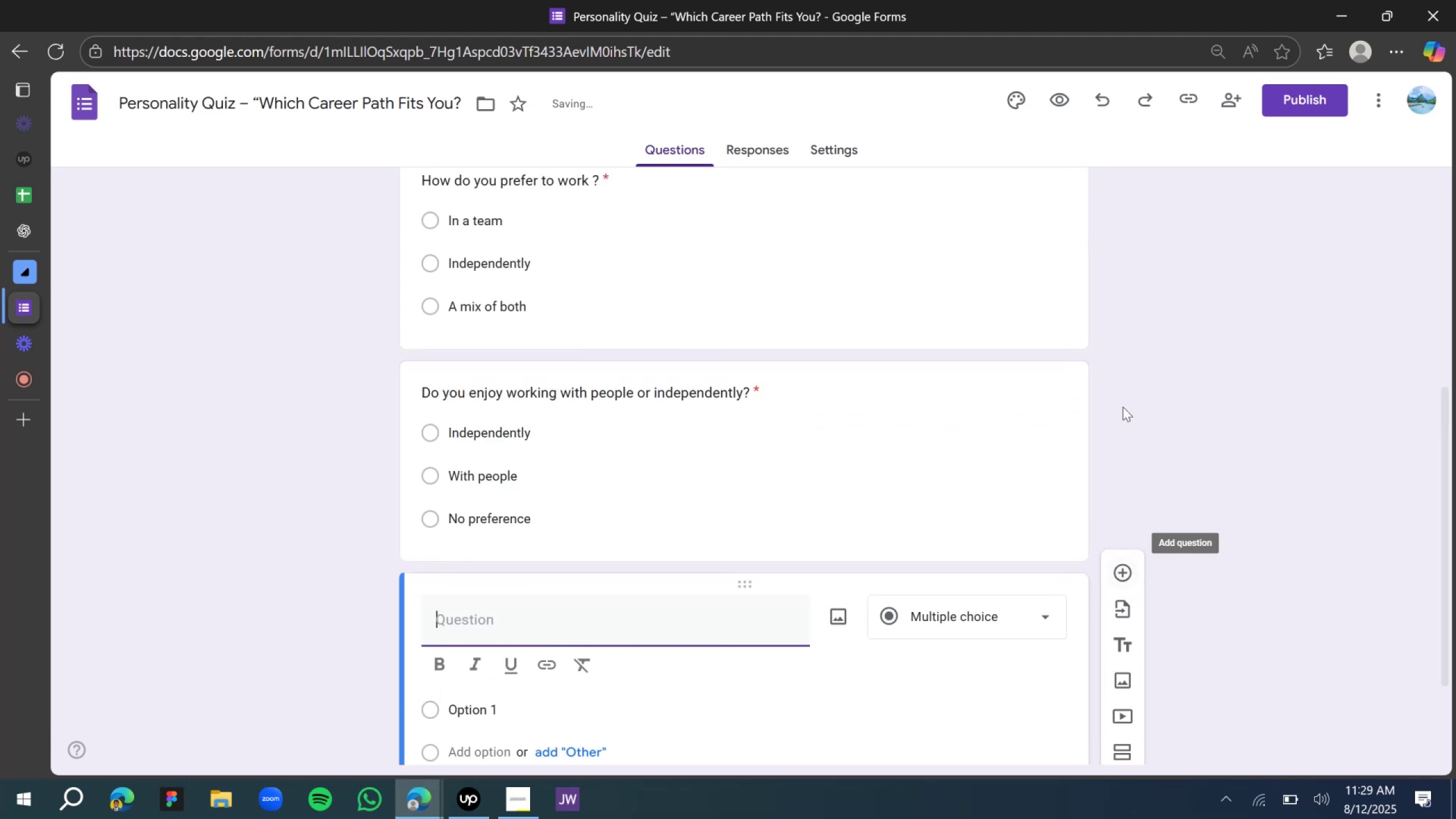 
scroll: coordinate [839, 432], scroll_direction: down, amount: 4.0
 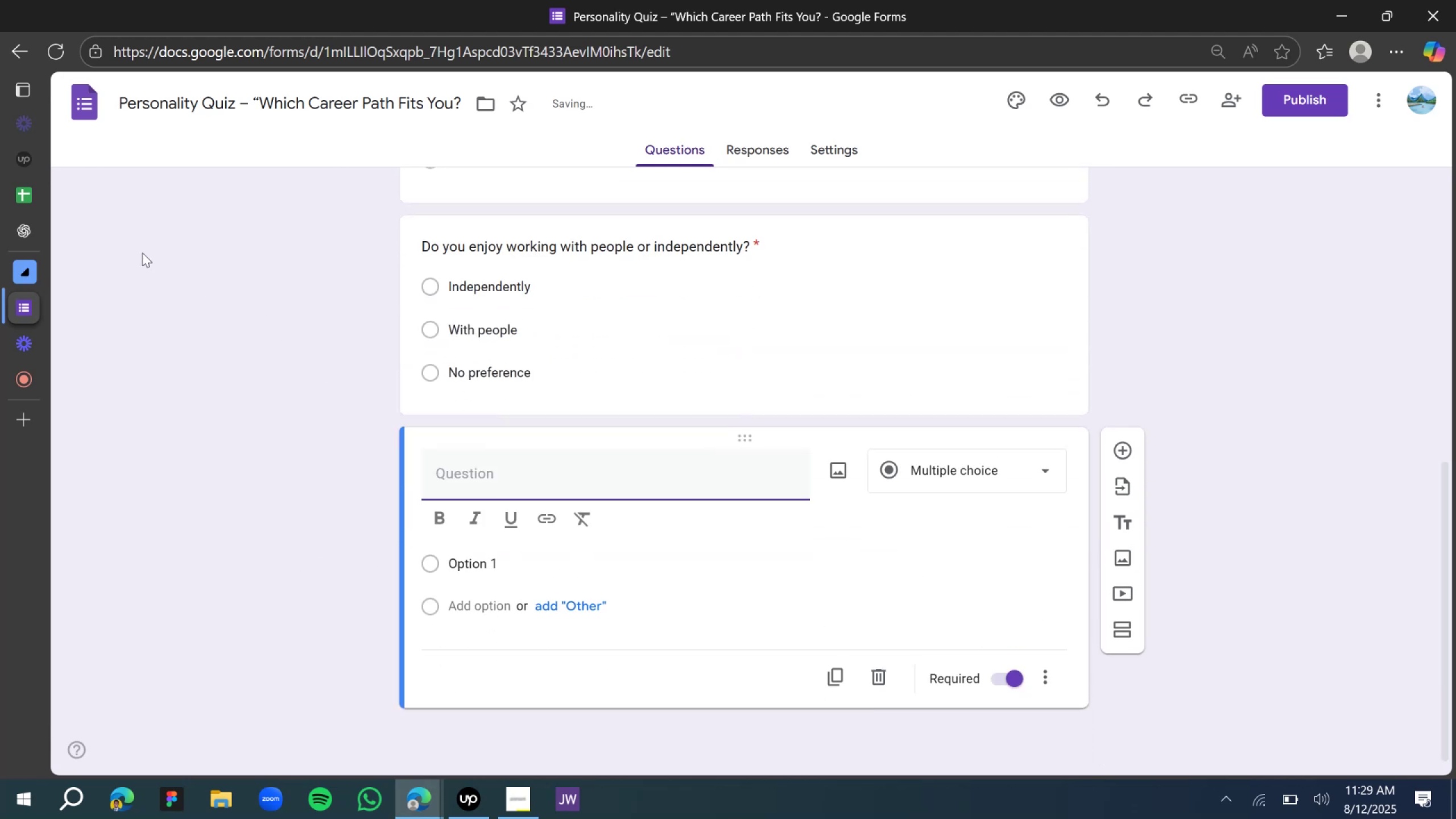 
mouse_move([38, 236])
 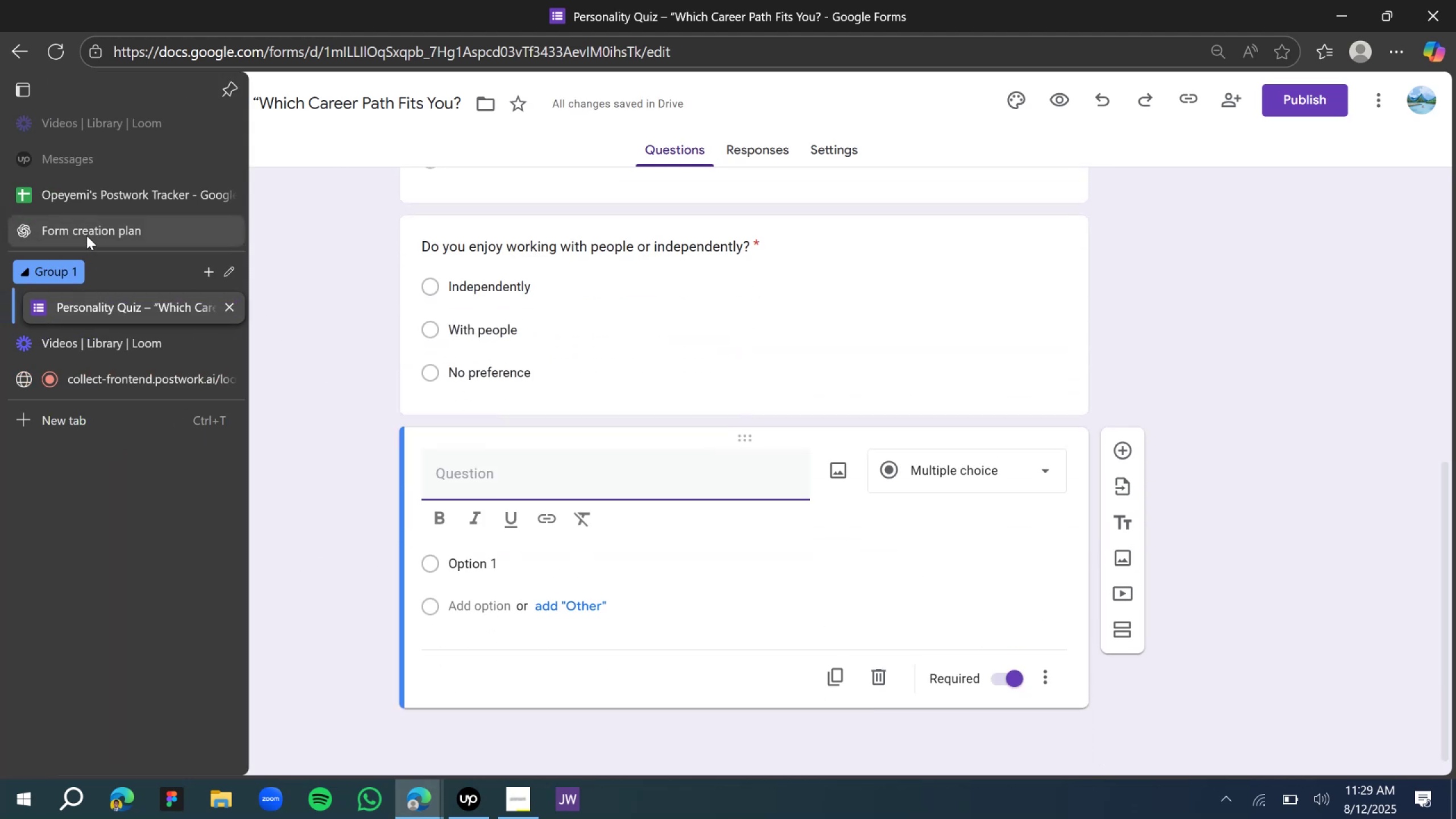 
left_click([86, 236])
 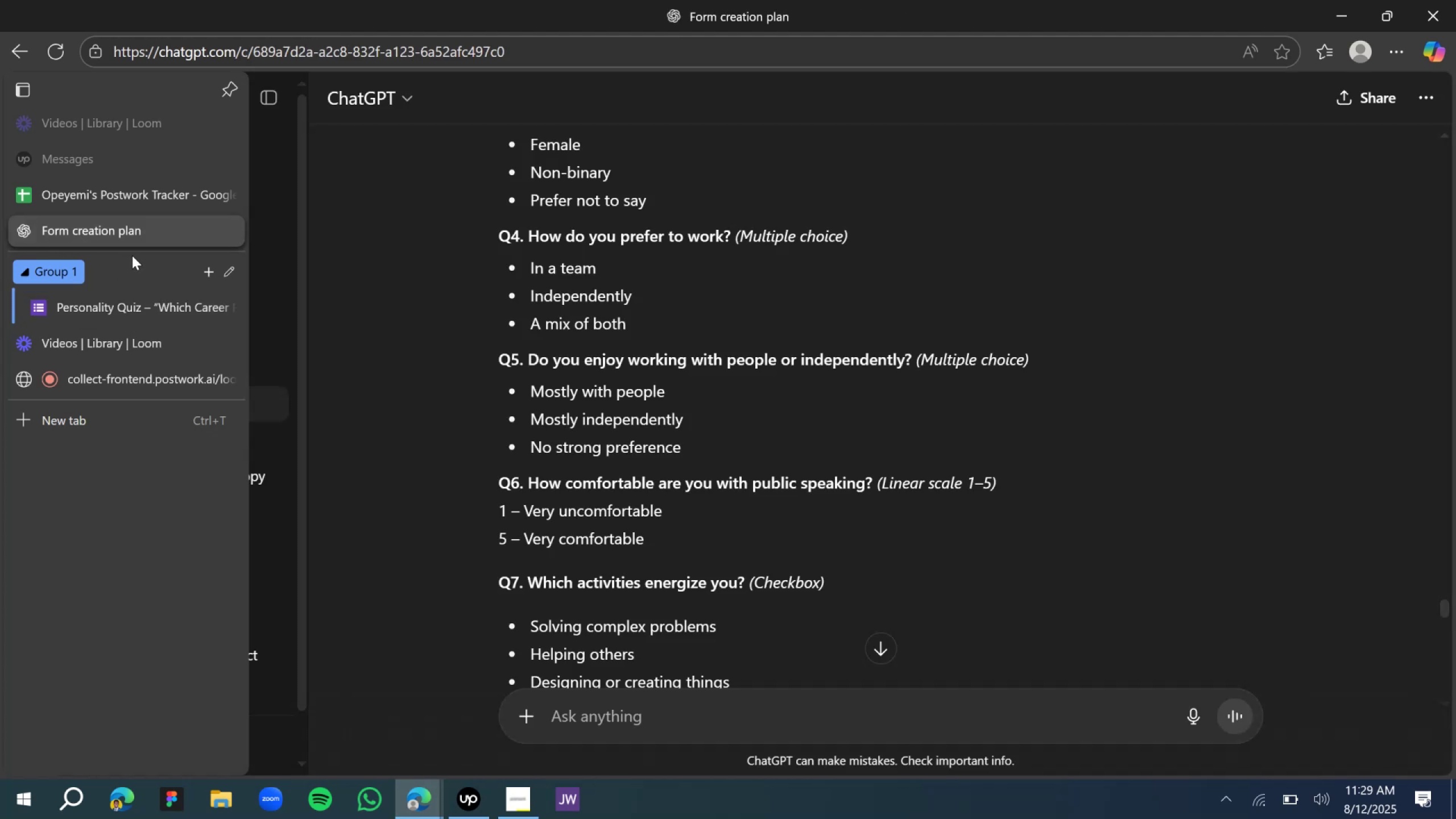 
wait(11.16)
 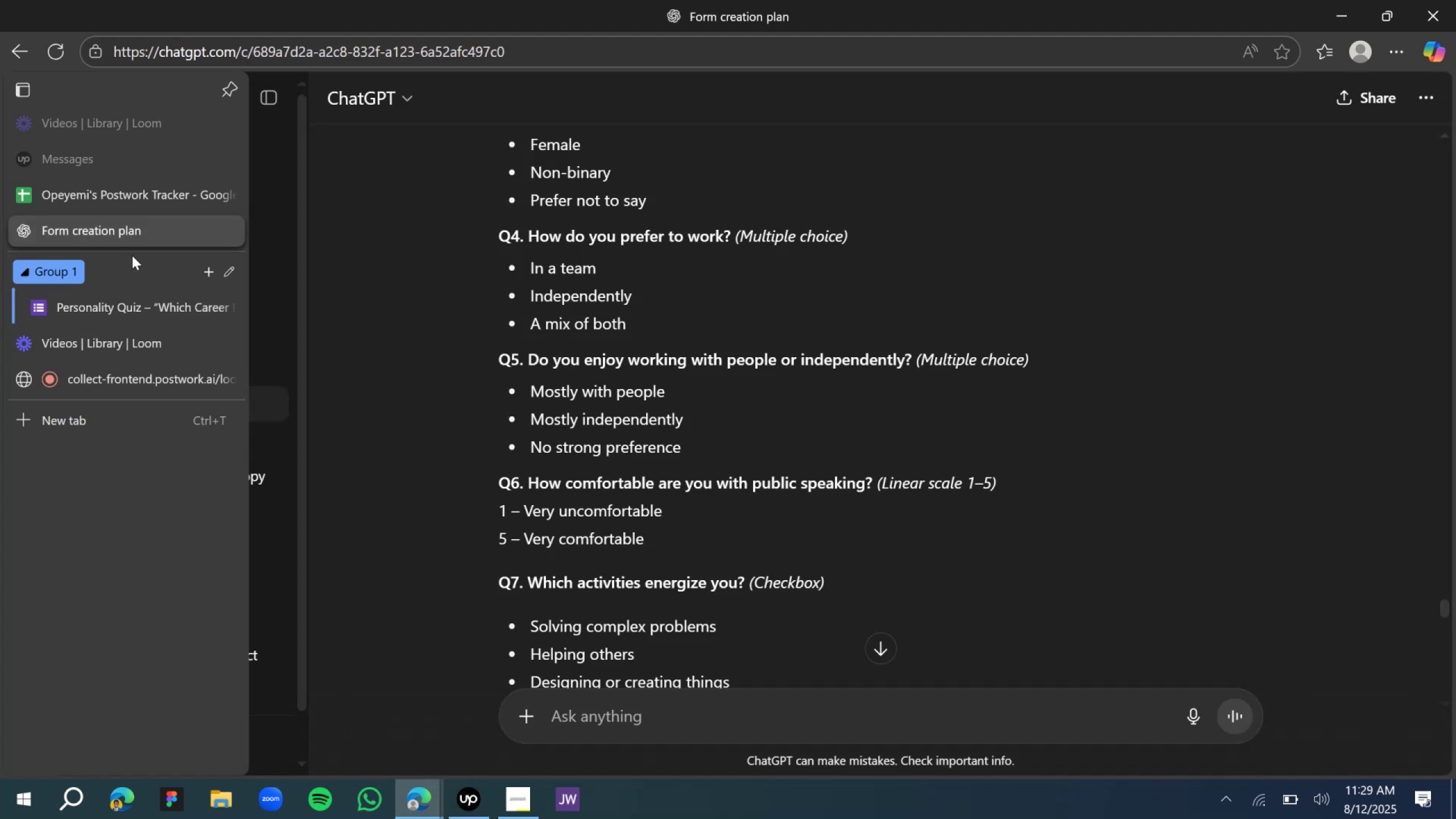 
left_click([113, 307])
 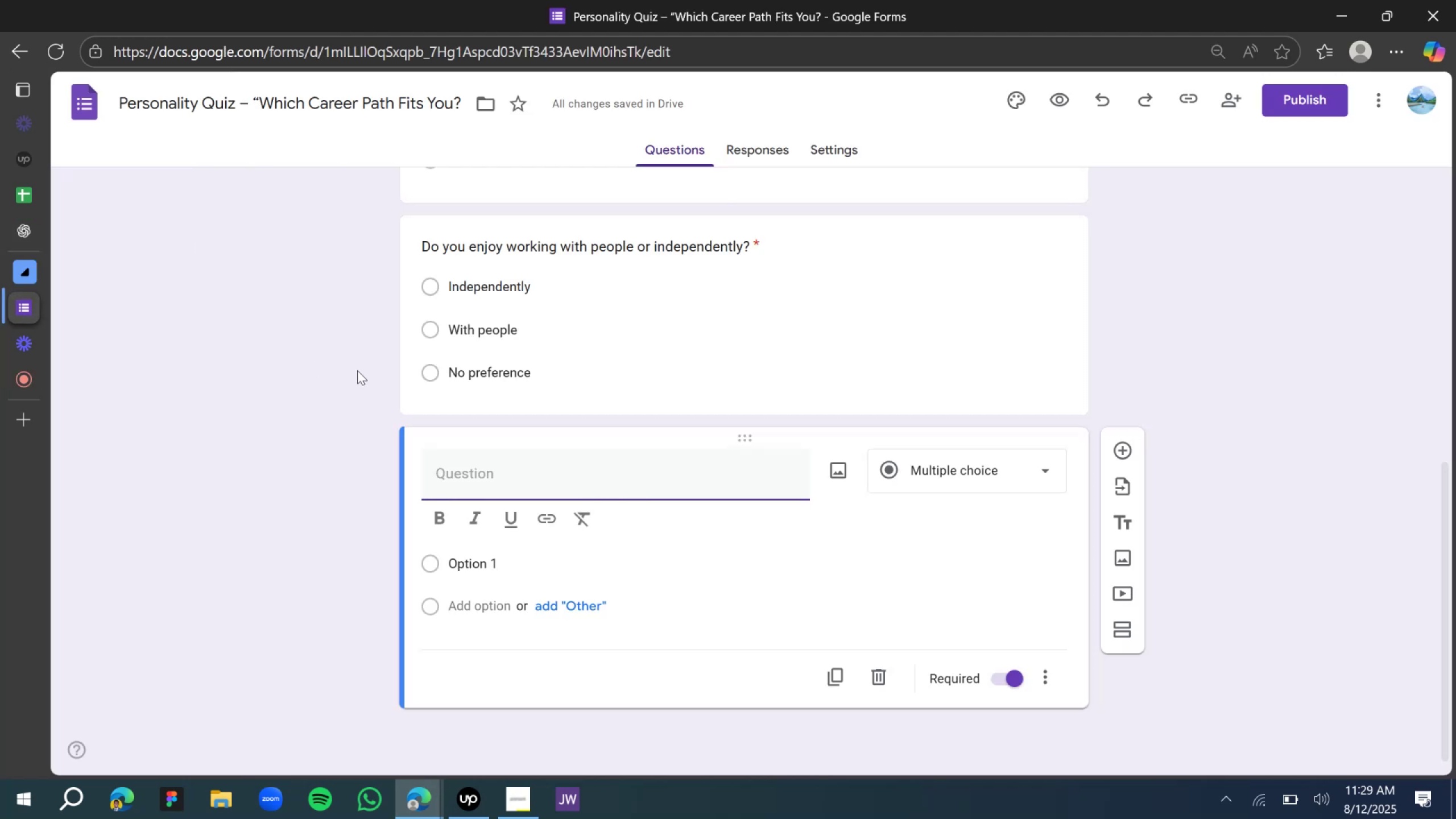 
type(Hoe comfortable are you at public speaking?)
 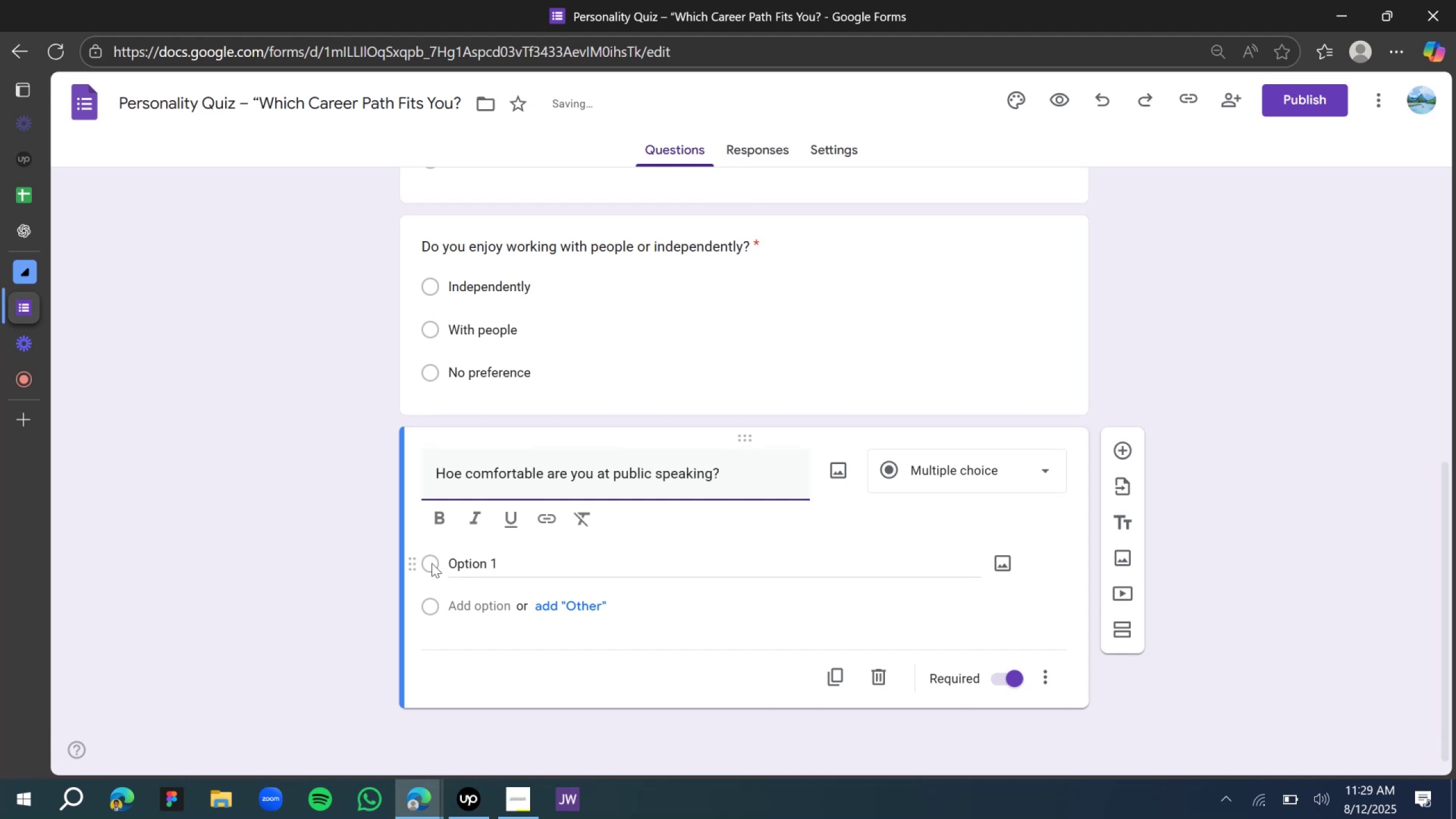 
left_click([953, 483])
 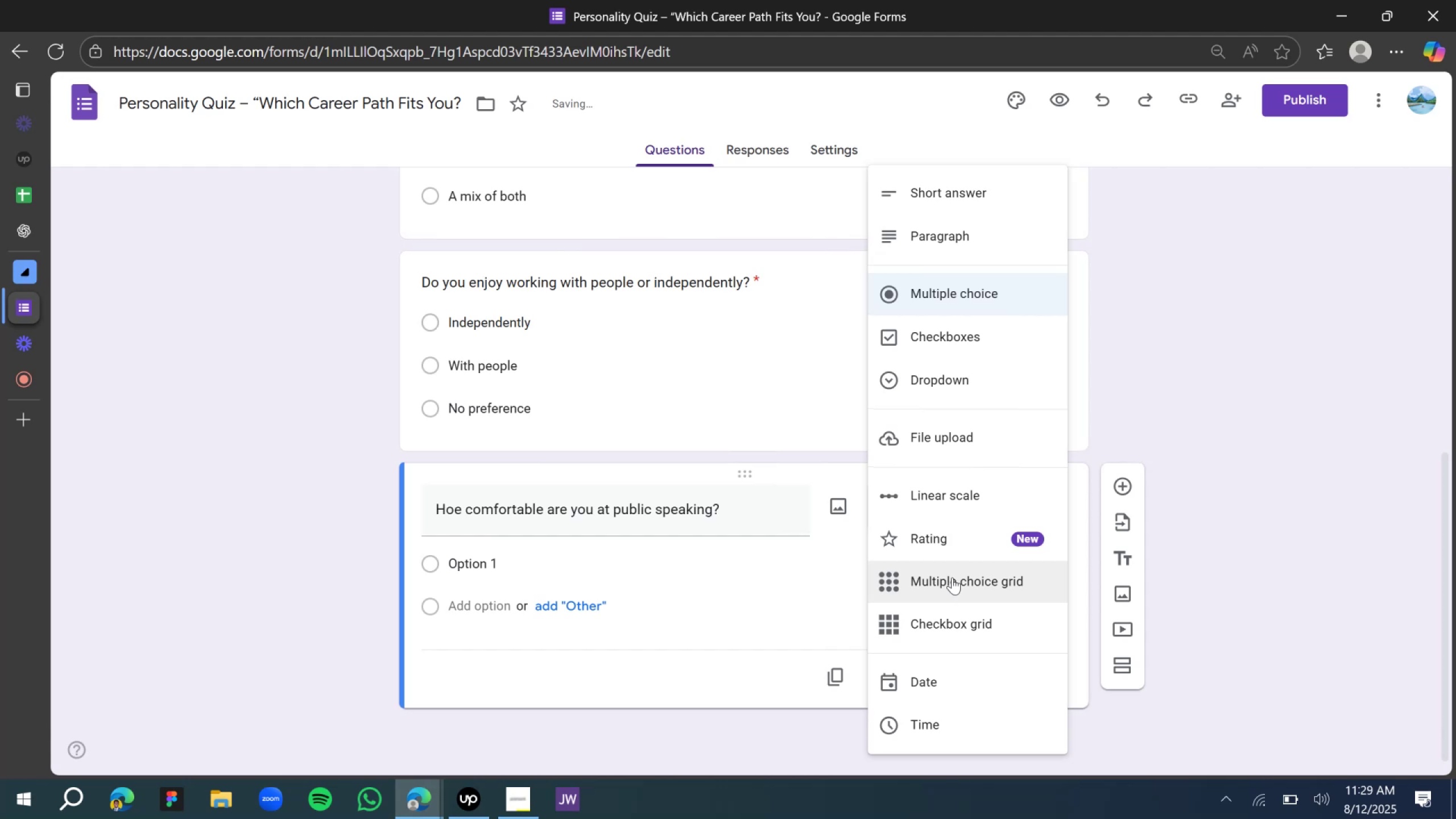 
left_click([970, 481])
 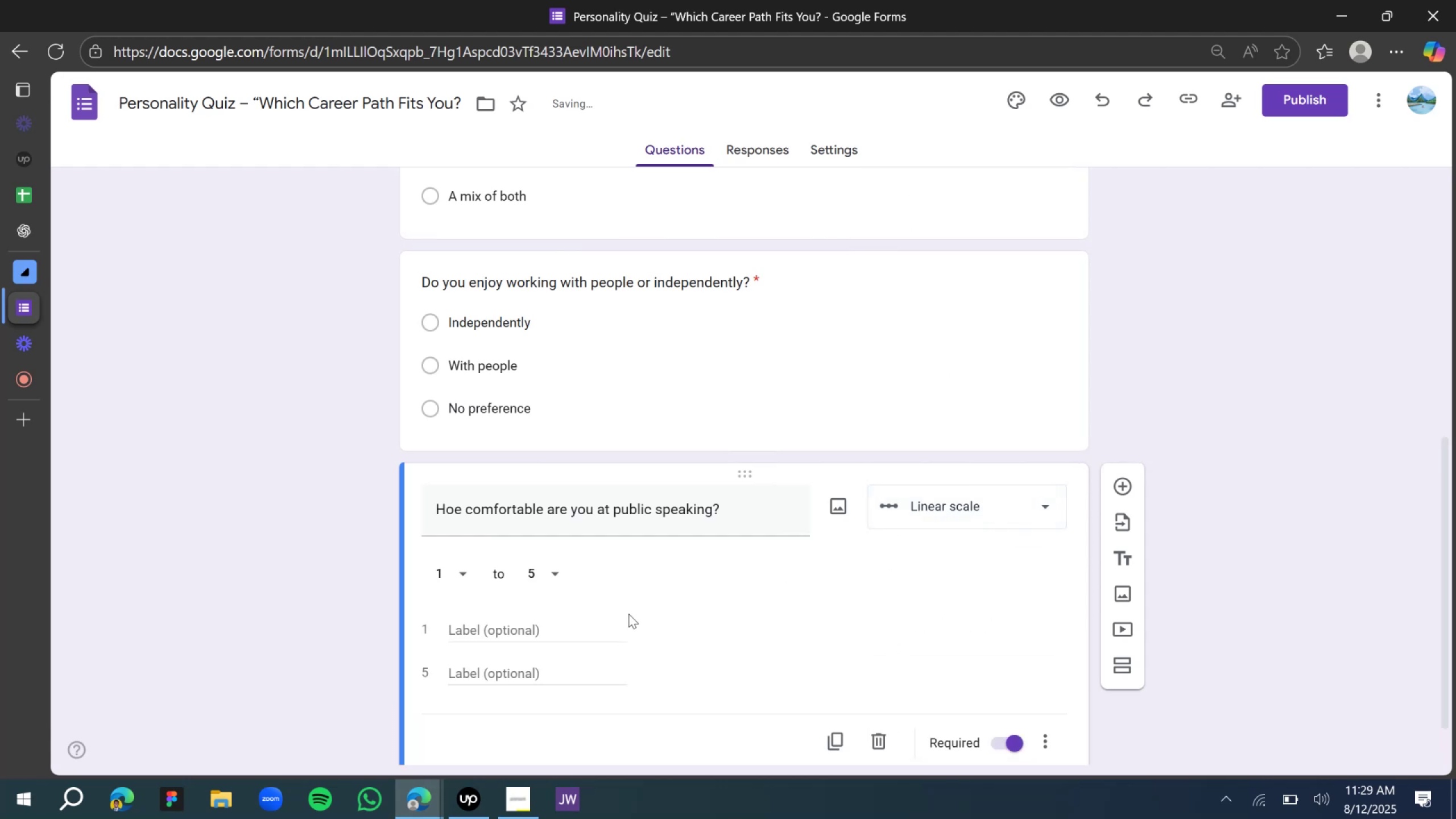 
left_click([543, 627])
 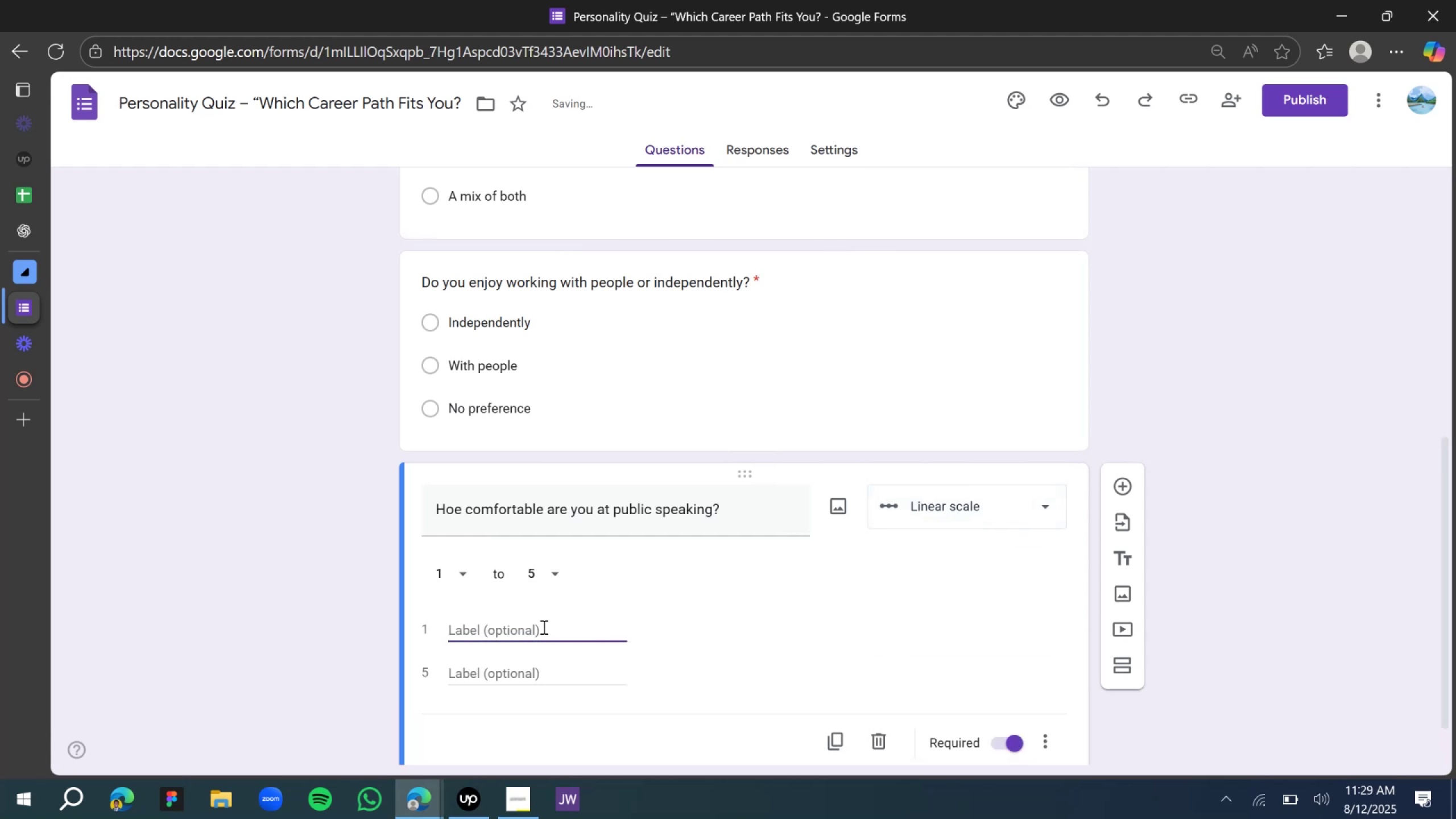 
type(Very Comfortsble)
 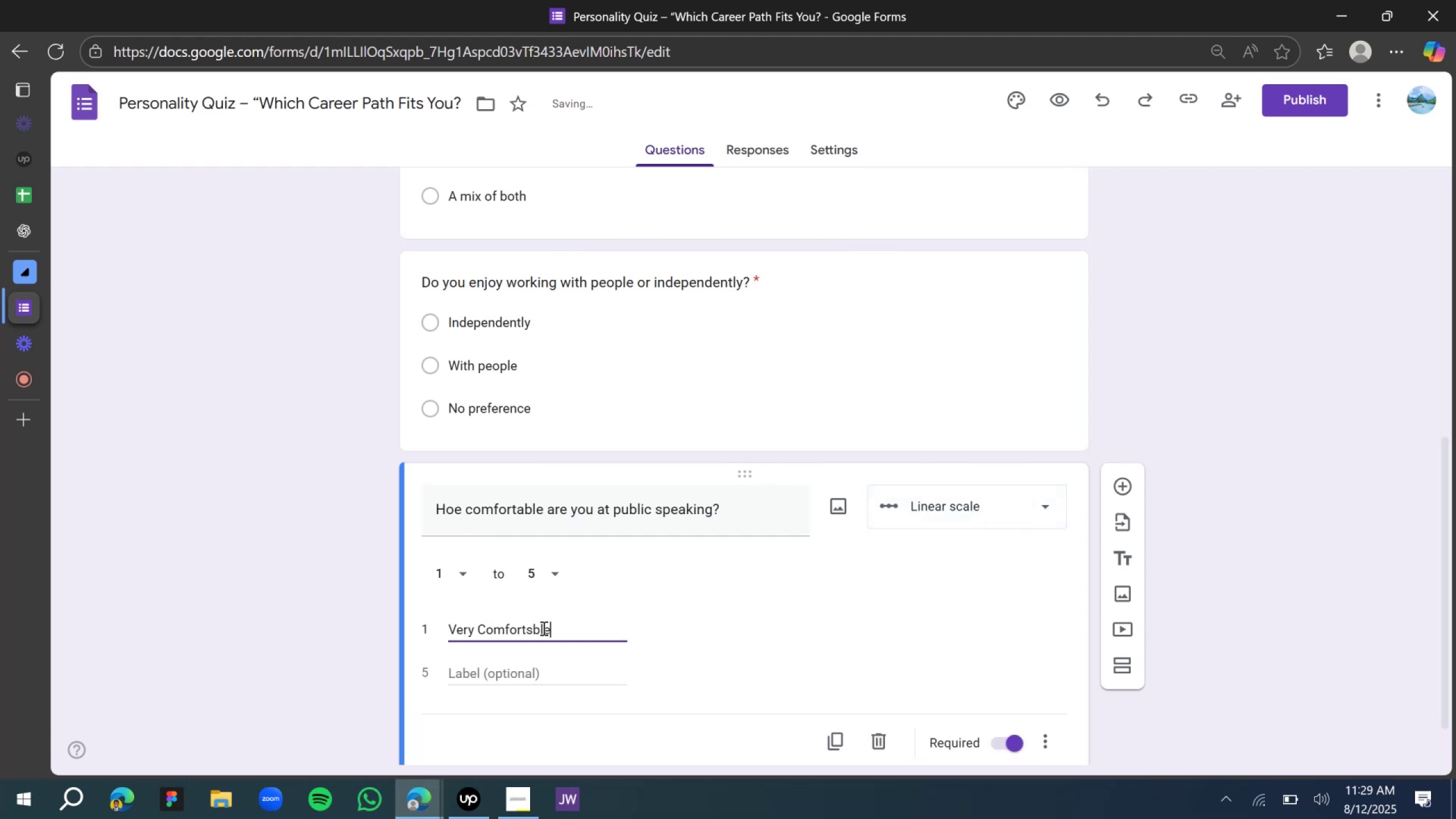 
wait(8.57)
 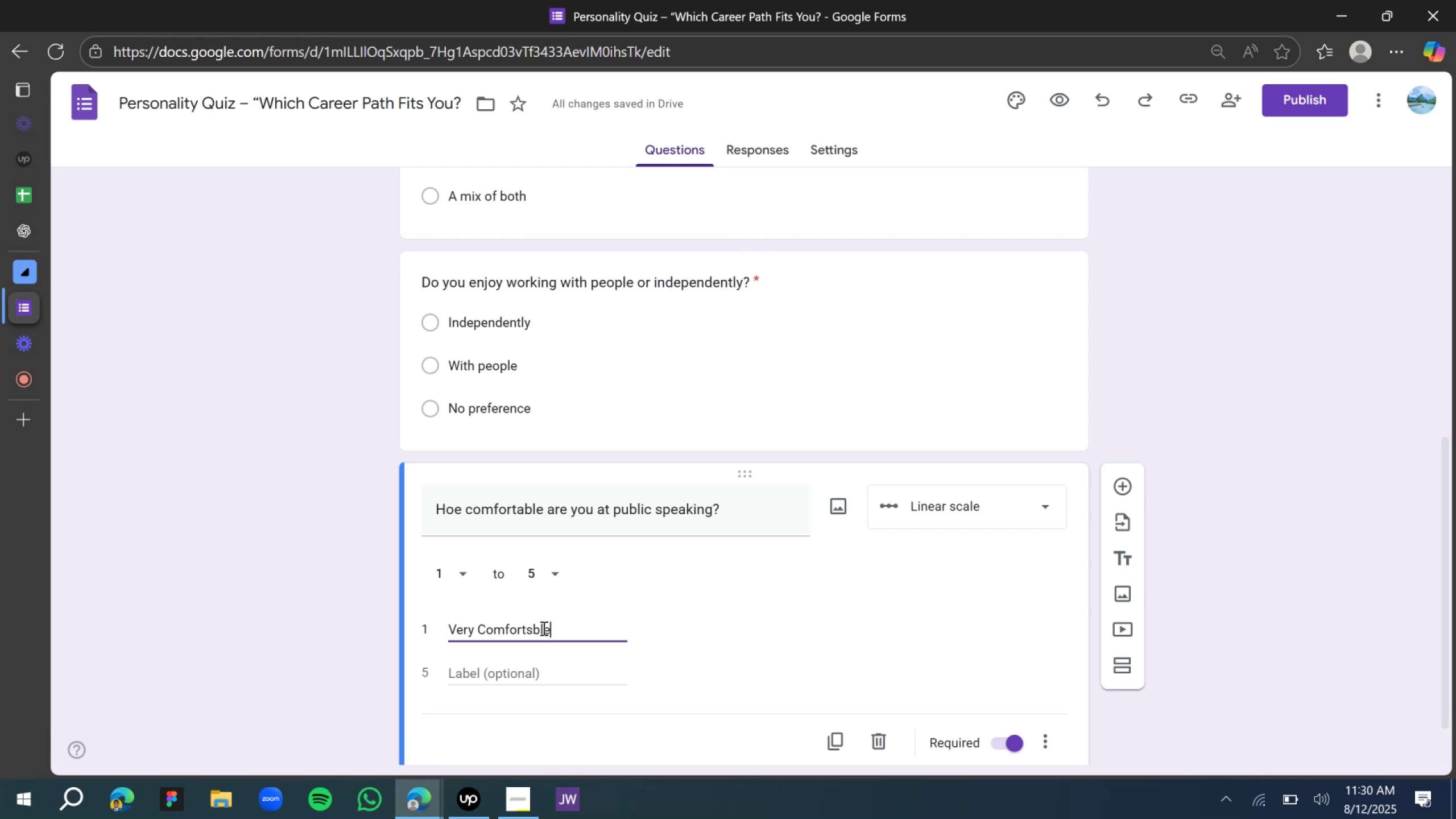 
left_click([487, 627])
 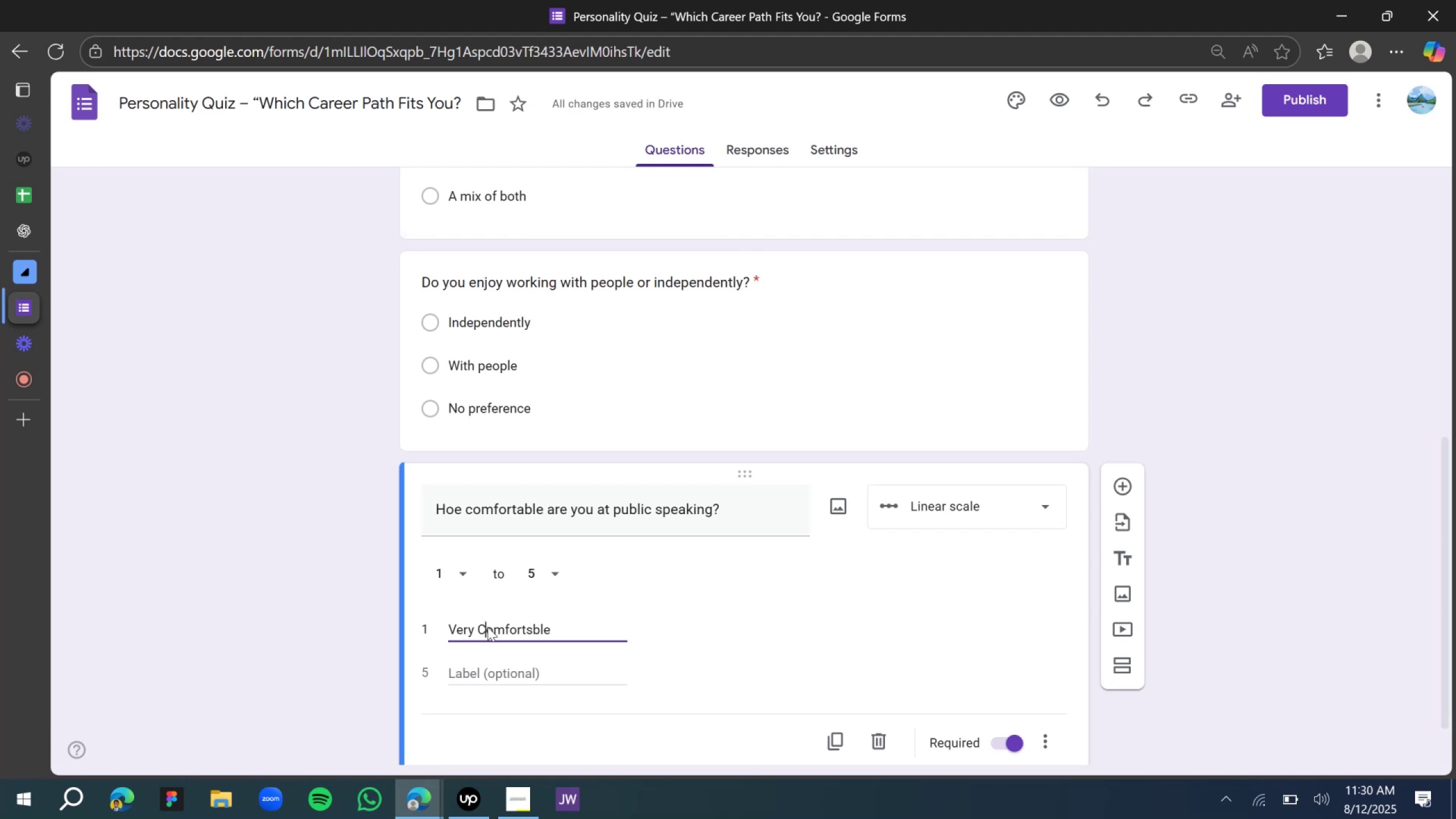 
key(Backspace)
type(Unc)
 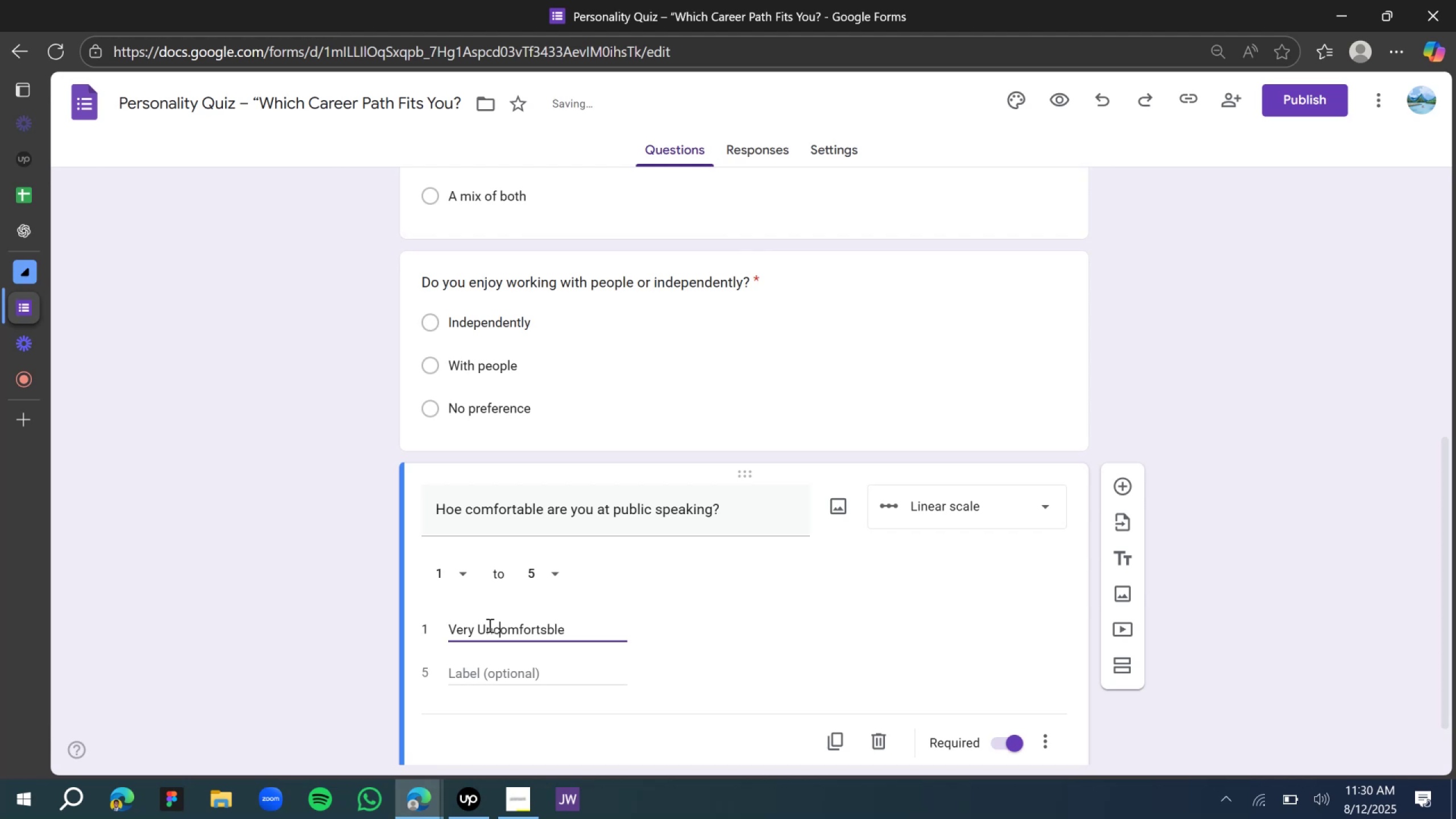 
key(Control+A)
 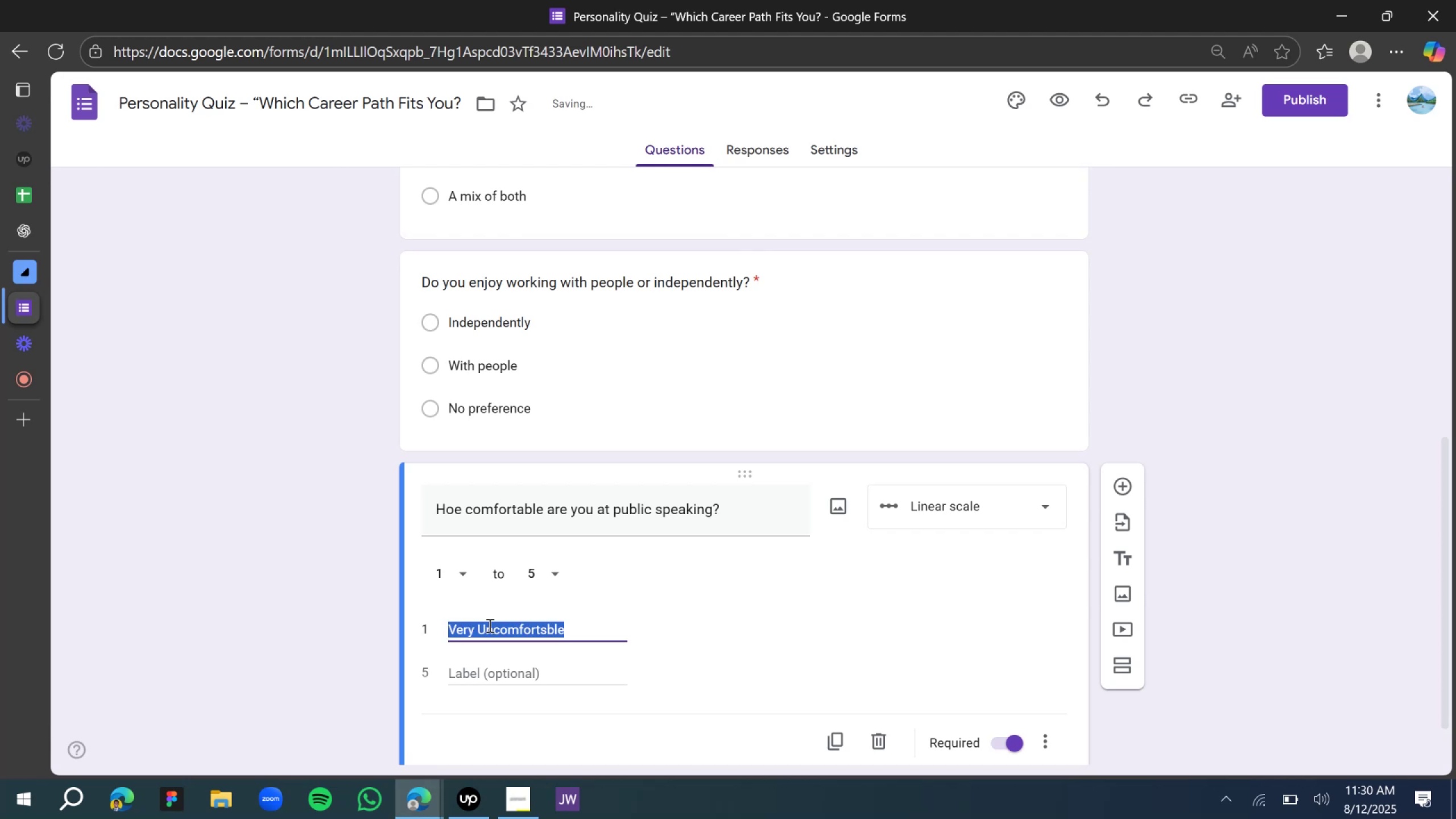 
key(Control+C)
 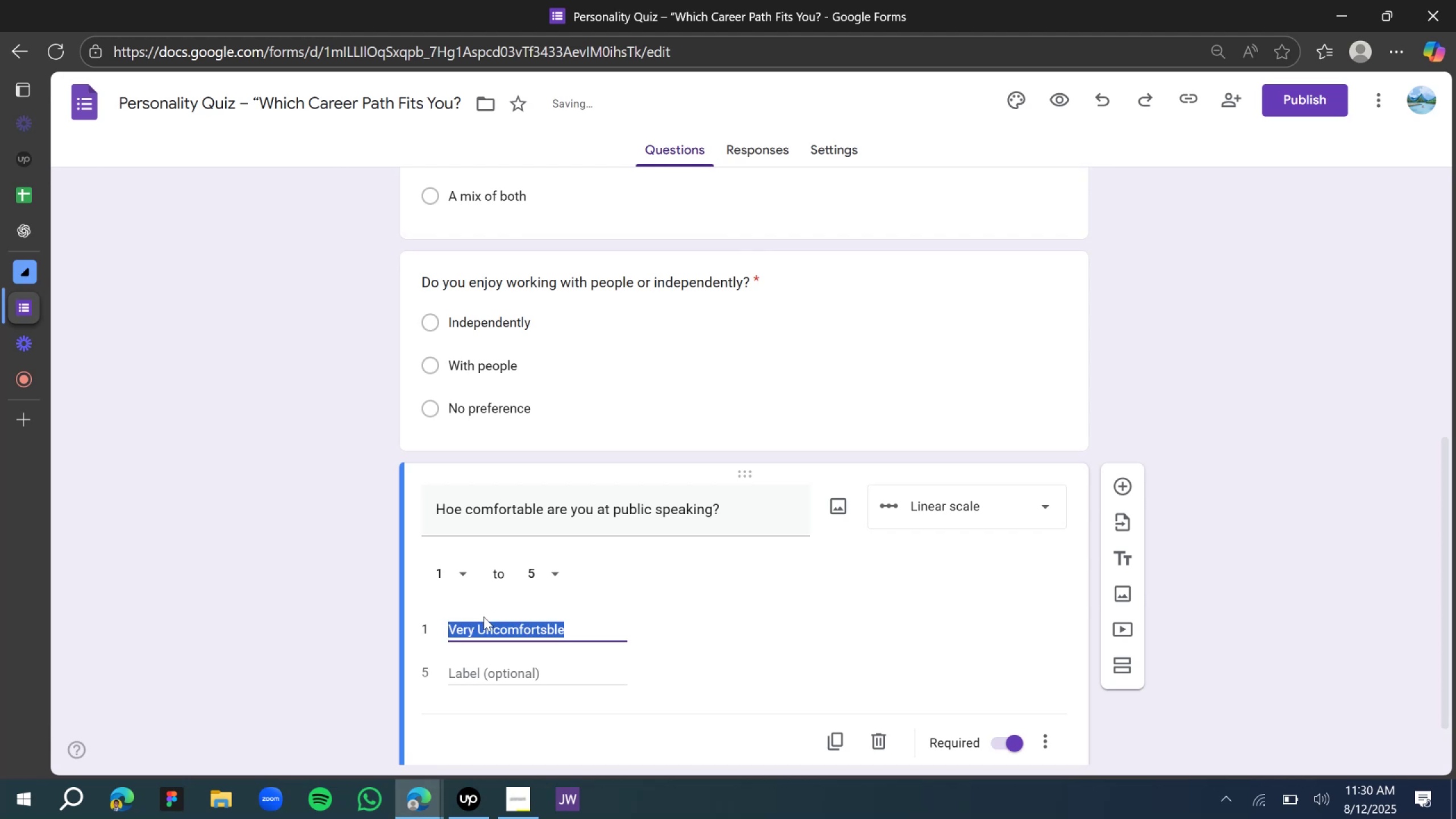 
left_click([493, 669])
 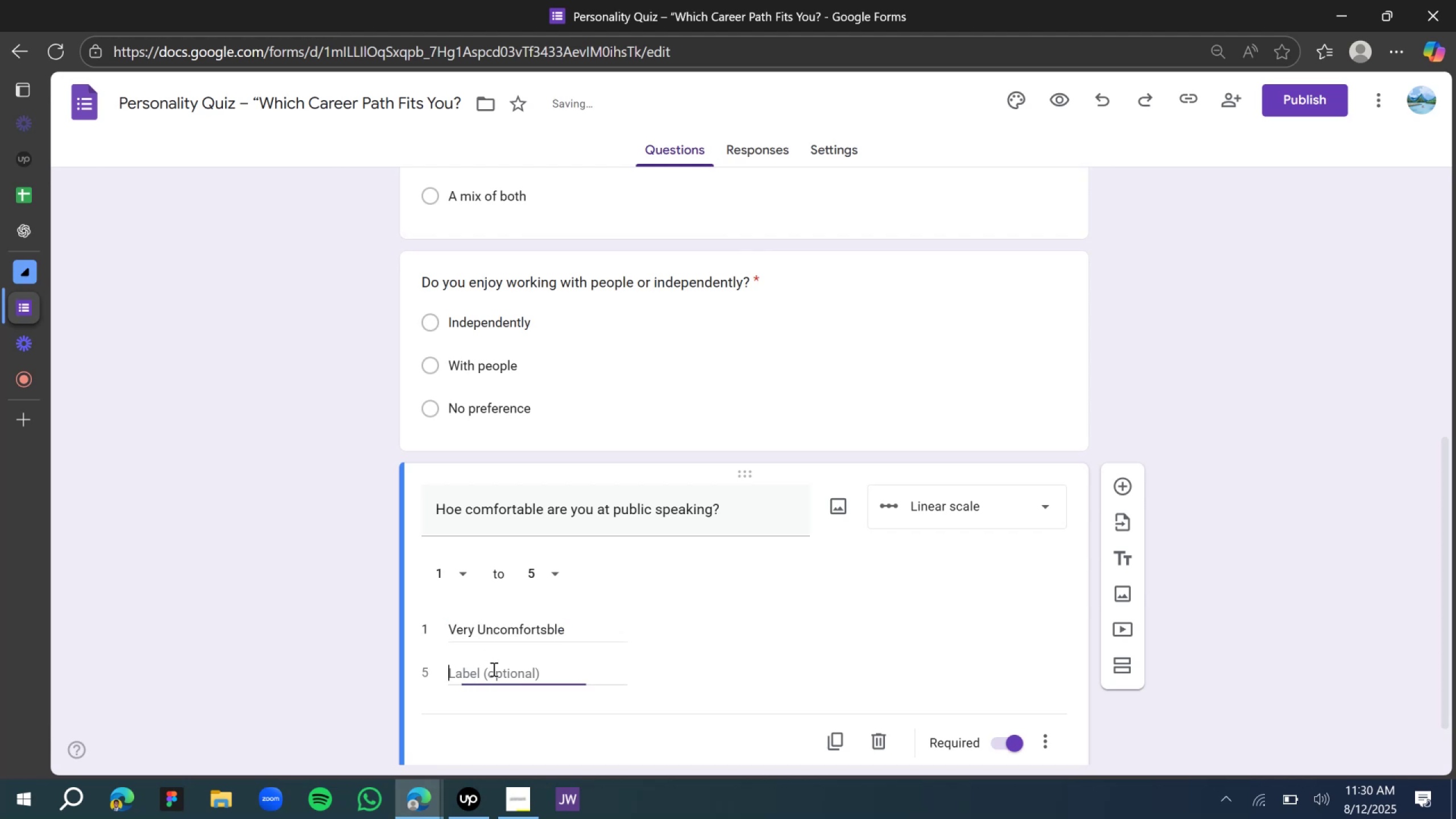 
key(Control+V)
 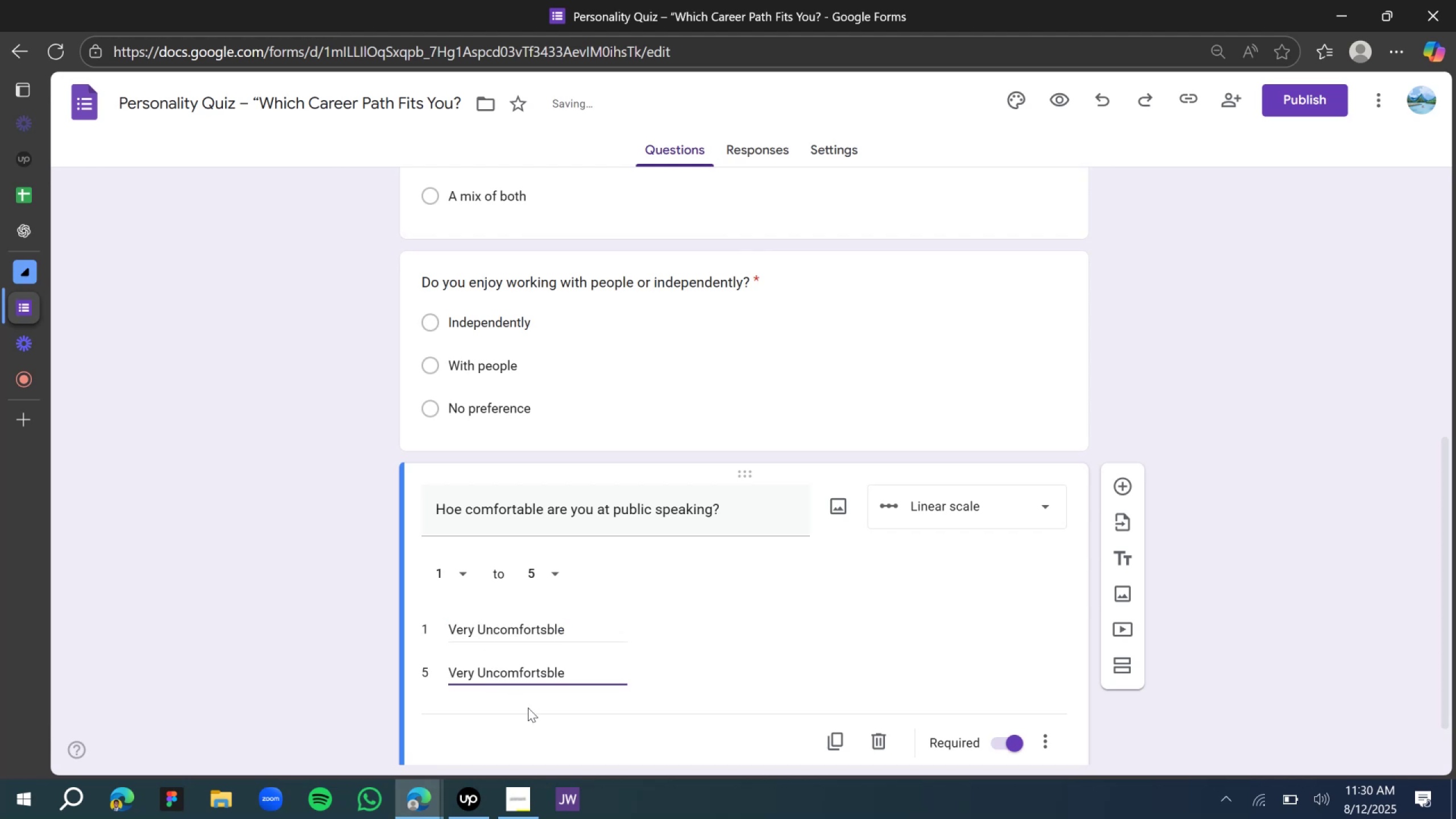 
key(Backspace)
 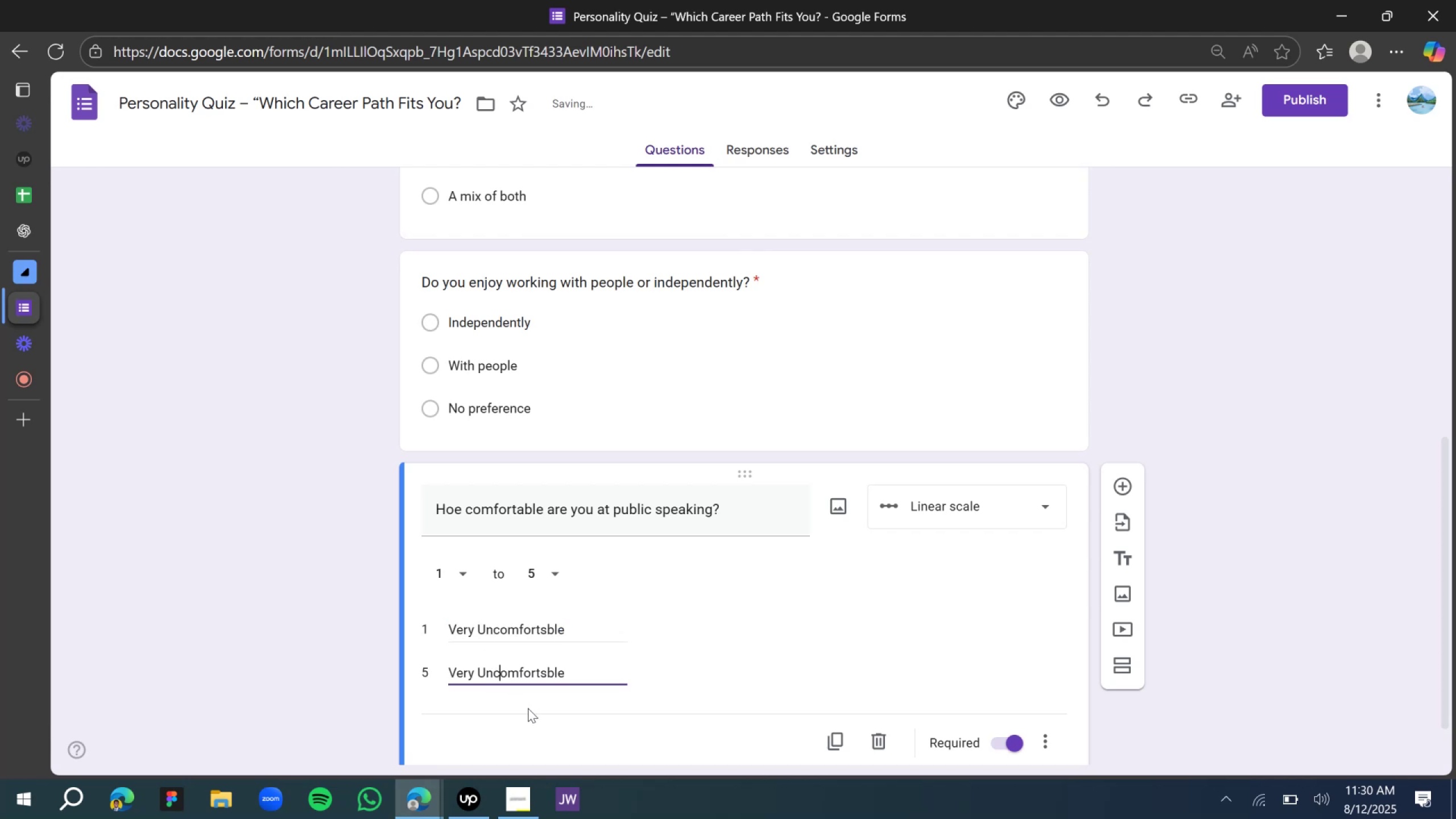 
key(Backspace)
 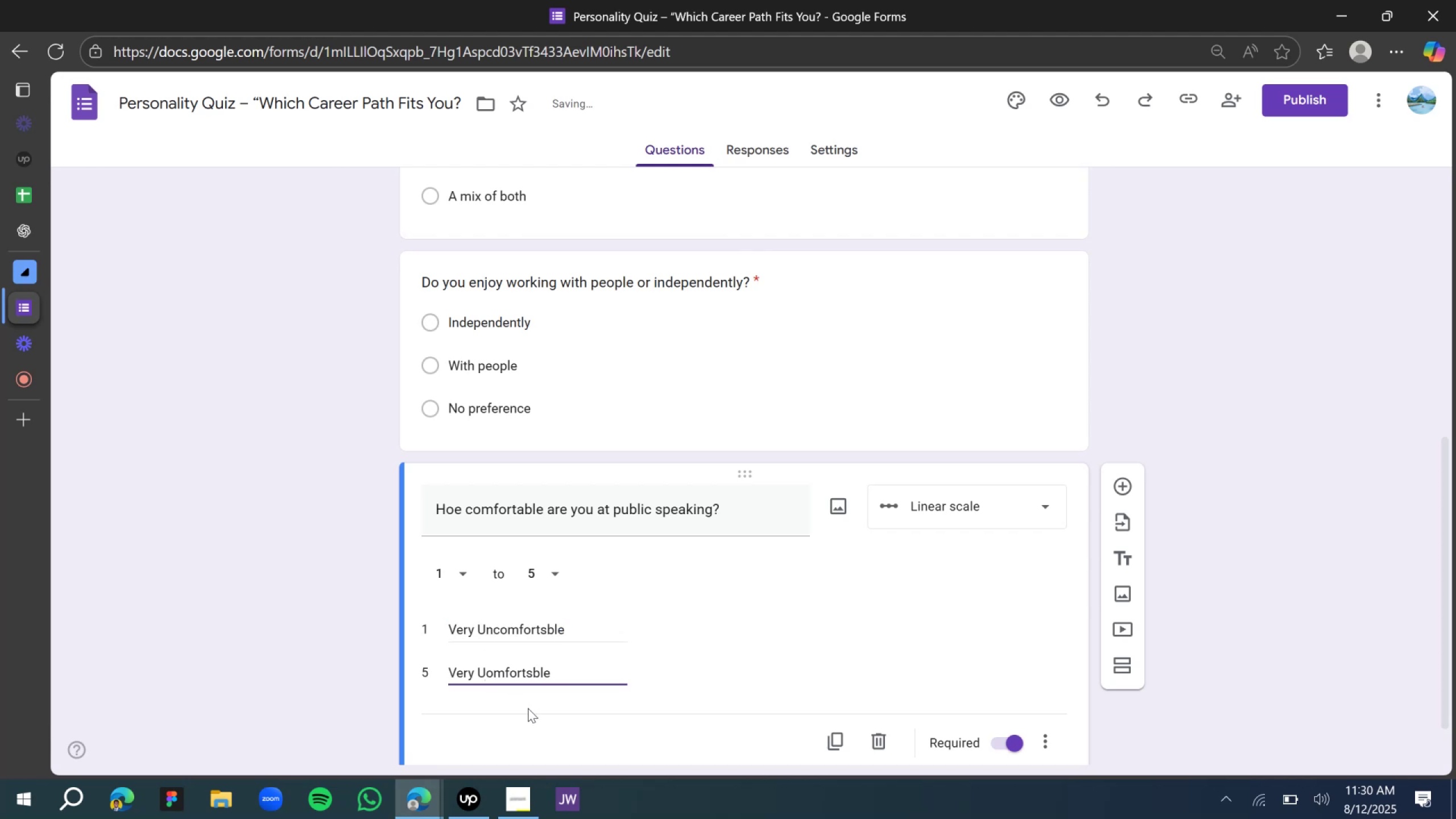 
key(Backspace)
 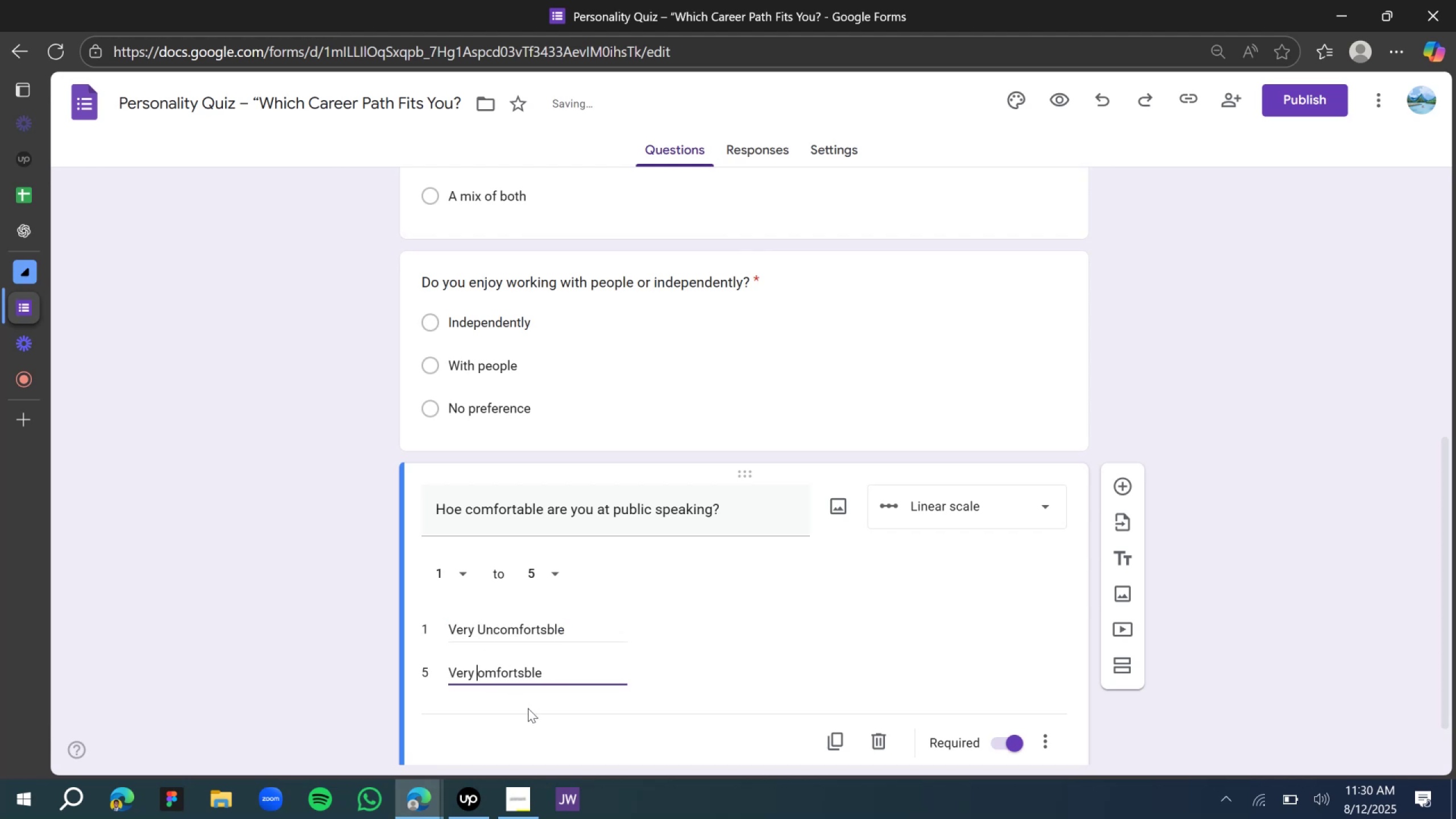 
key(Shift+C)
 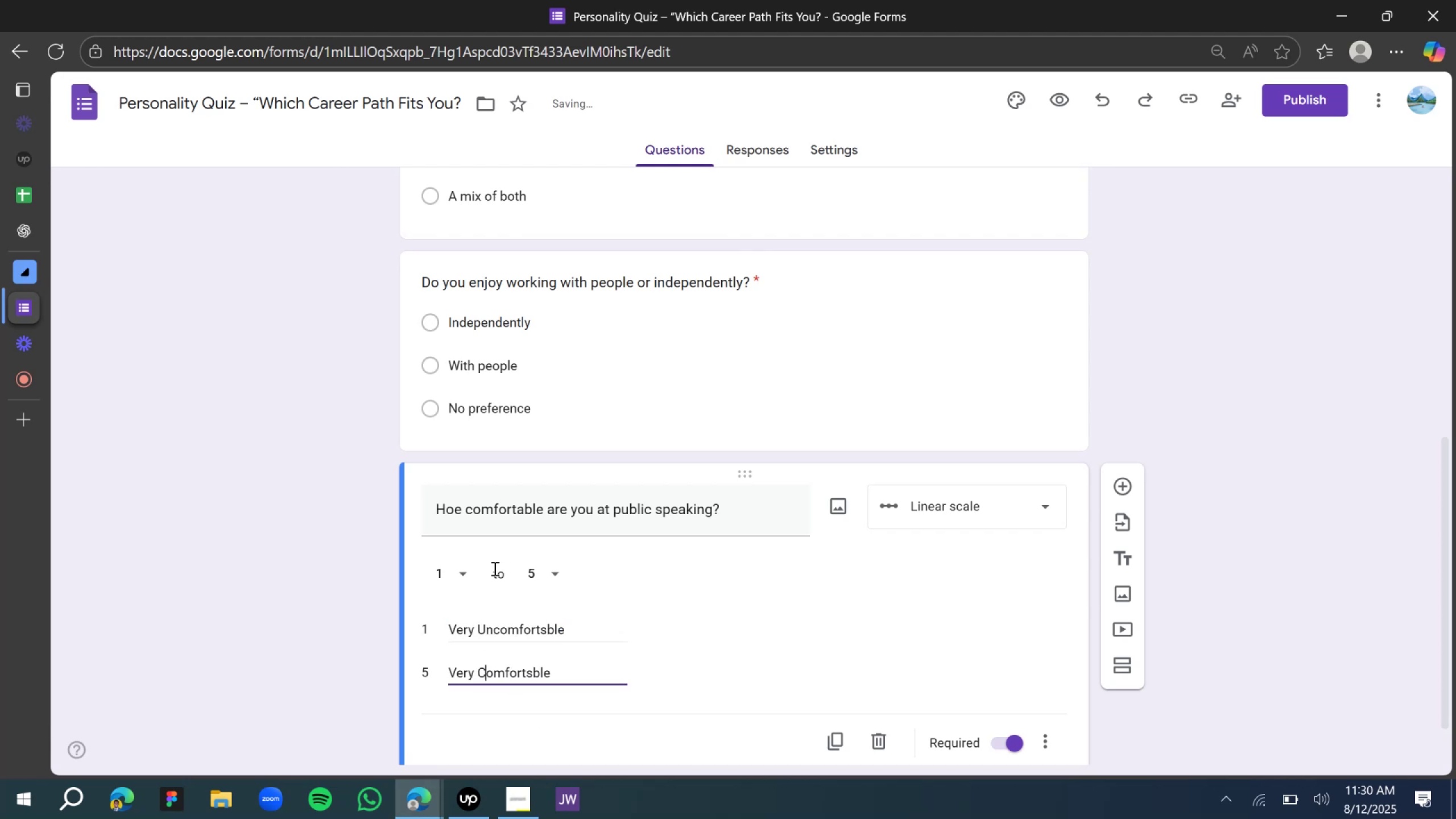 
left_click([310, 573])
 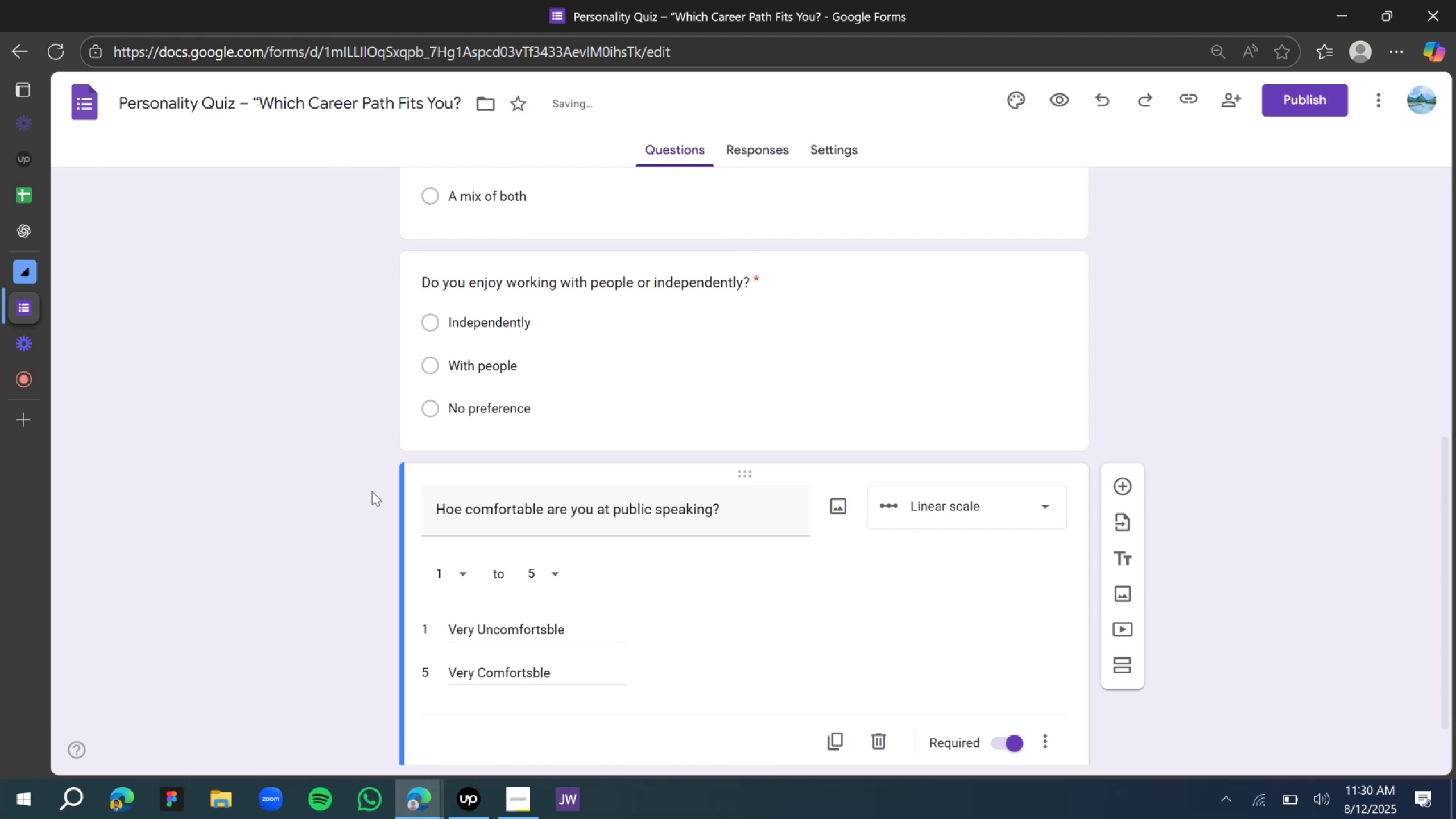 
scroll: coordinate [374, 489], scroll_direction: down, amount: 5.0
 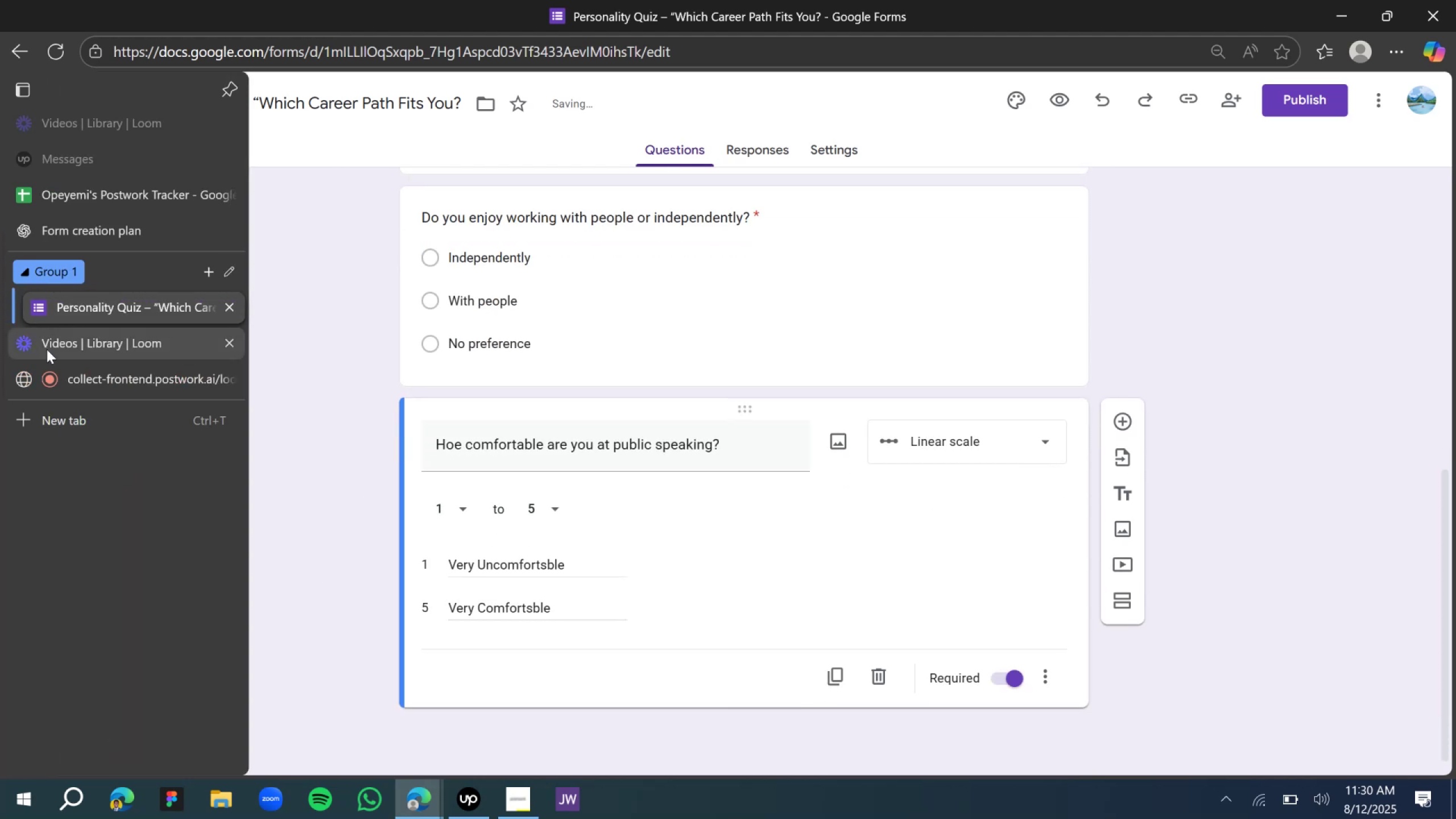 
left_click([102, 372])
 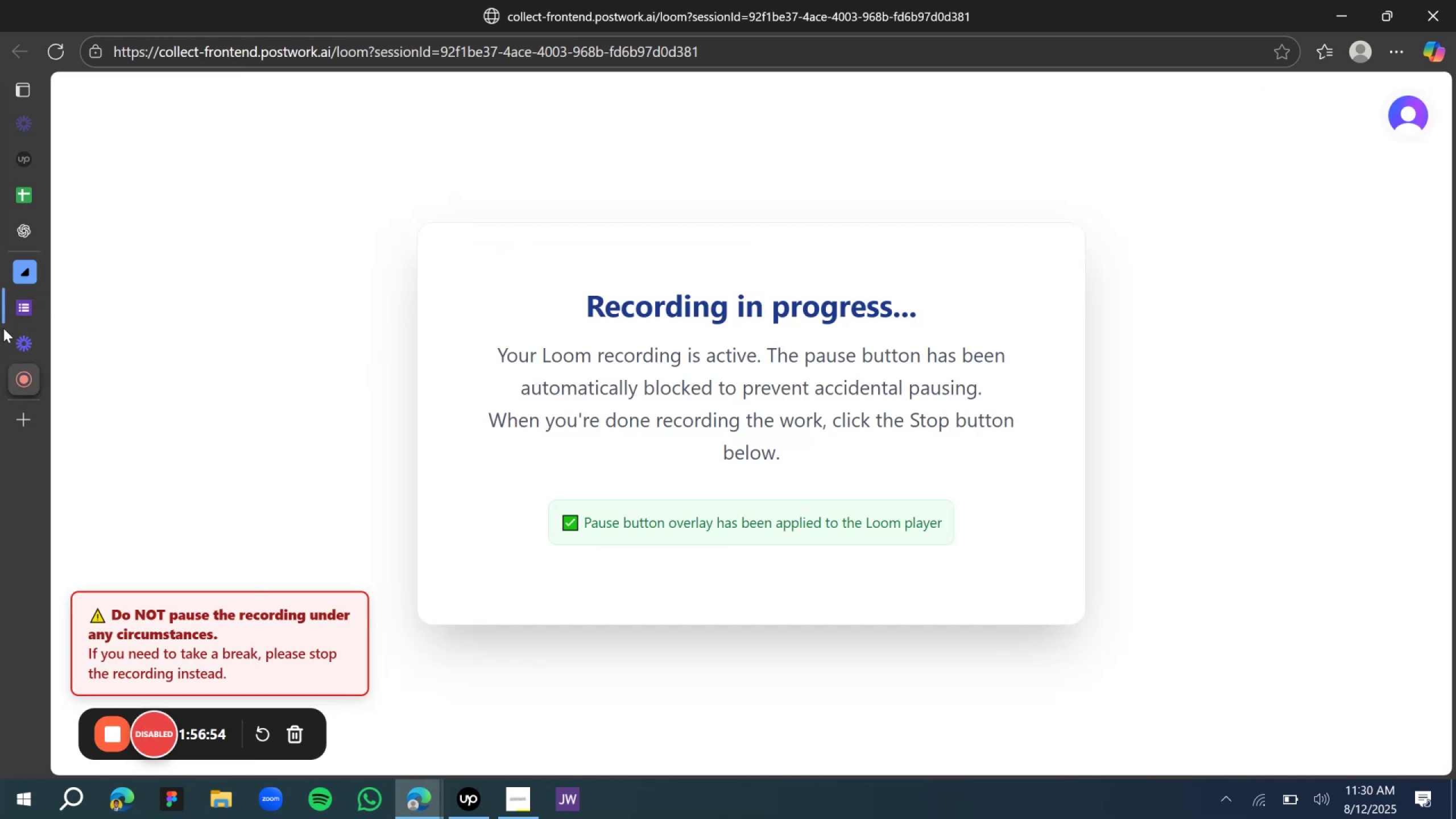 
left_click([46, 299])
 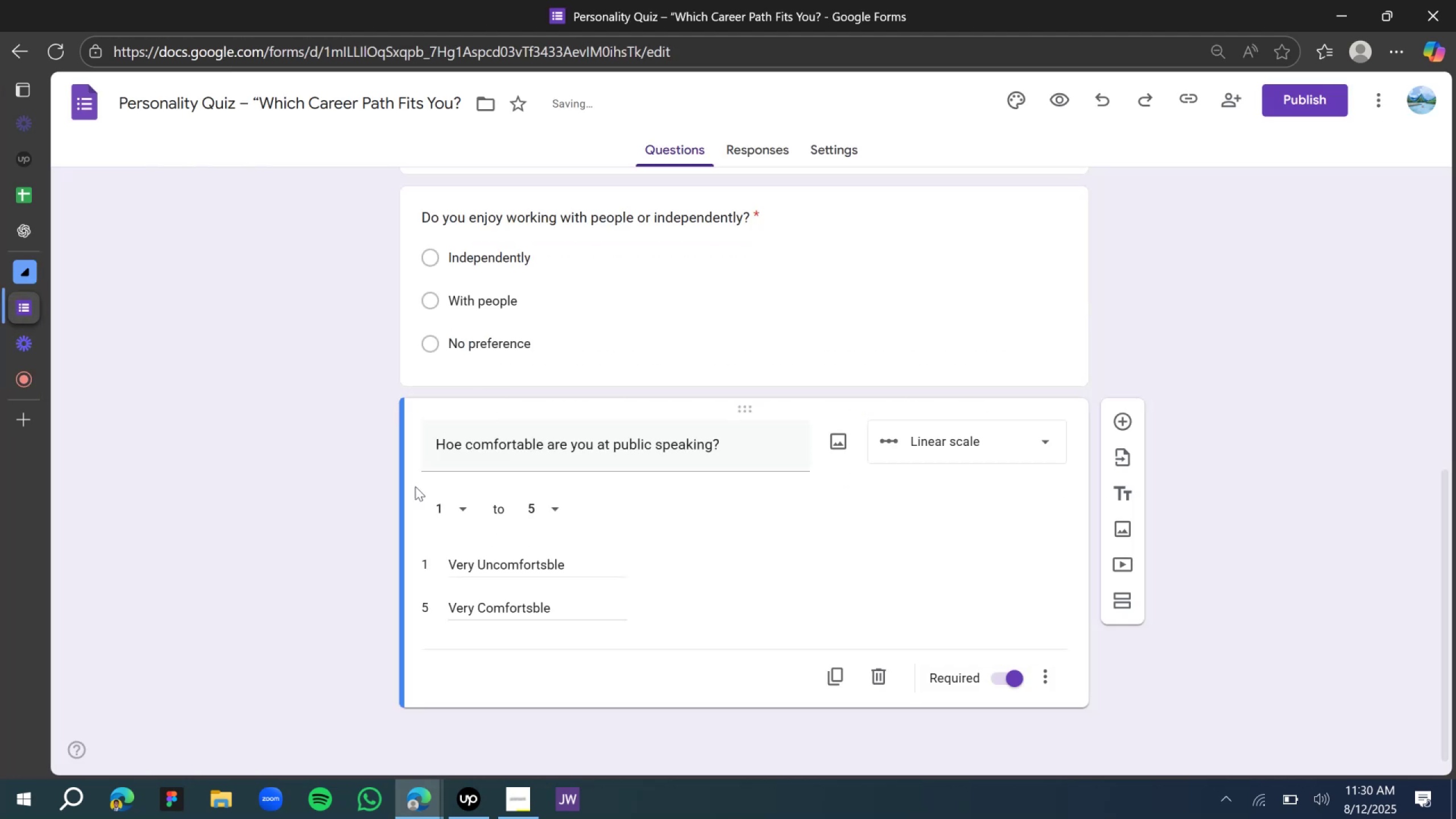 
left_click([321, 492])
 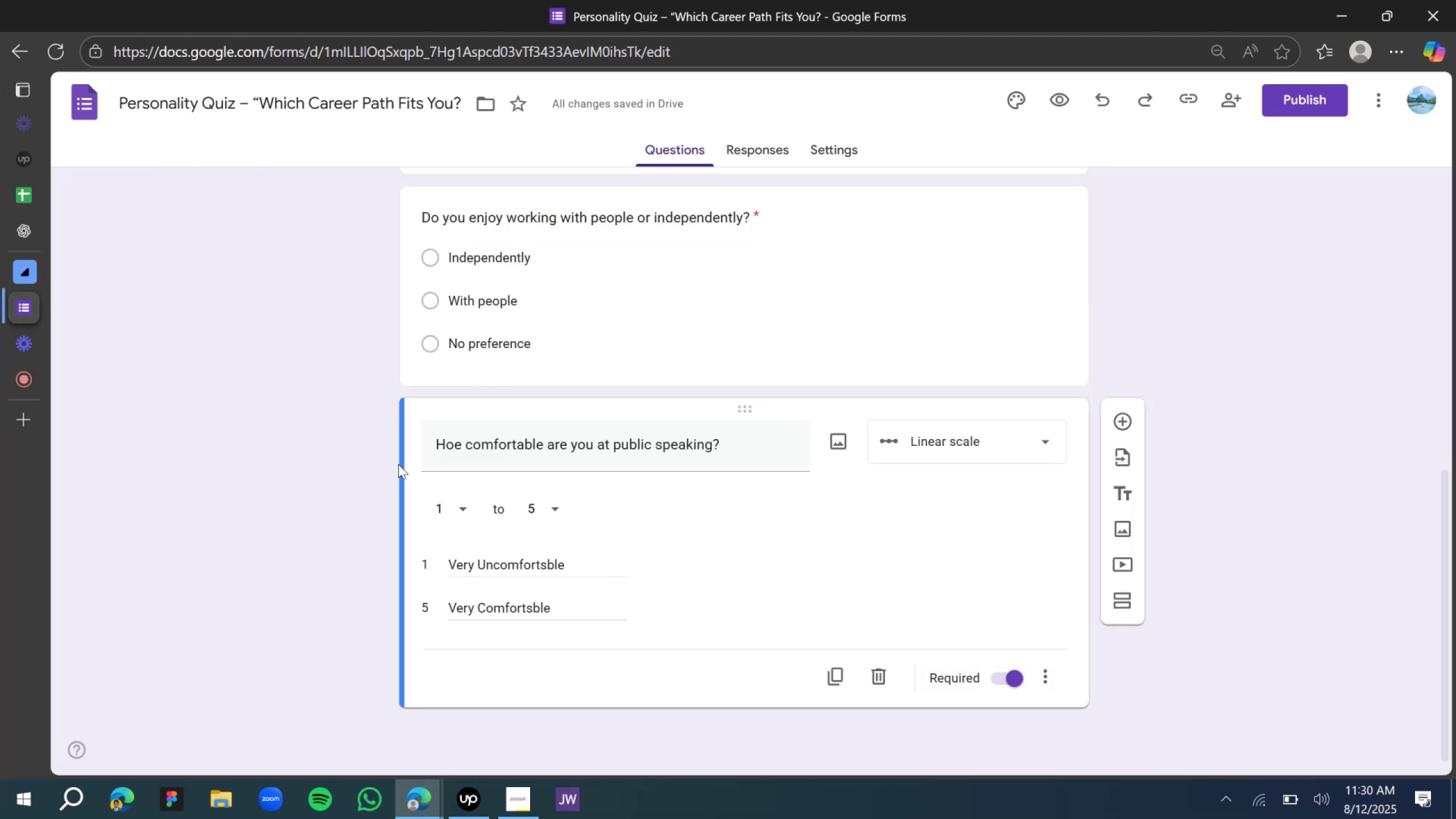 
scroll: coordinate [656, 458], scroll_direction: down, amount: 1.0
 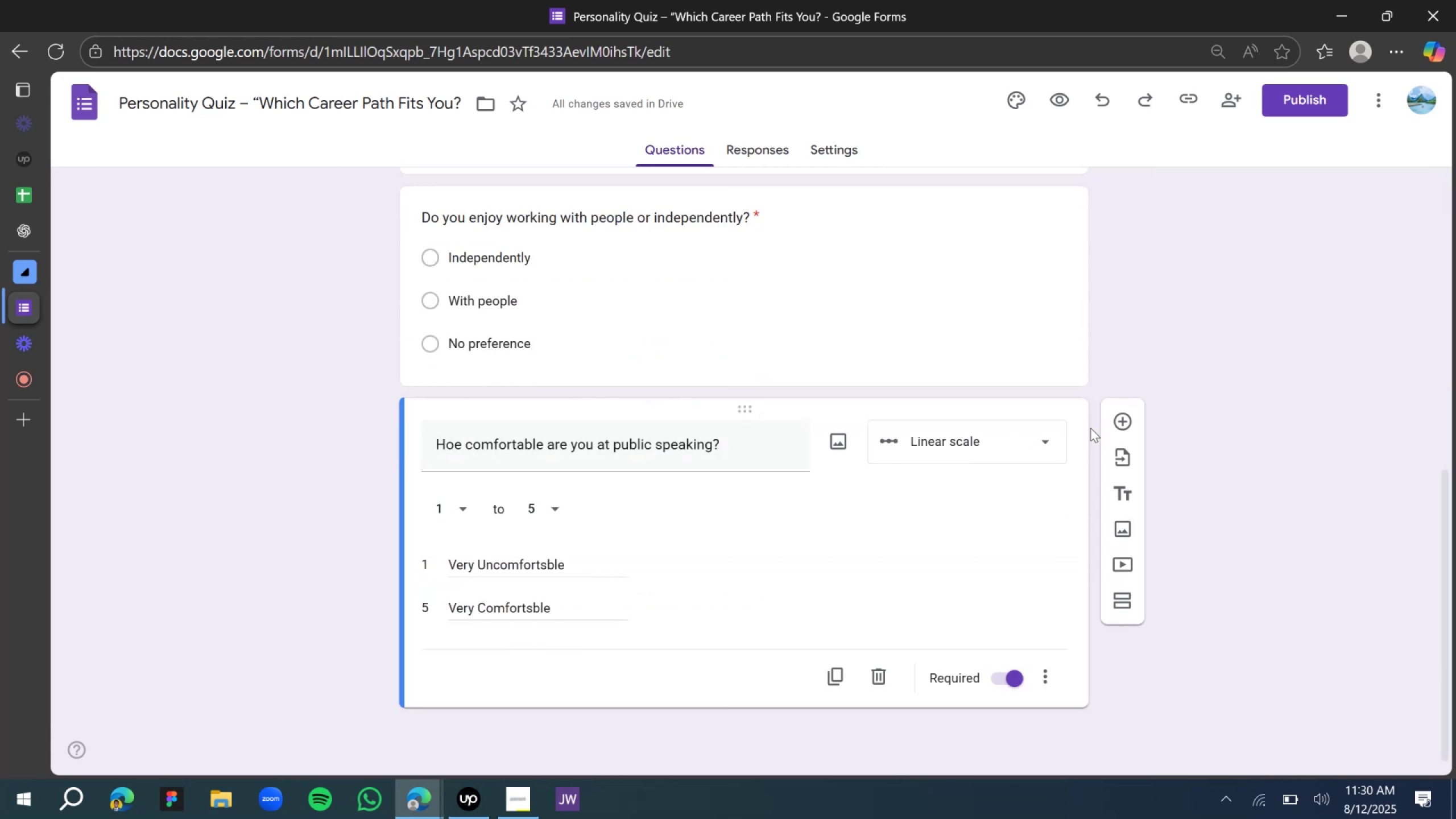 
left_click([1116, 426])
 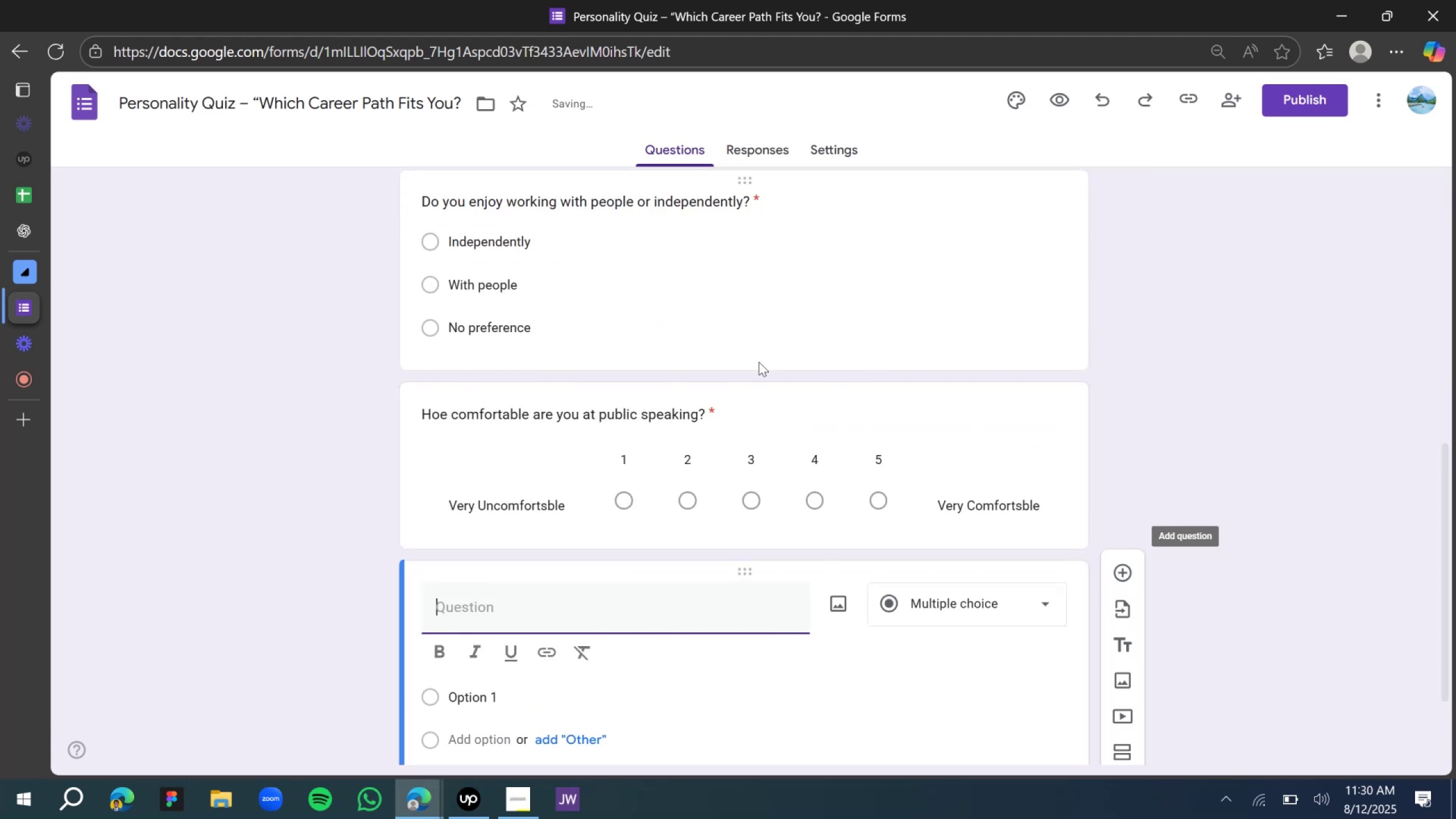 
scroll: coordinate [524, 401], scroll_direction: down, amount: 5.0
 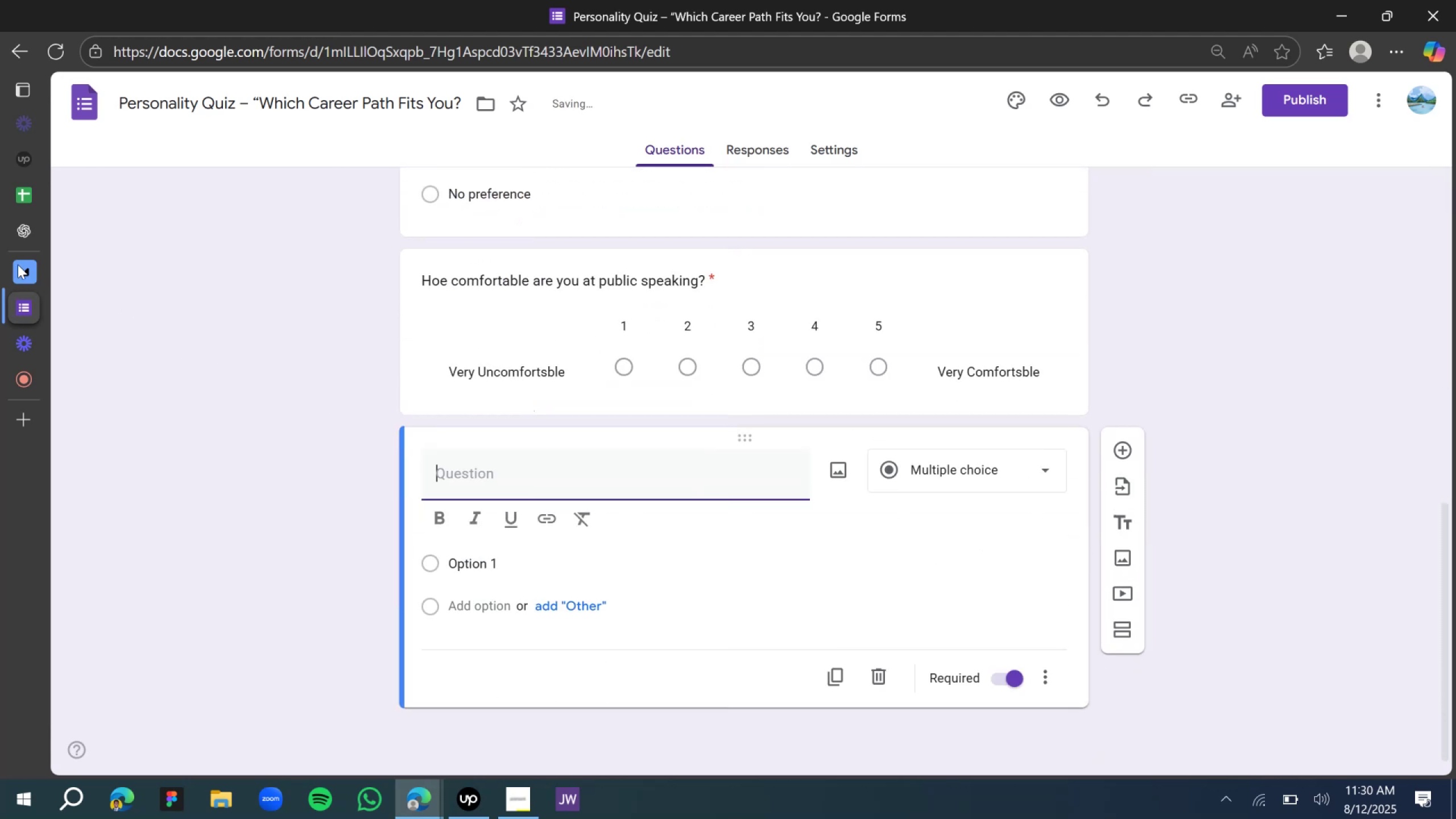 
left_click([27, 233])
 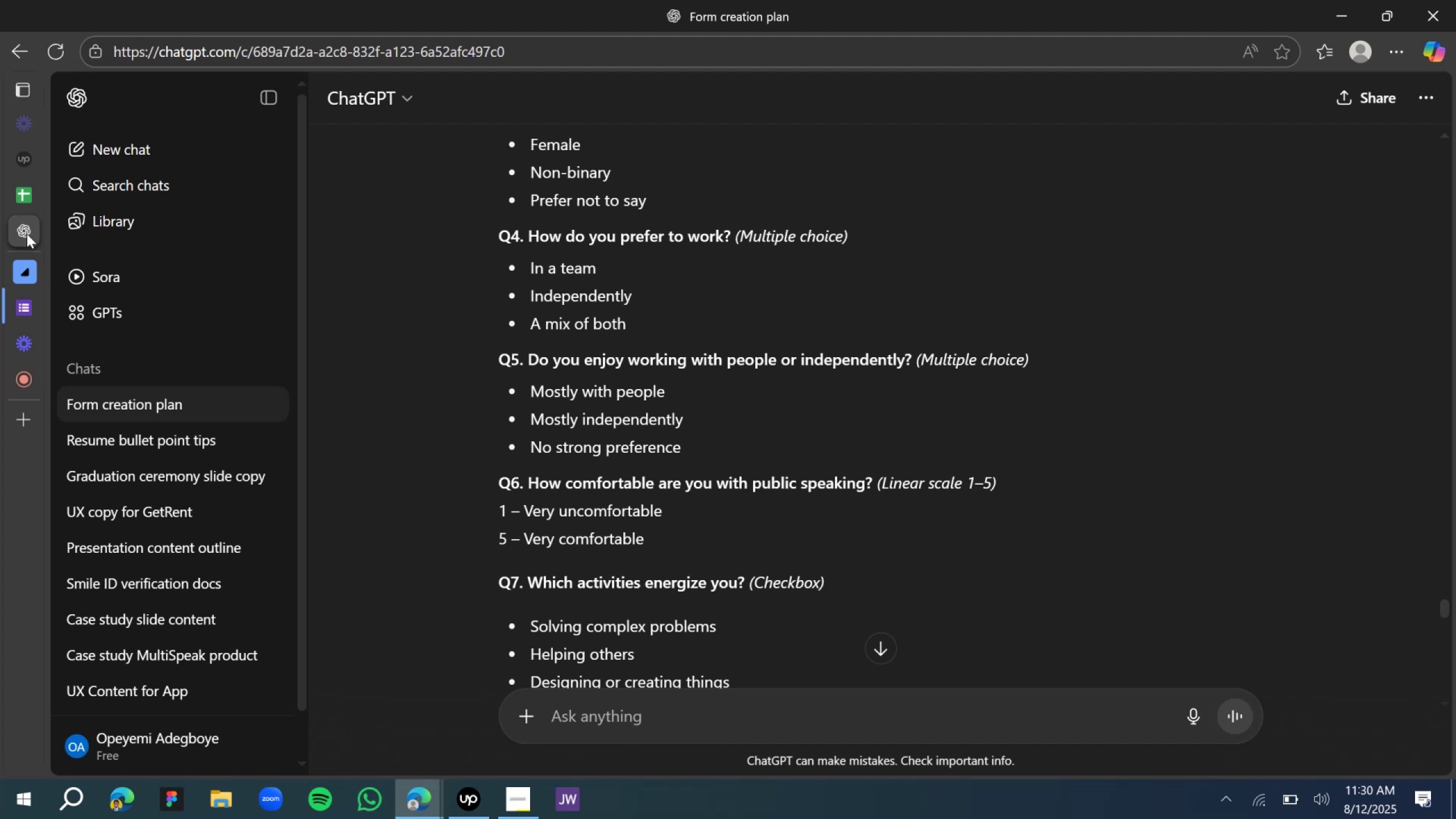 
scroll: coordinate [693, 548], scroll_direction: down, amount: 3.0
 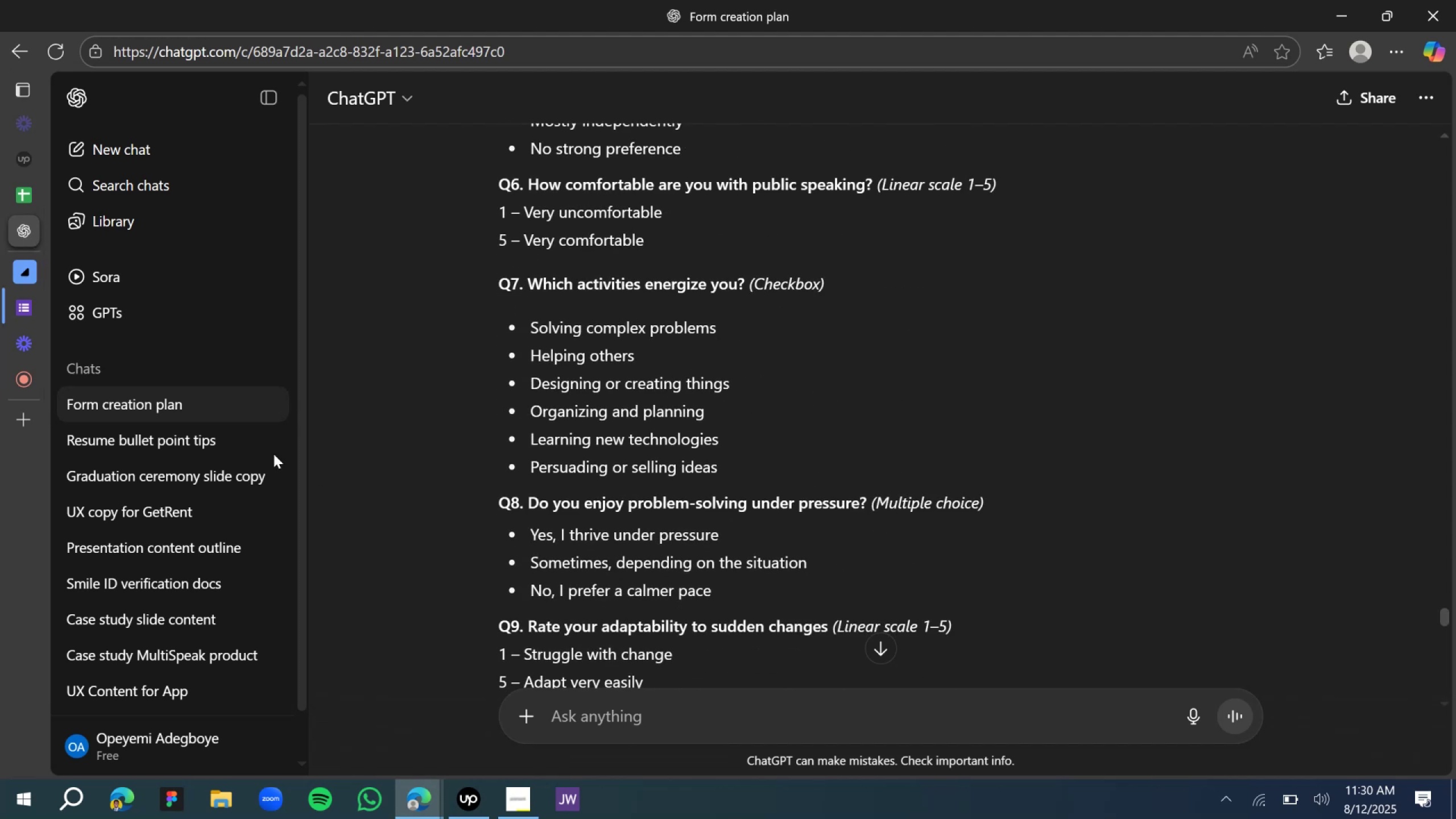 
left_click([38, 297])
 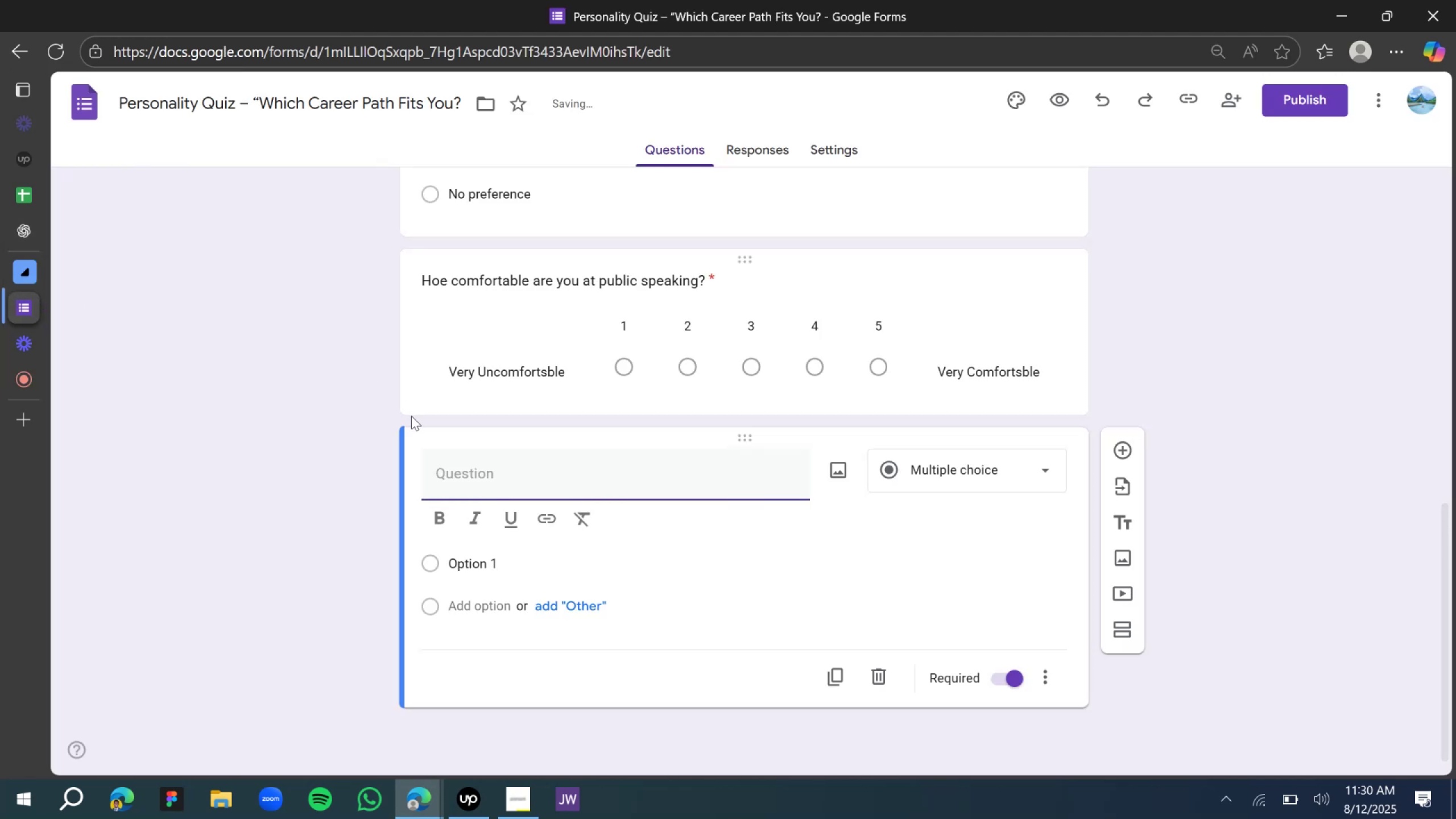 
type(What type of ect)
 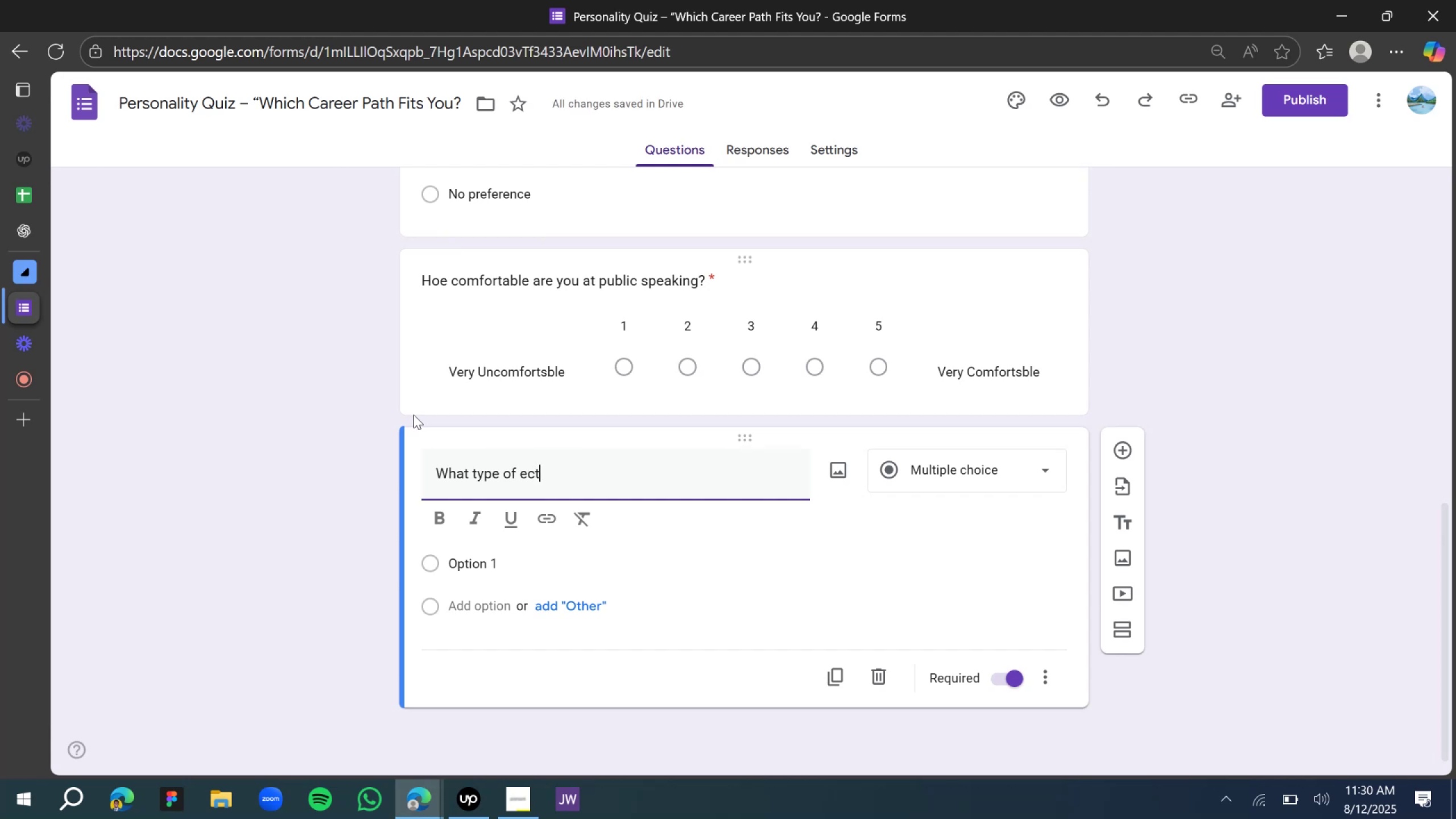 
wait(7.45)
 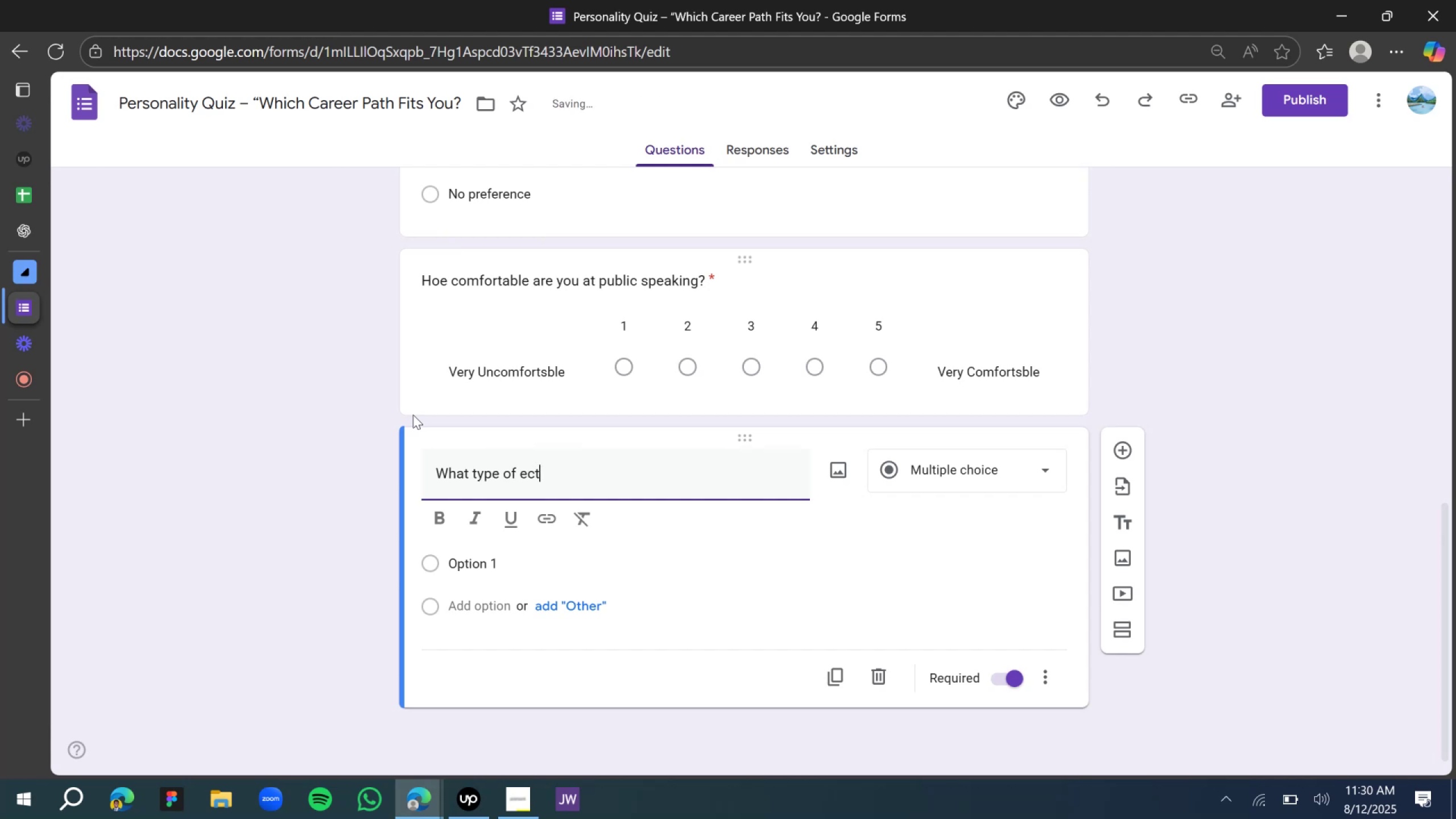 
left_click([568, 487])
 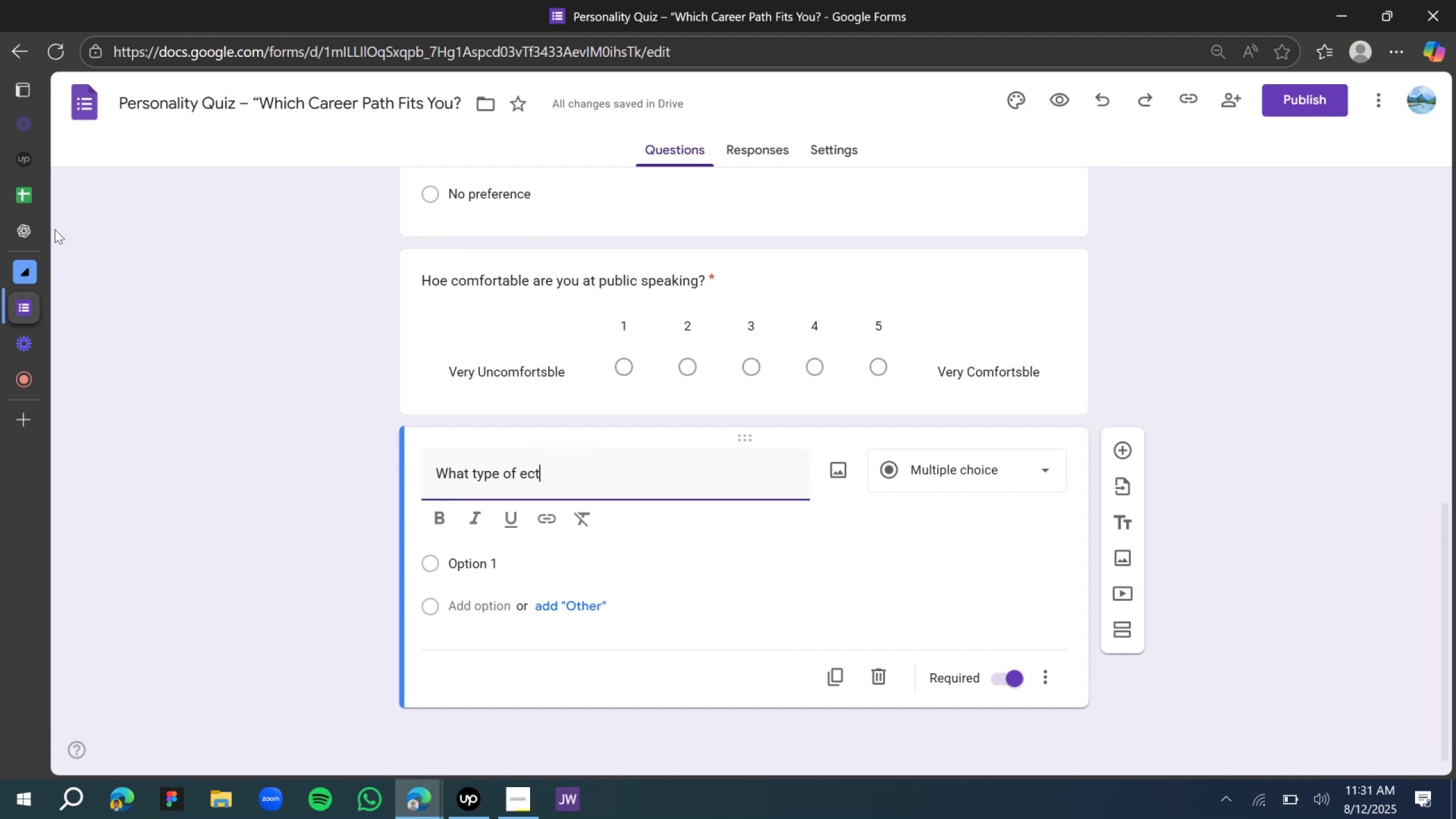 
left_click([19, 235])
 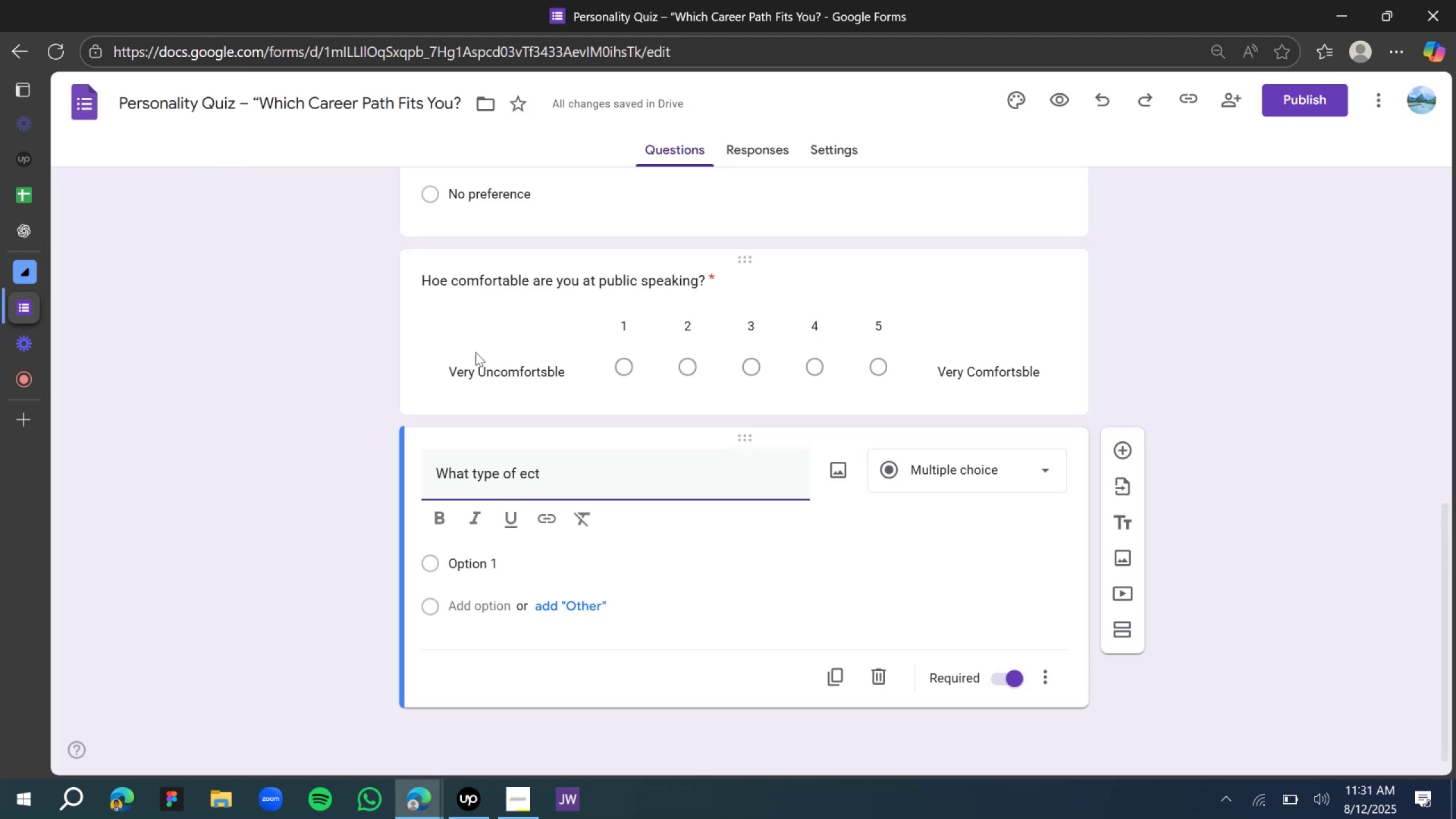 
wait(5.44)
 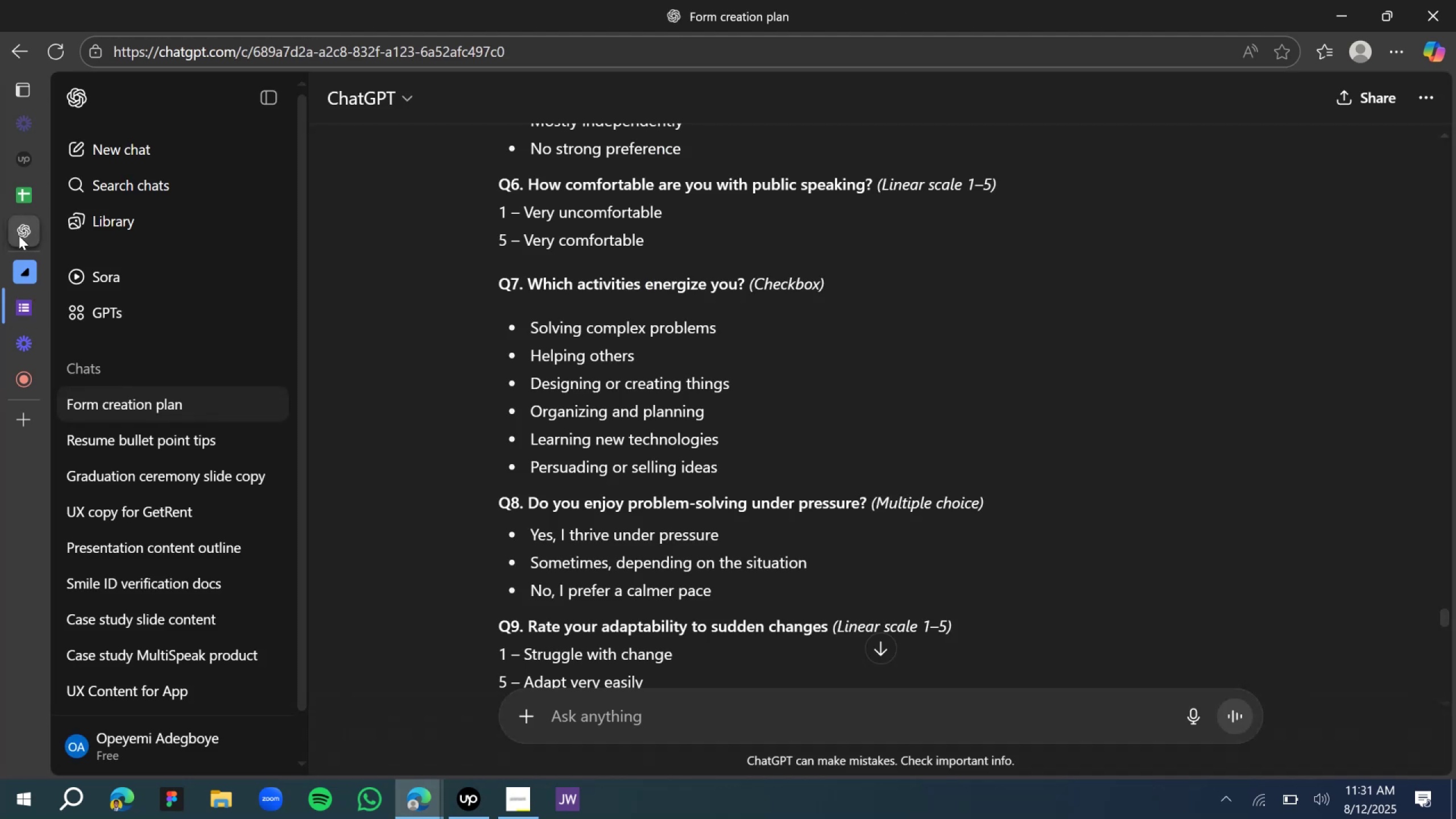 
double_click([527, 478])
 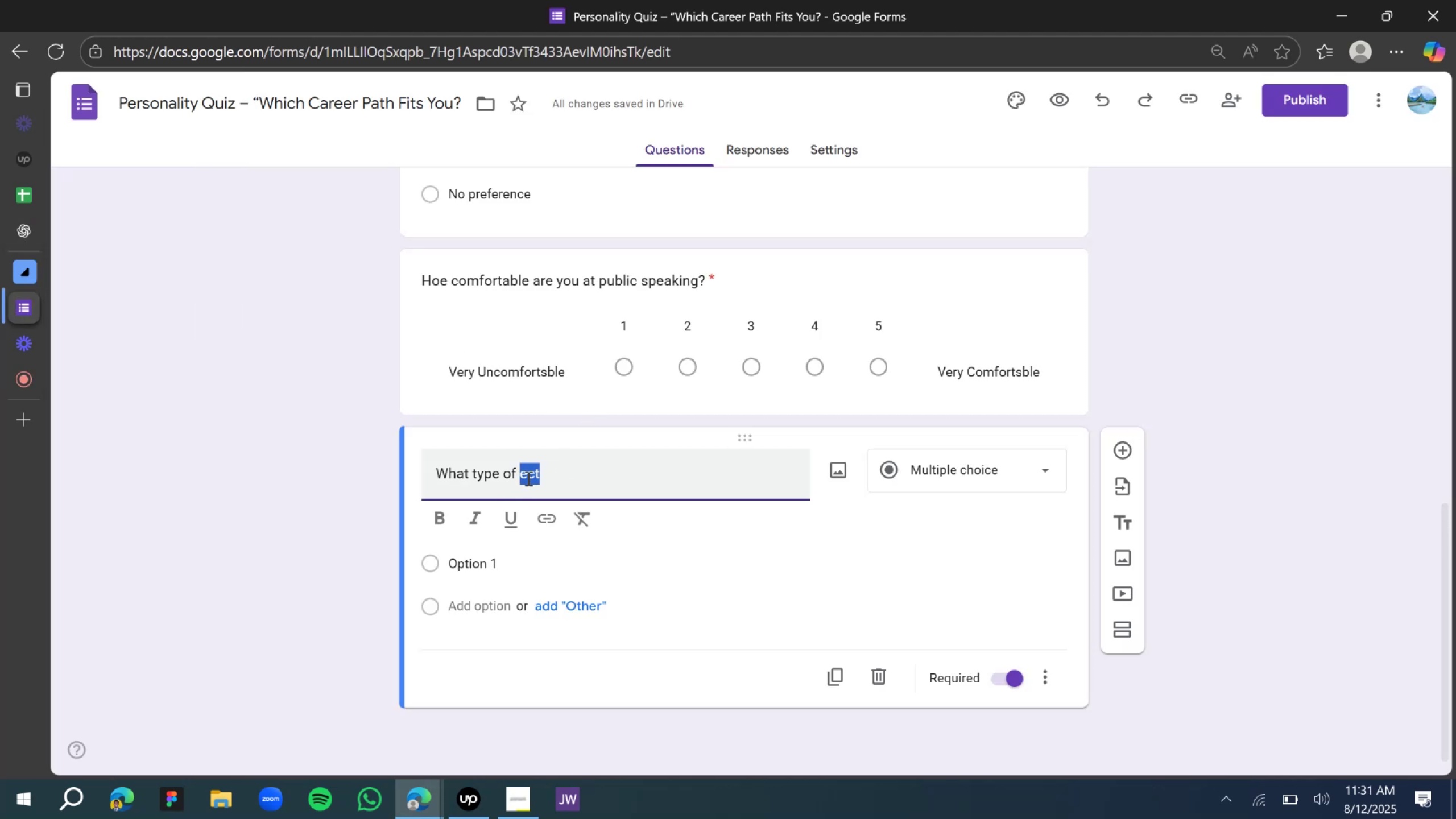 
type(activities energizes you )
key(Backspace)
type(?)
 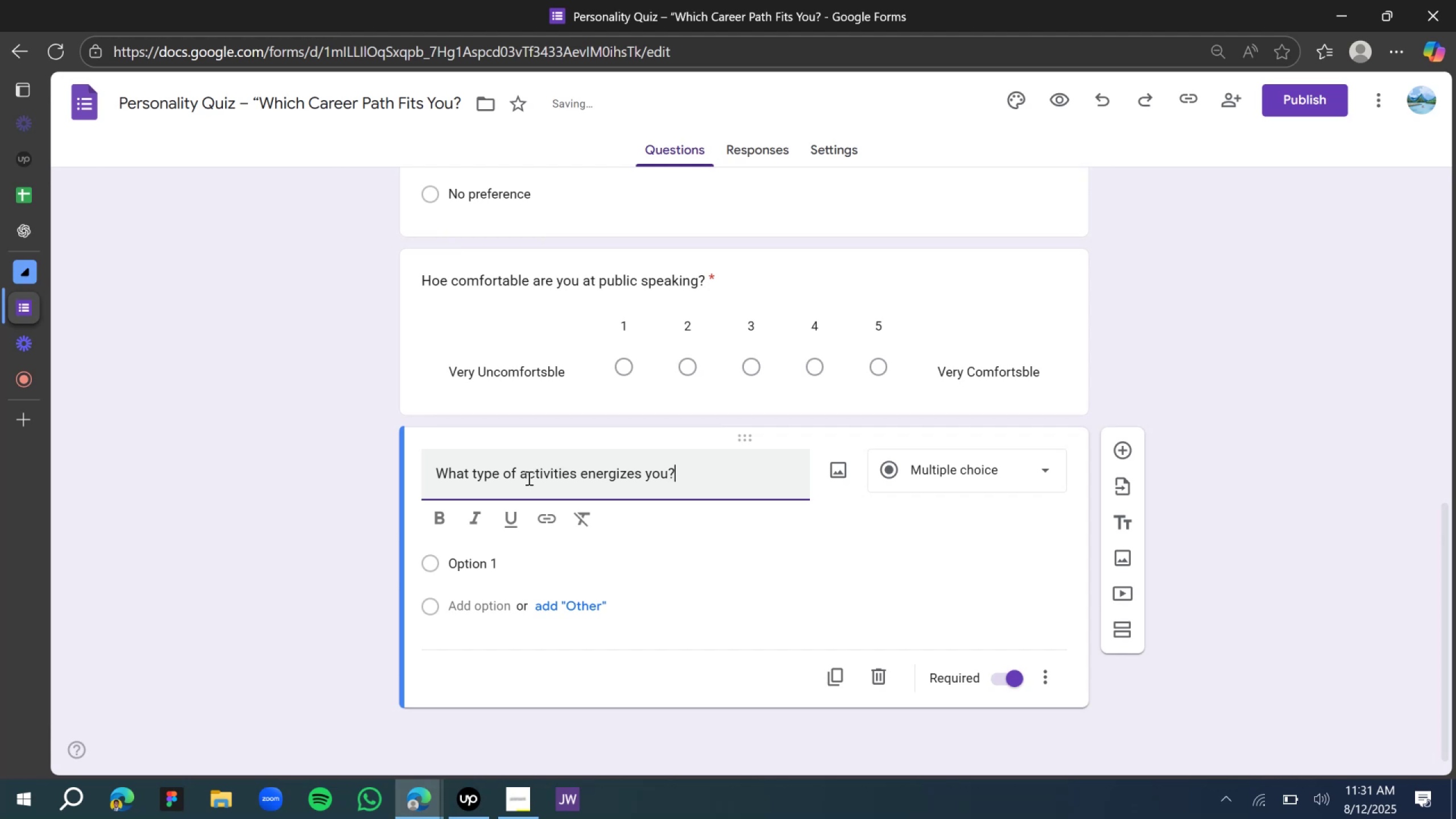 
wait(8.7)
 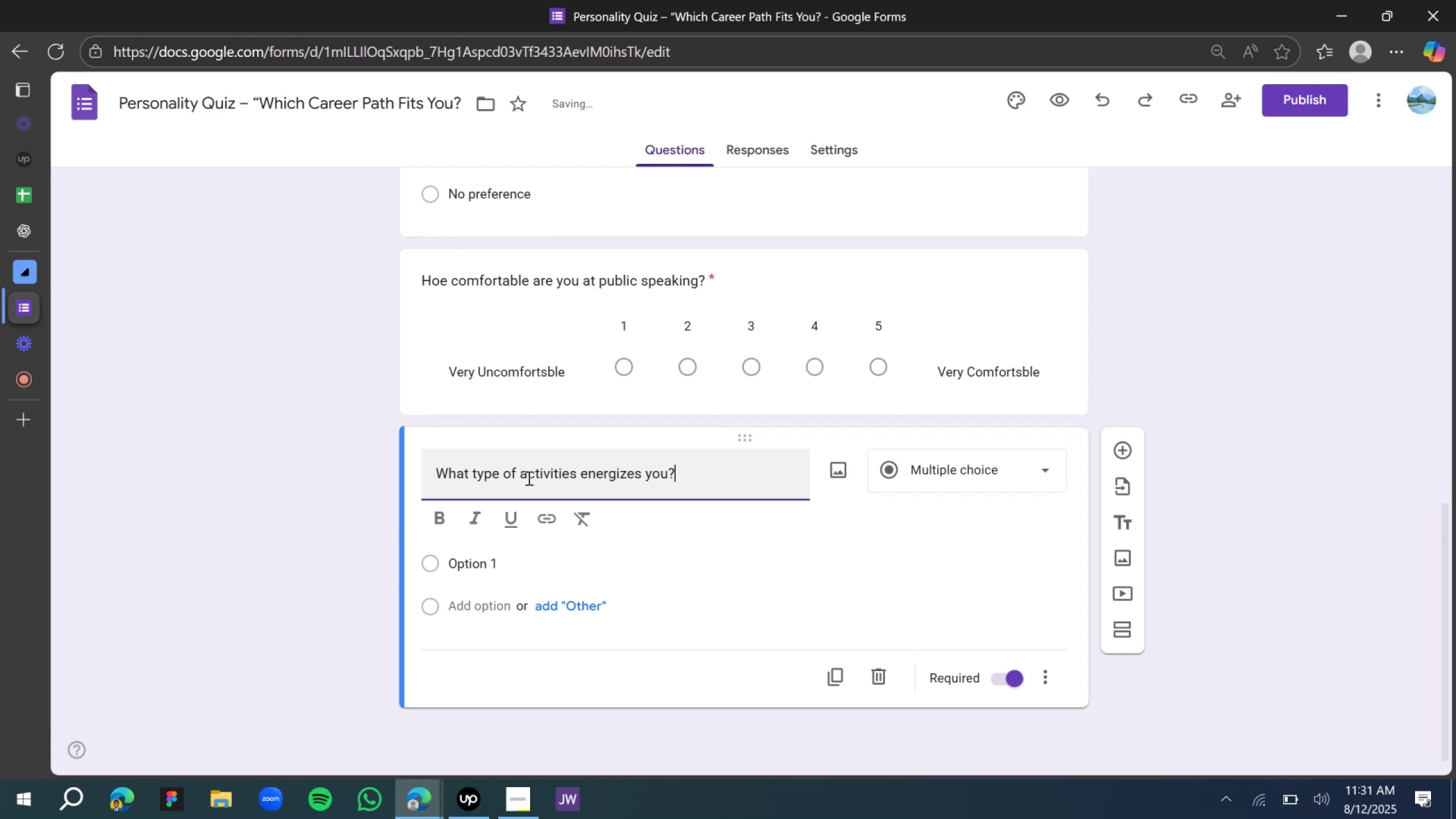 
left_click([521, 566])
 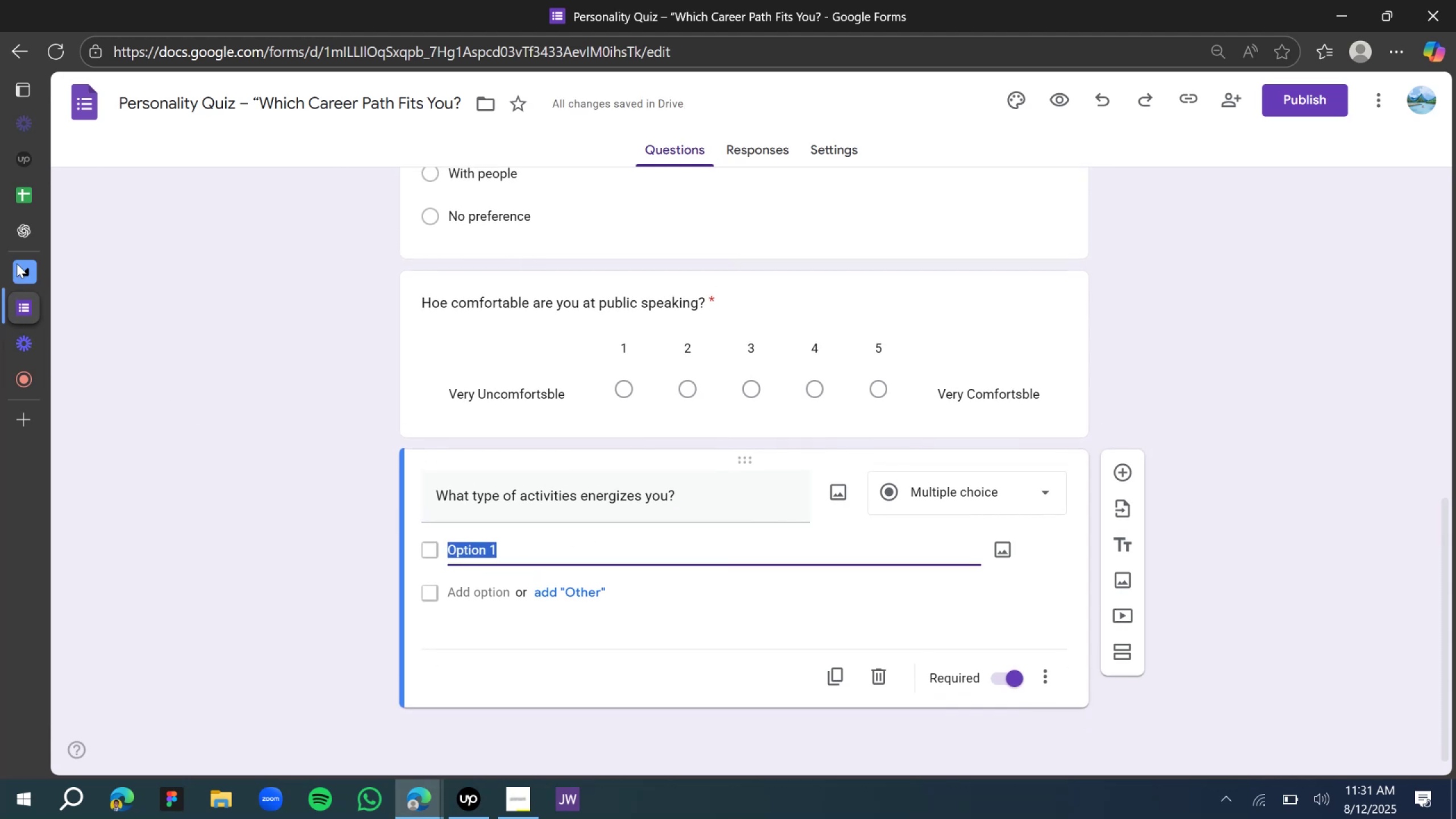 
left_click([43, 225])
 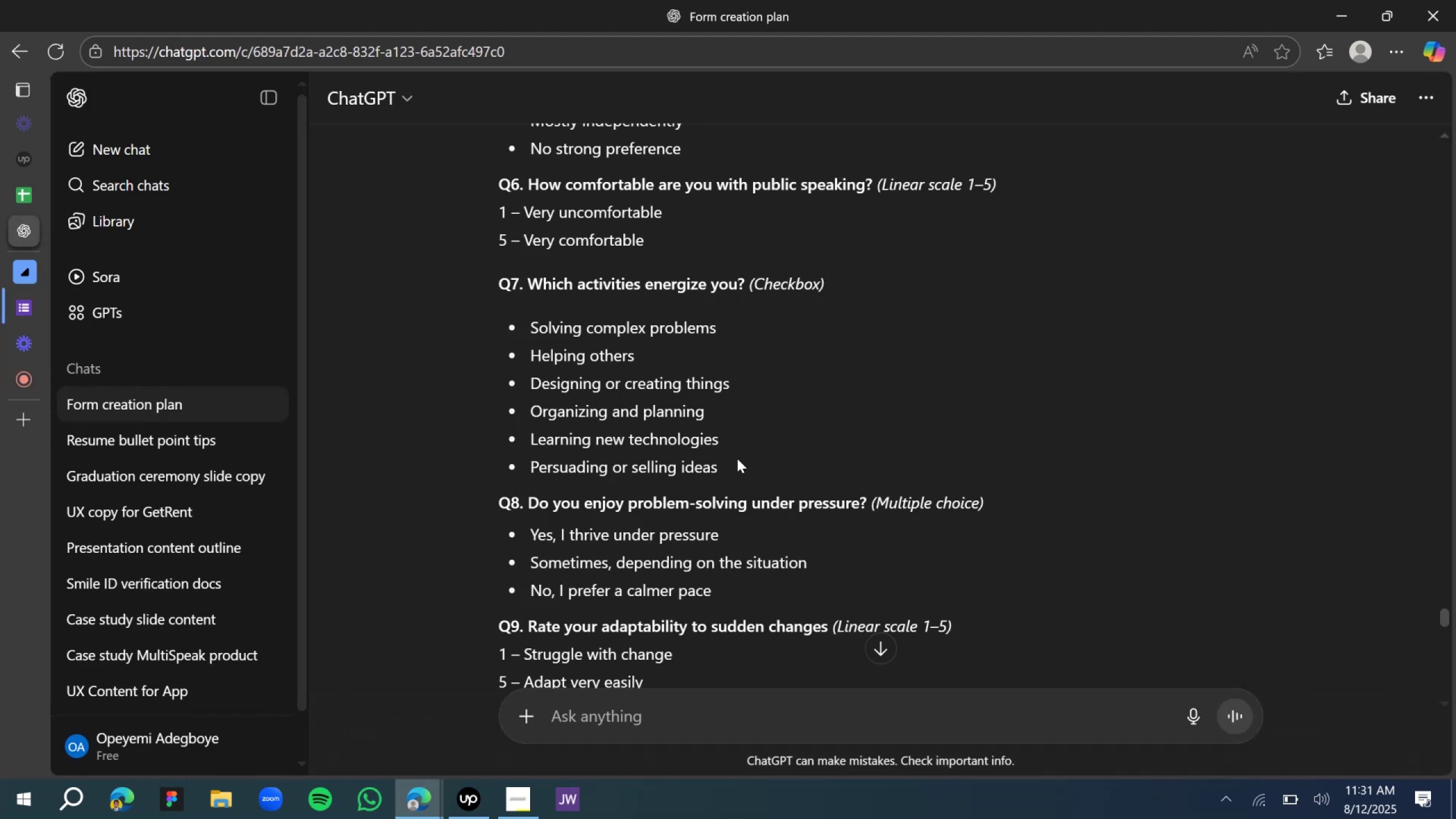 
left_click_drag(start_coordinate=[742, 464], to_coordinate=[530, 326])
 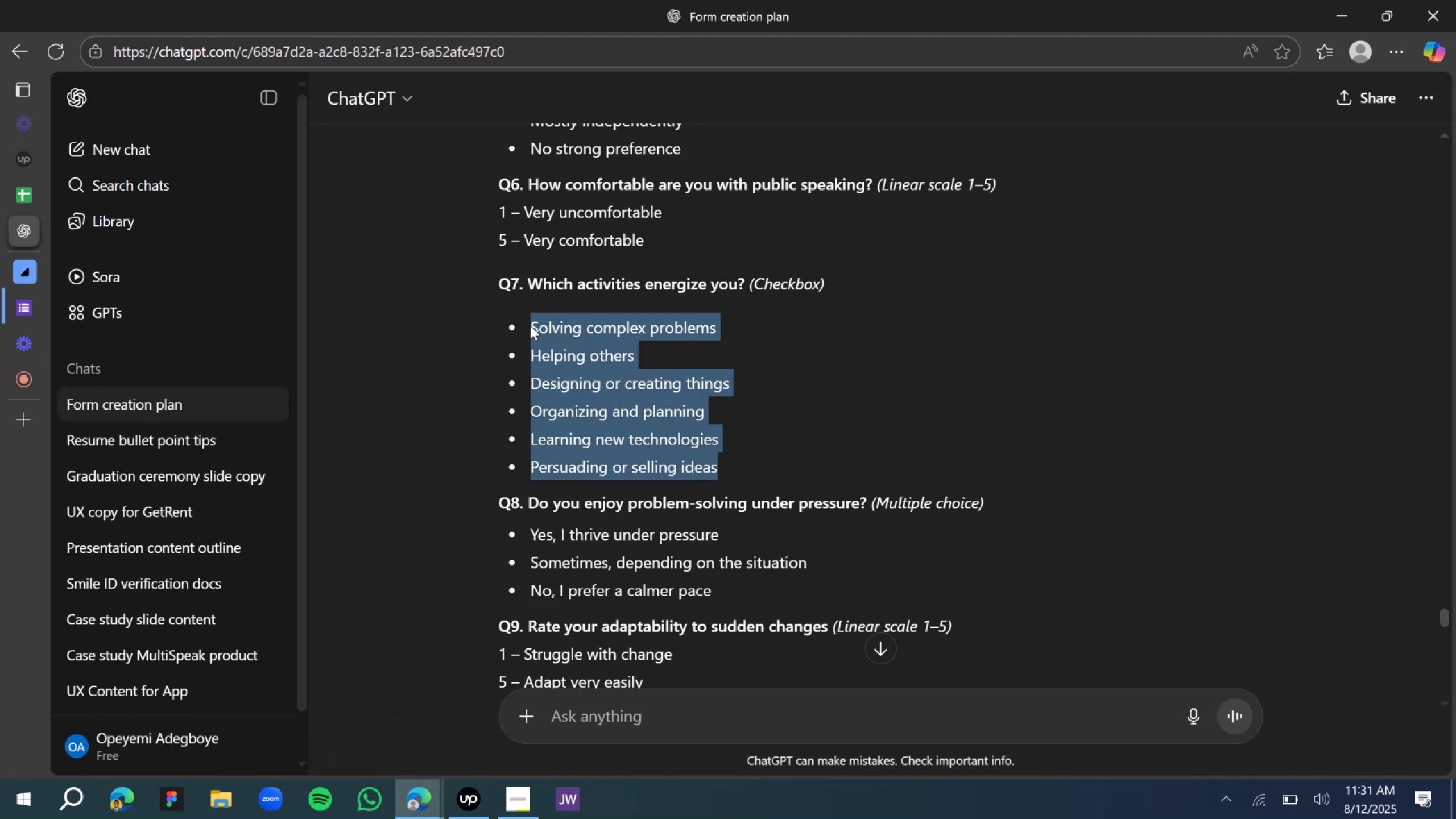 
key(Control+C)
 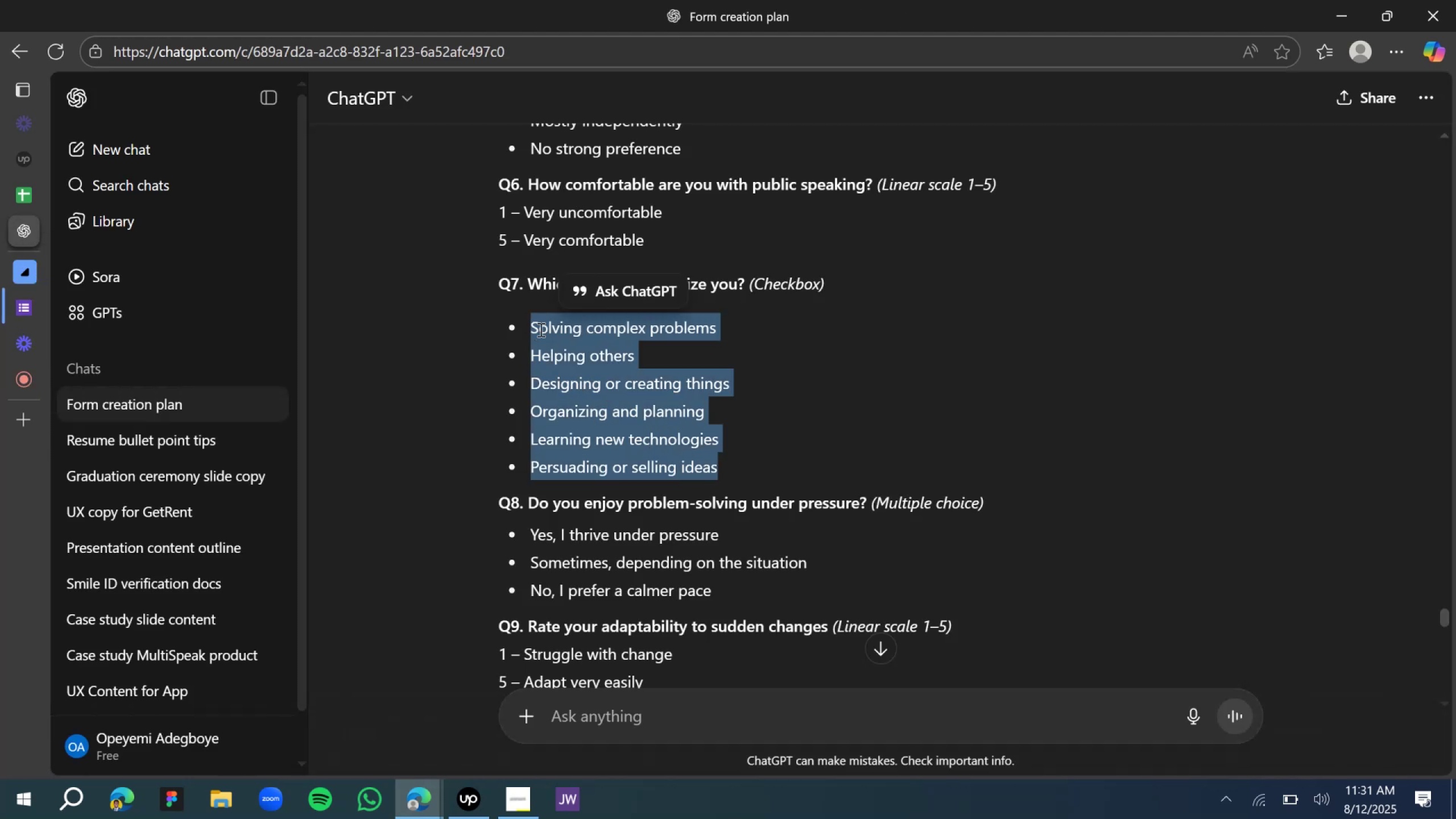 
key(Control+C)
 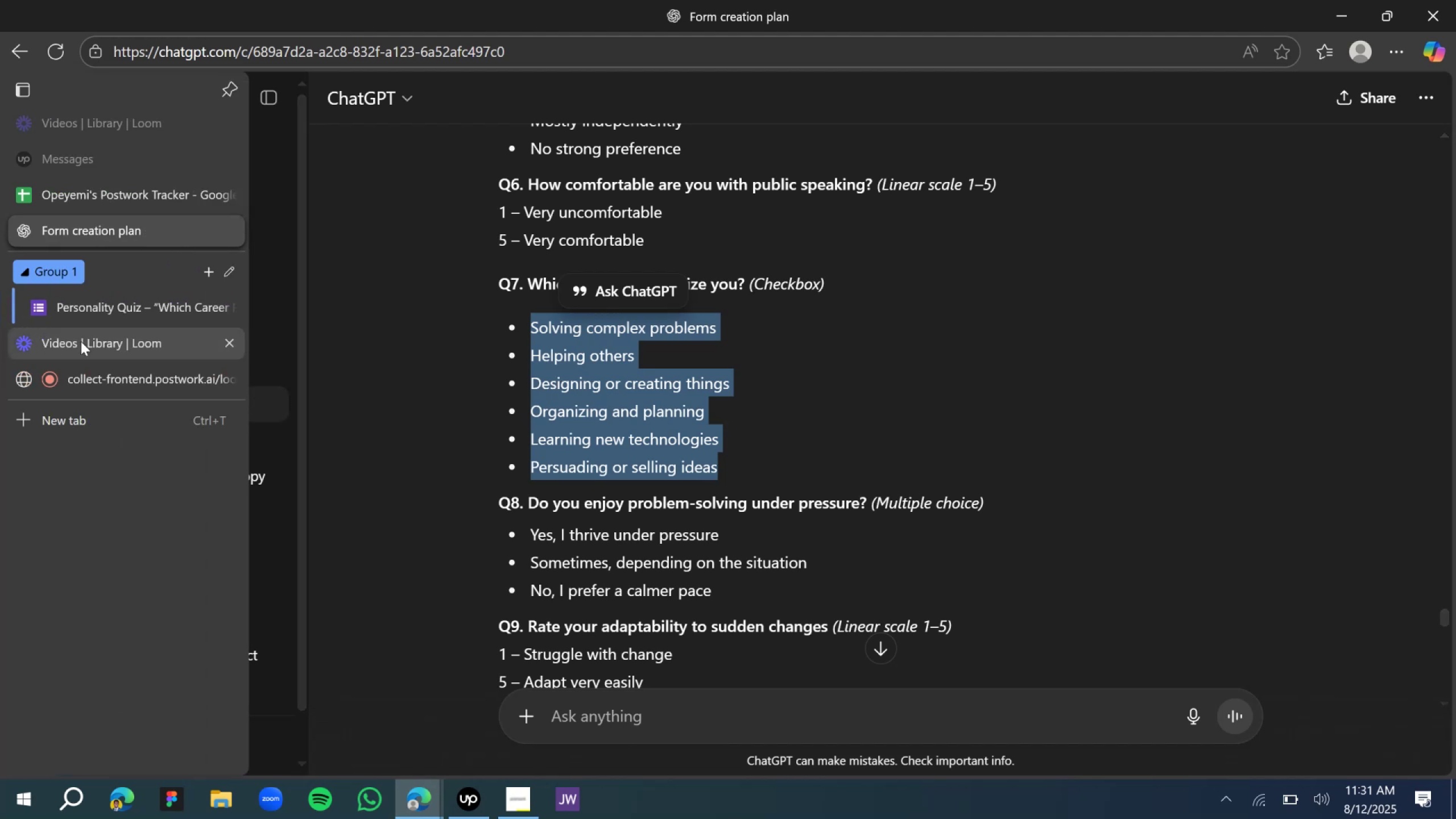 
left_click([102, 295])
 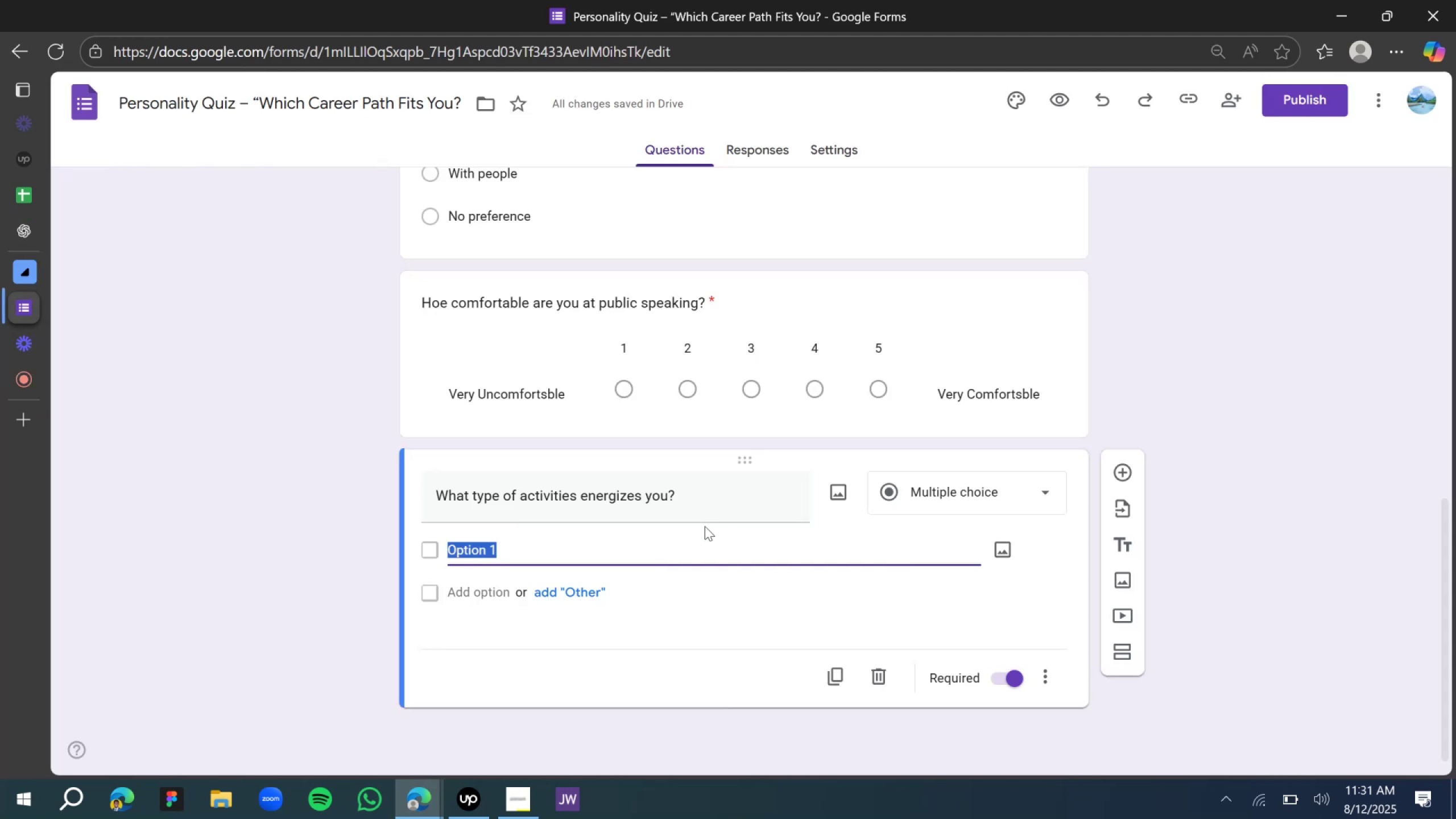 
key(Control+V)
 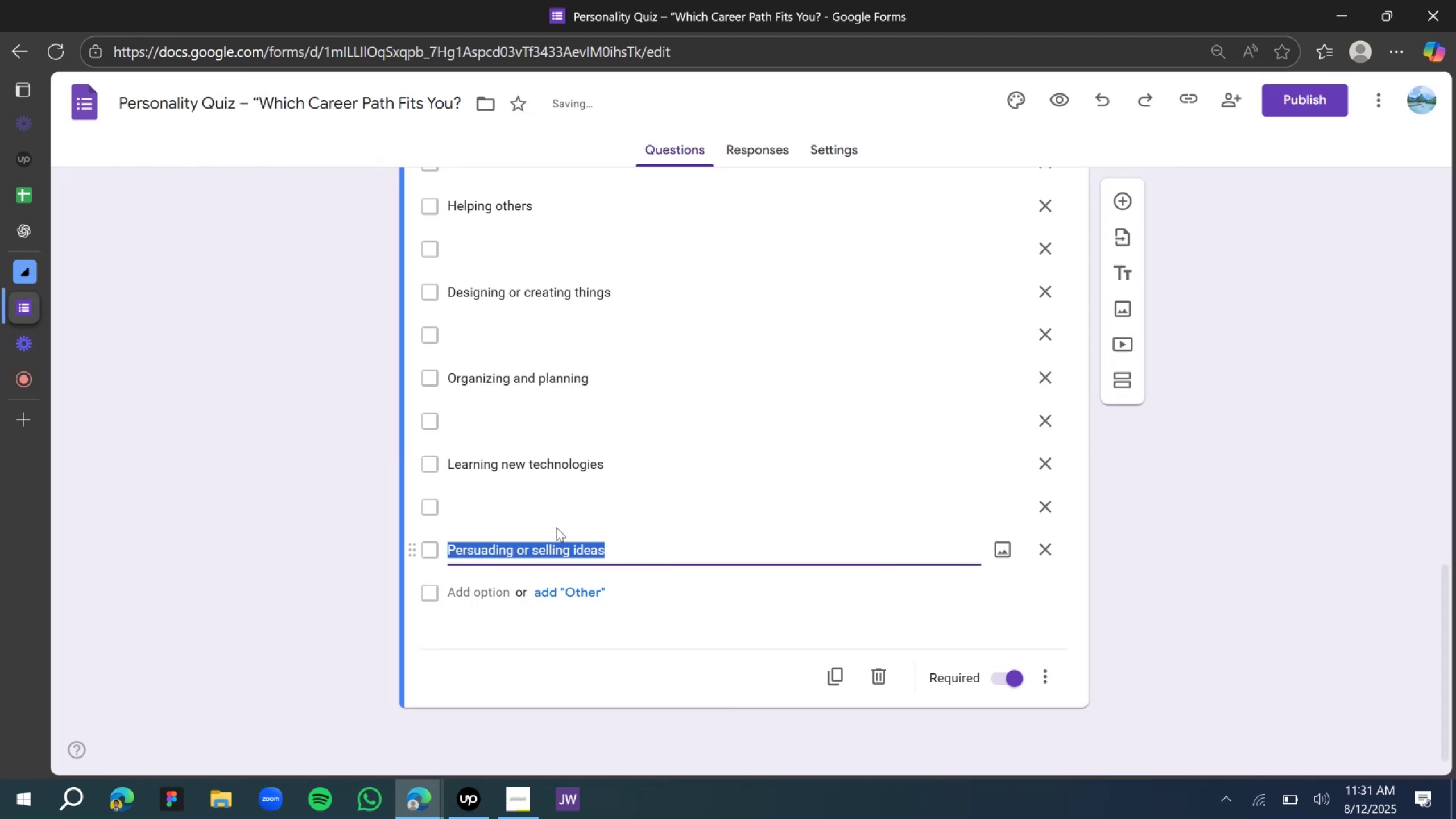 
left_click([515, 508])
 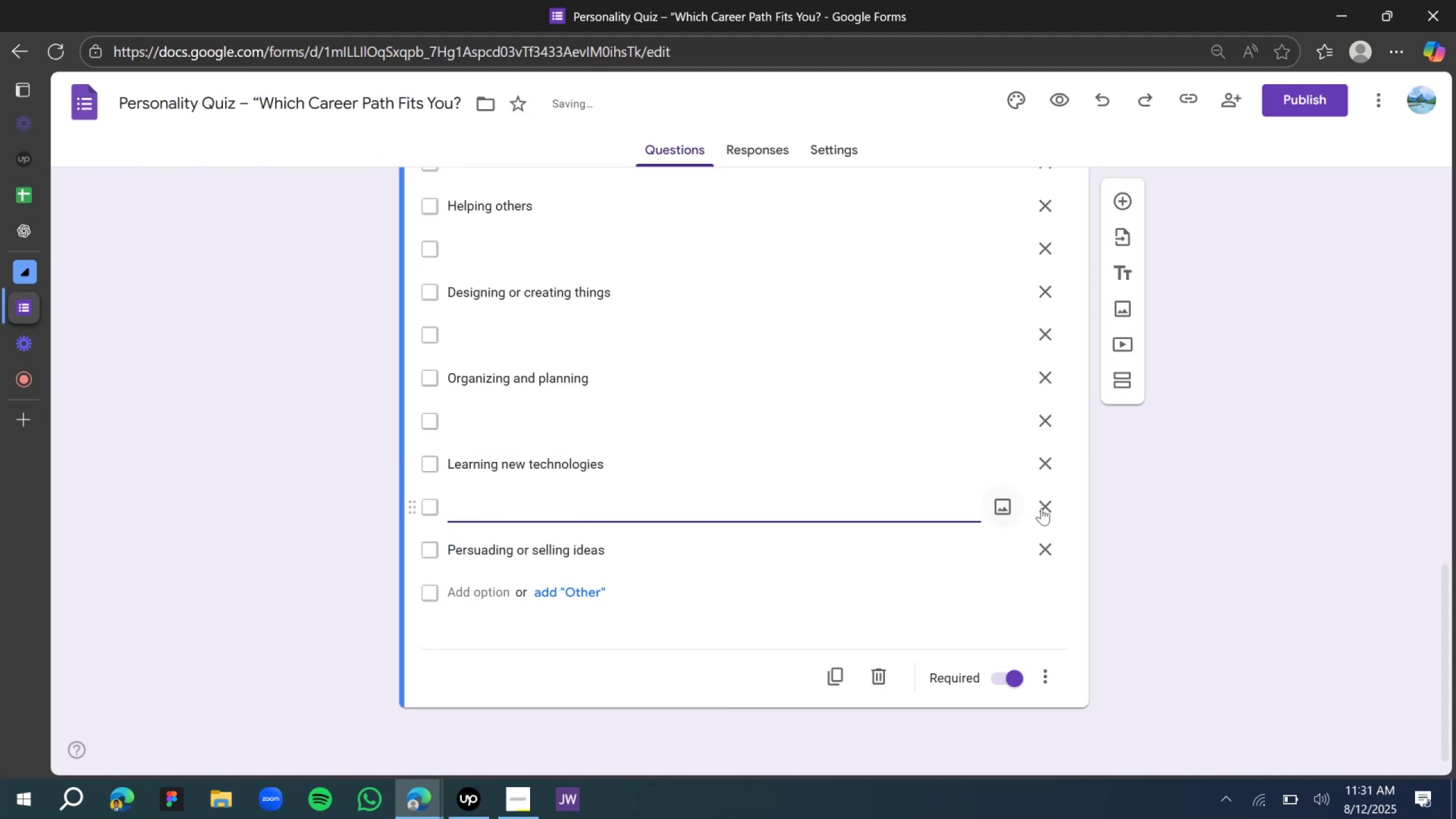 
left_click([1043, 508])
 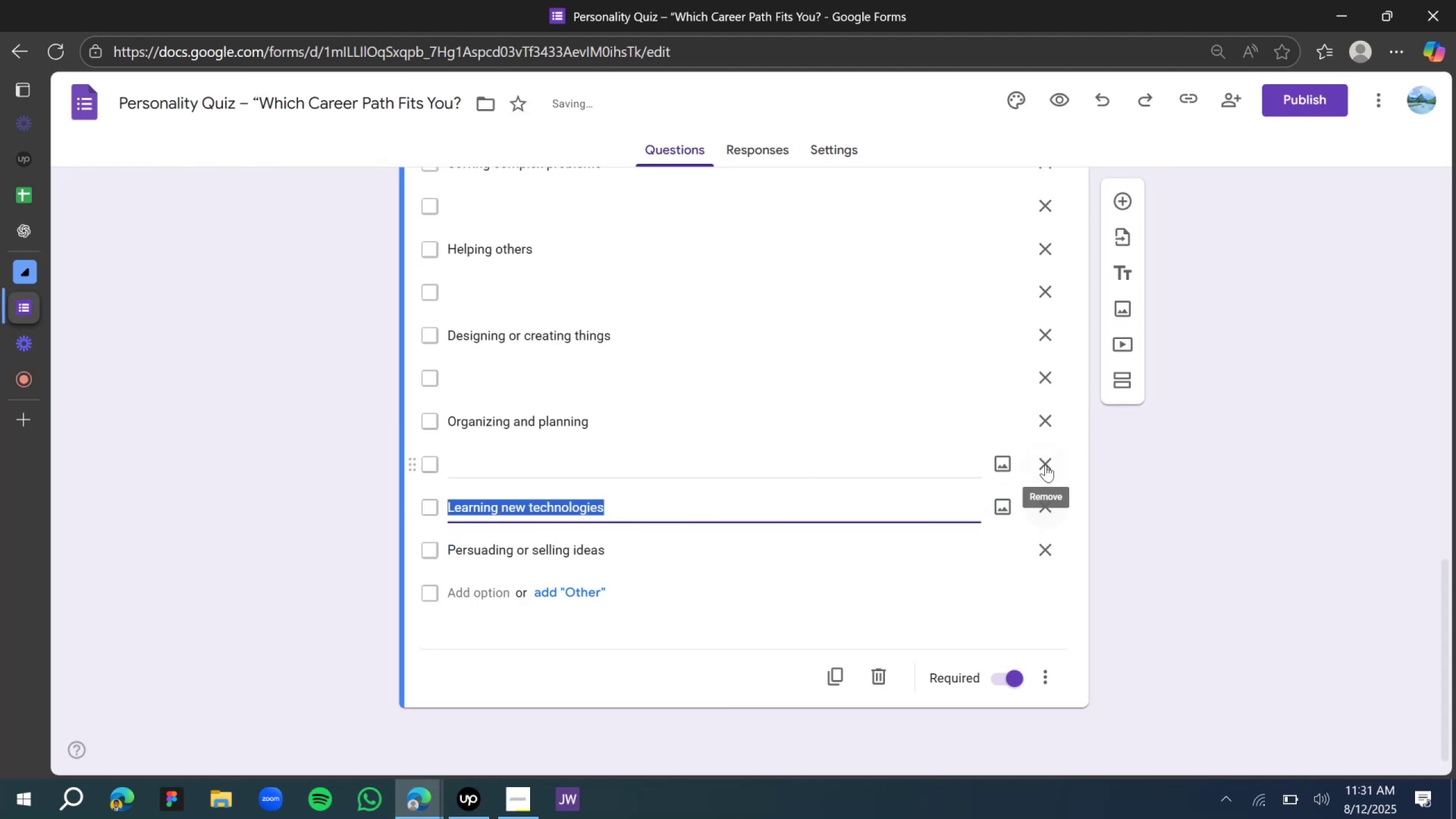 
left_click([1047, 459])
 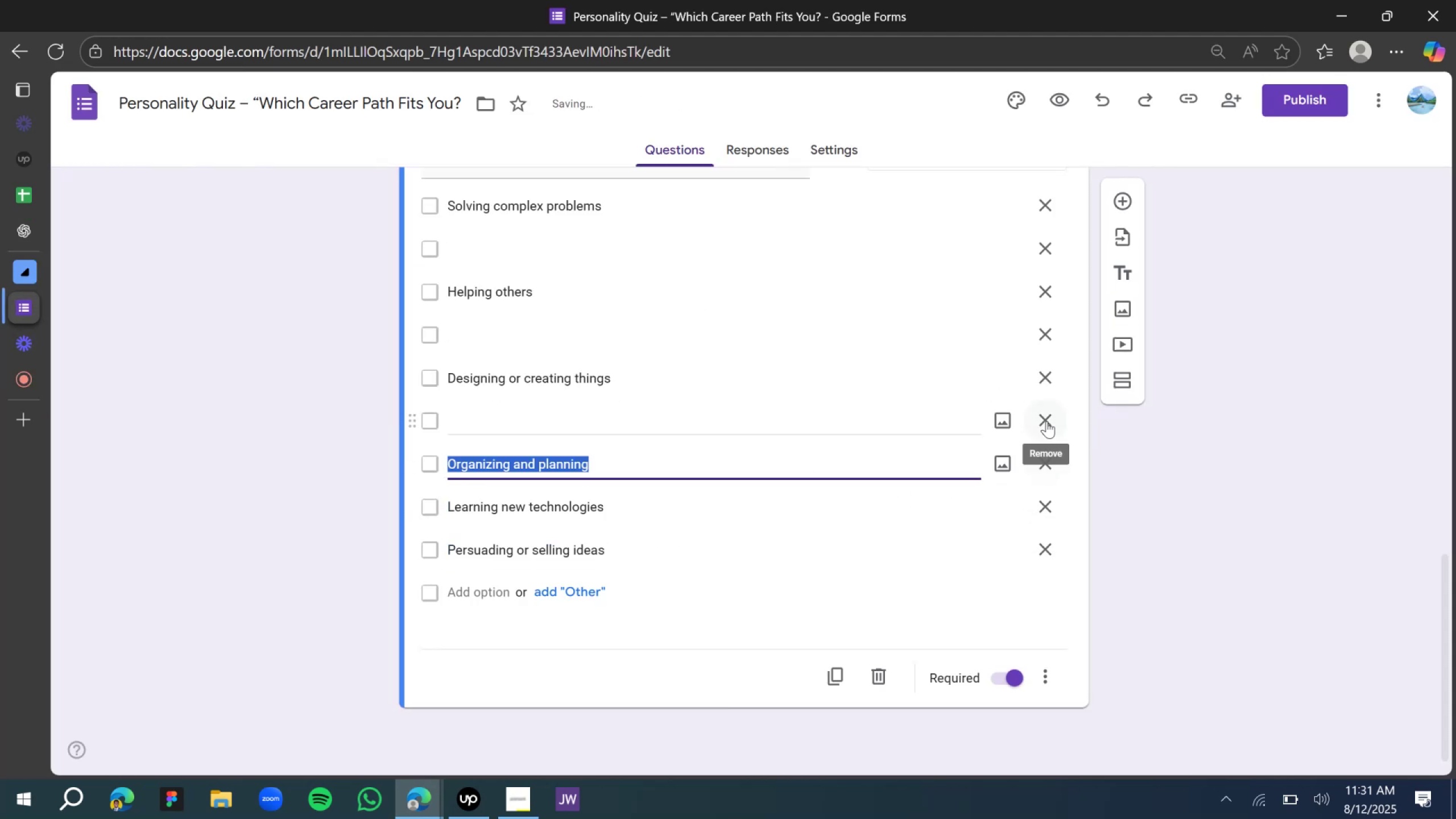 
left_click([1046, 420])
 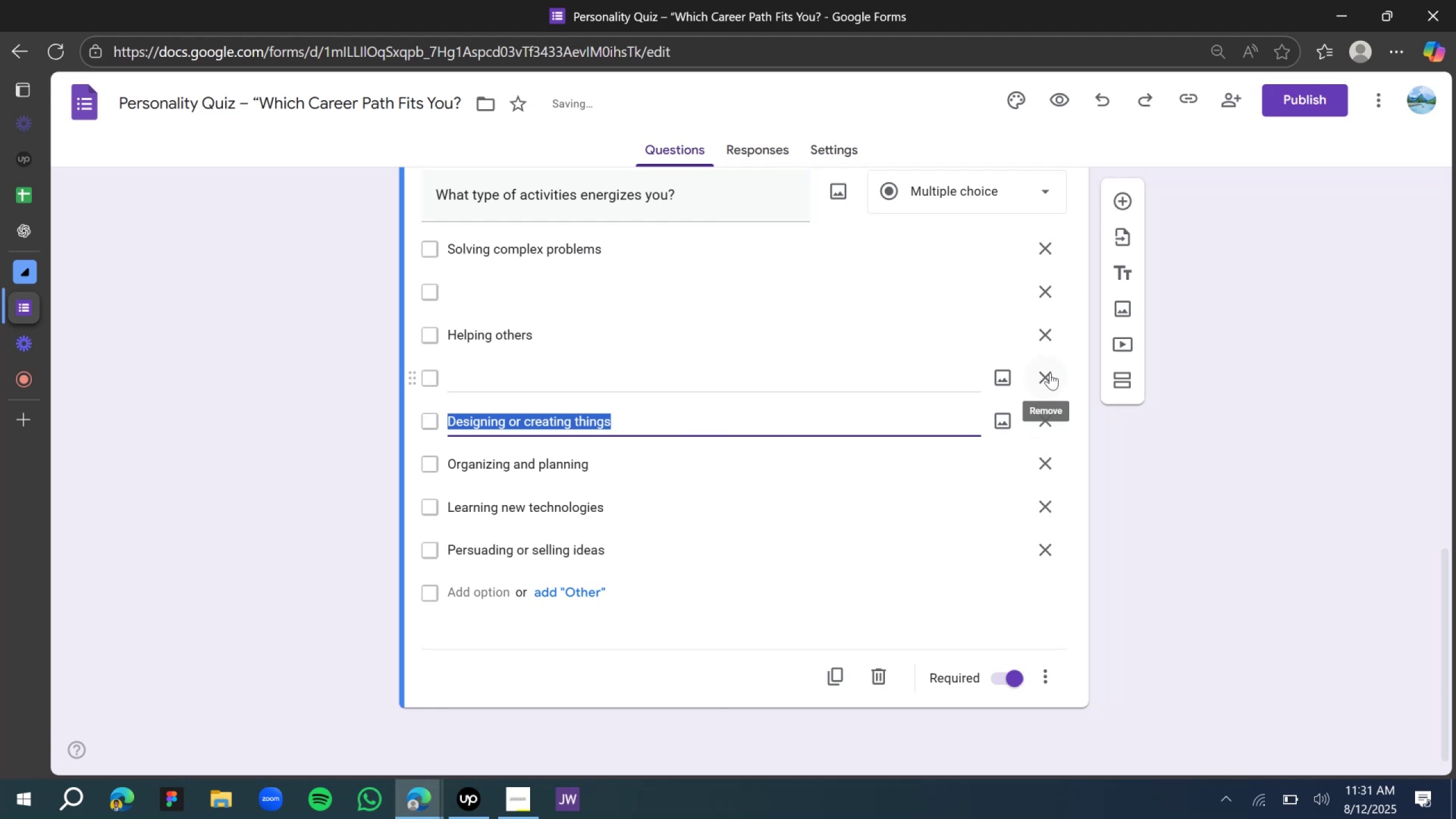 
left_click([1050, 373])
 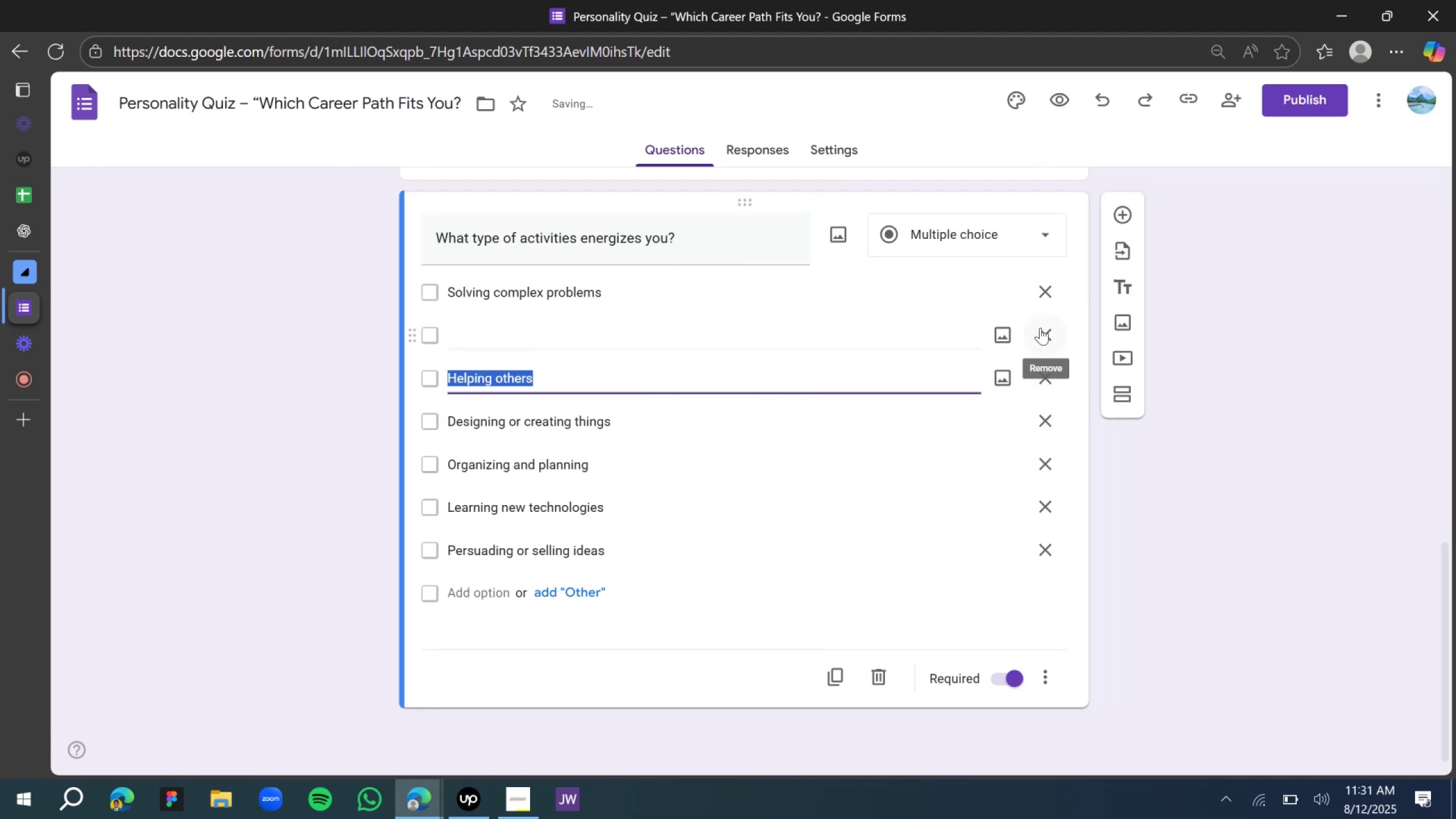 
left_click([1045, 331])
 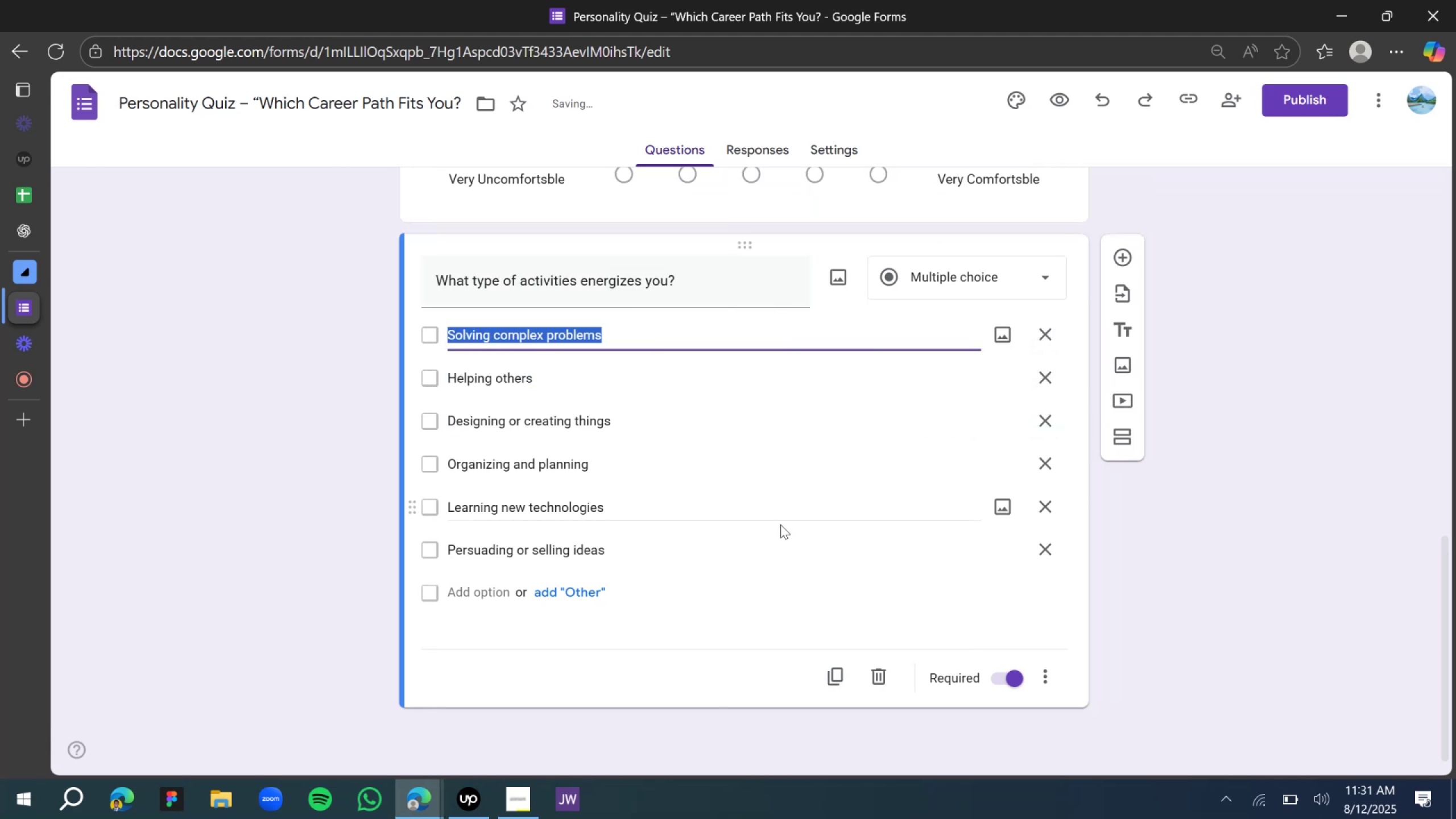 
left_click([757, 504])
 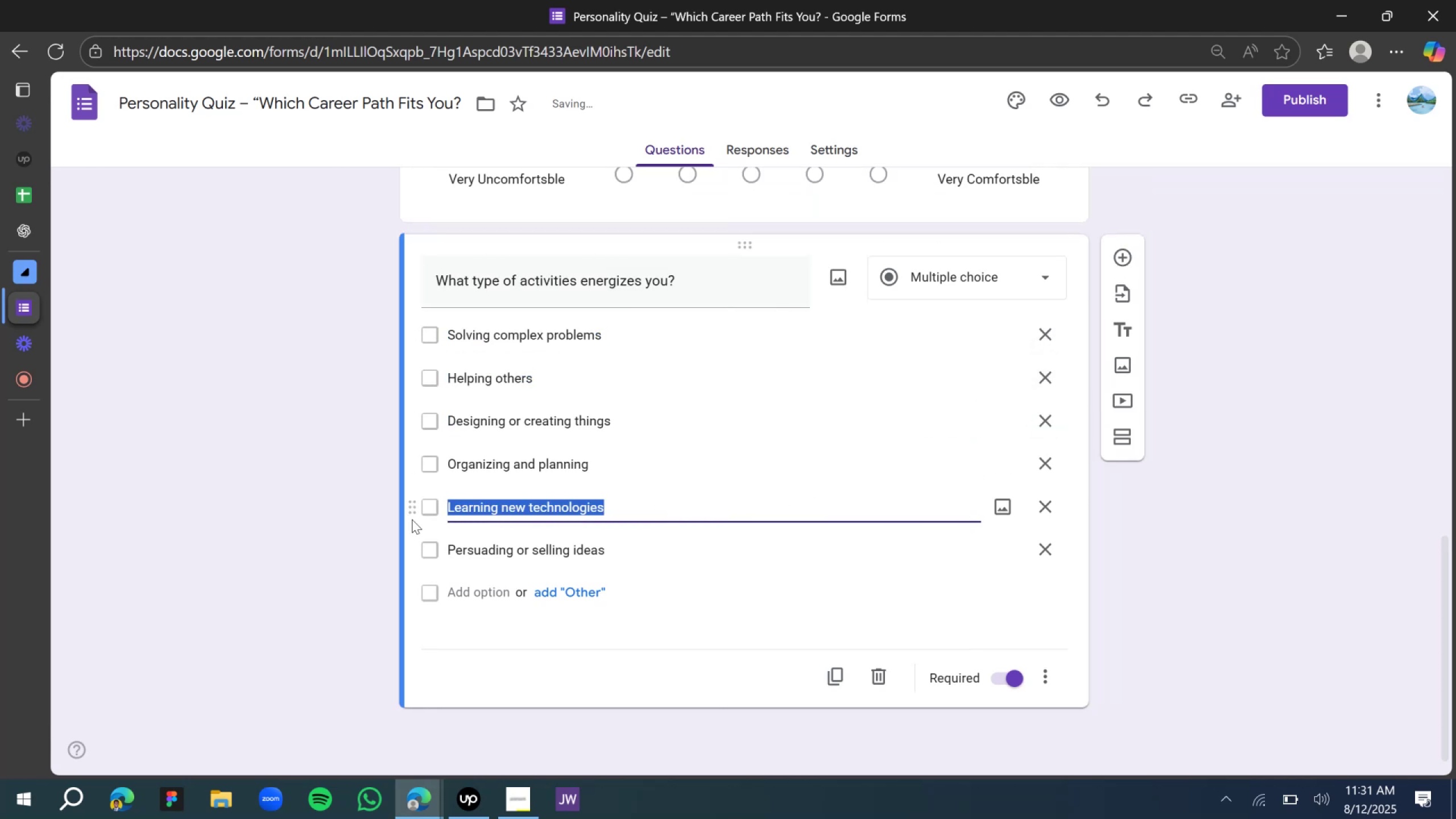 
left_click([211, 520])
 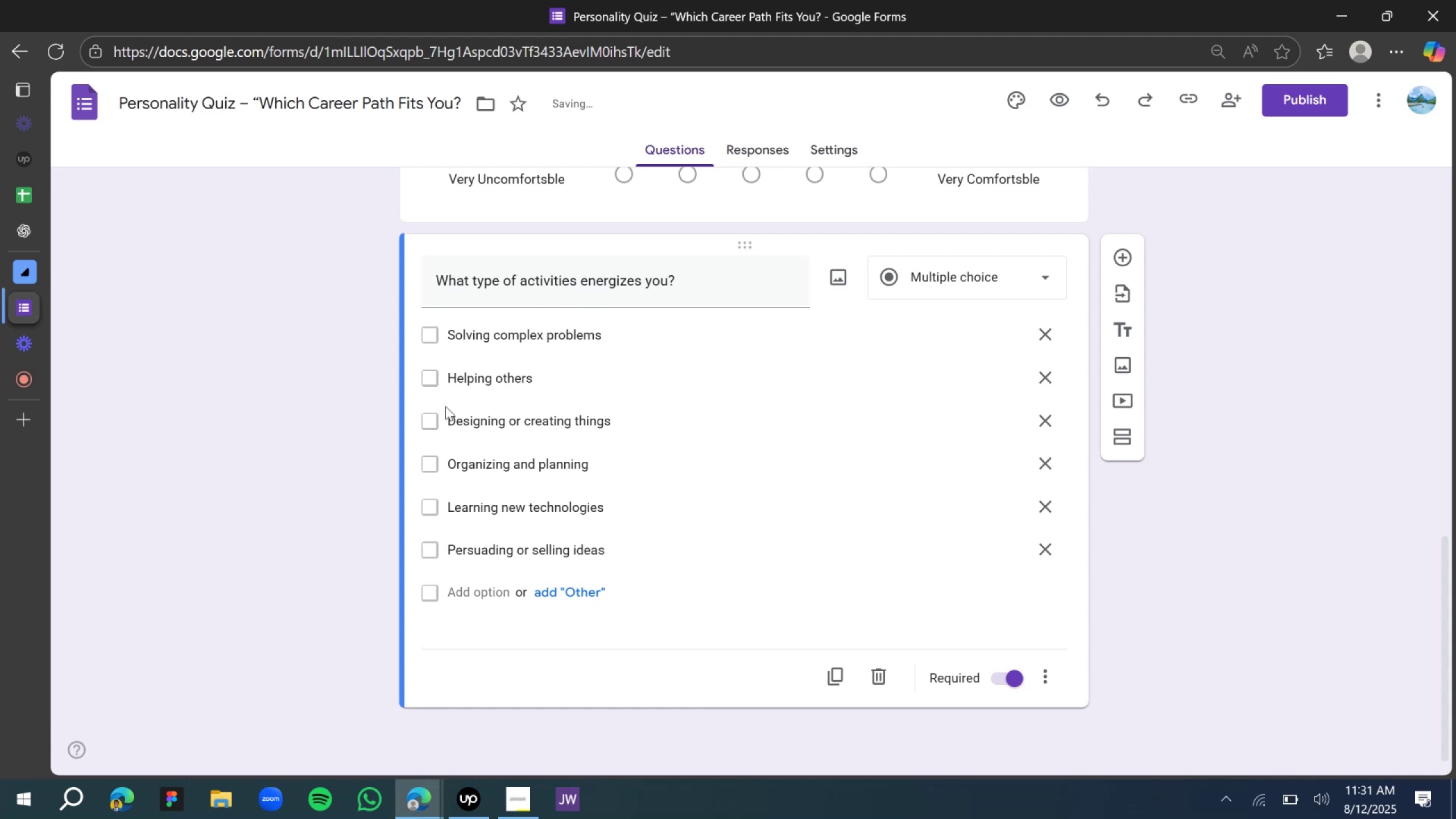 
wait(7.28)
 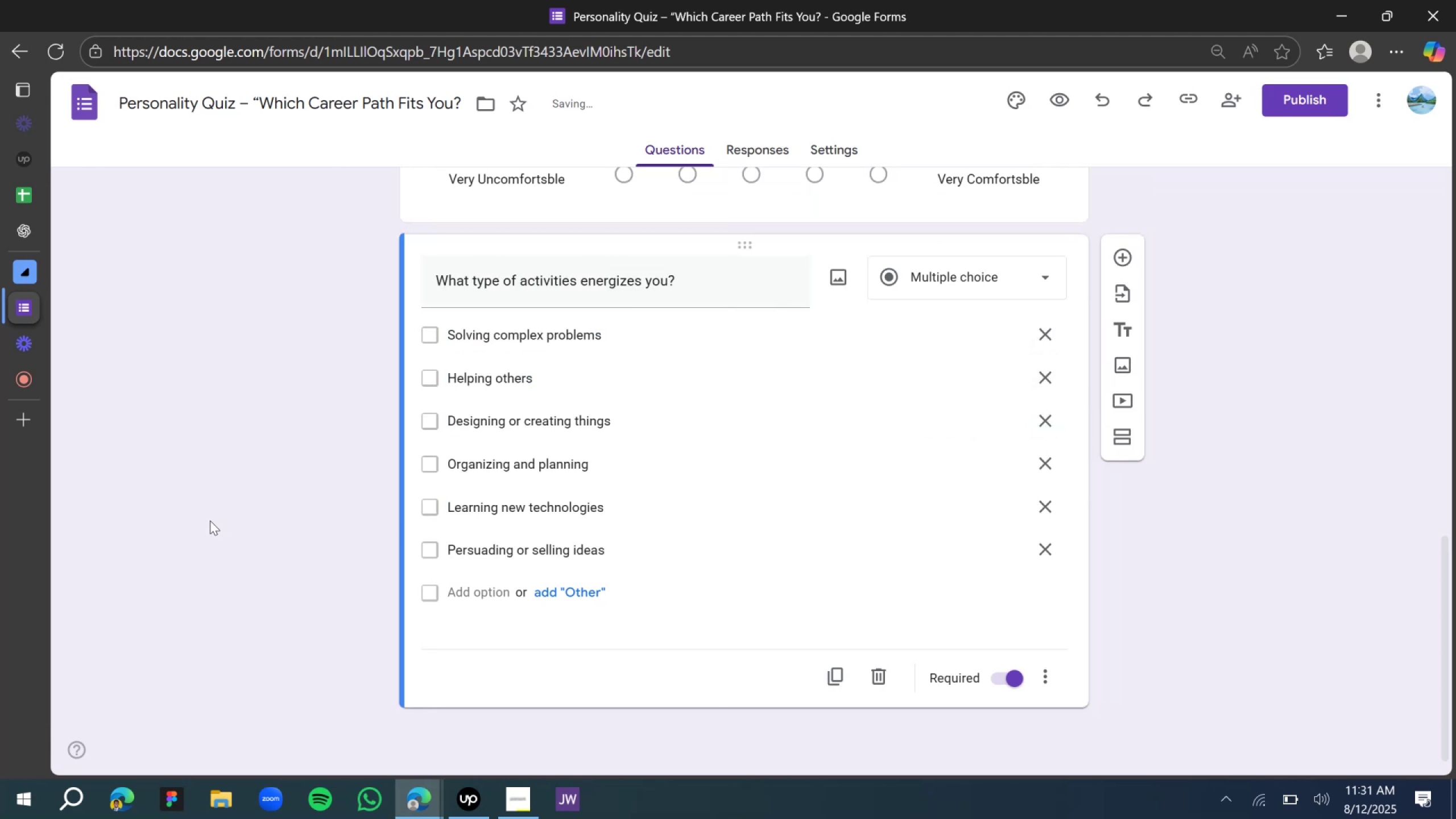 
left_click([1131, 264])
 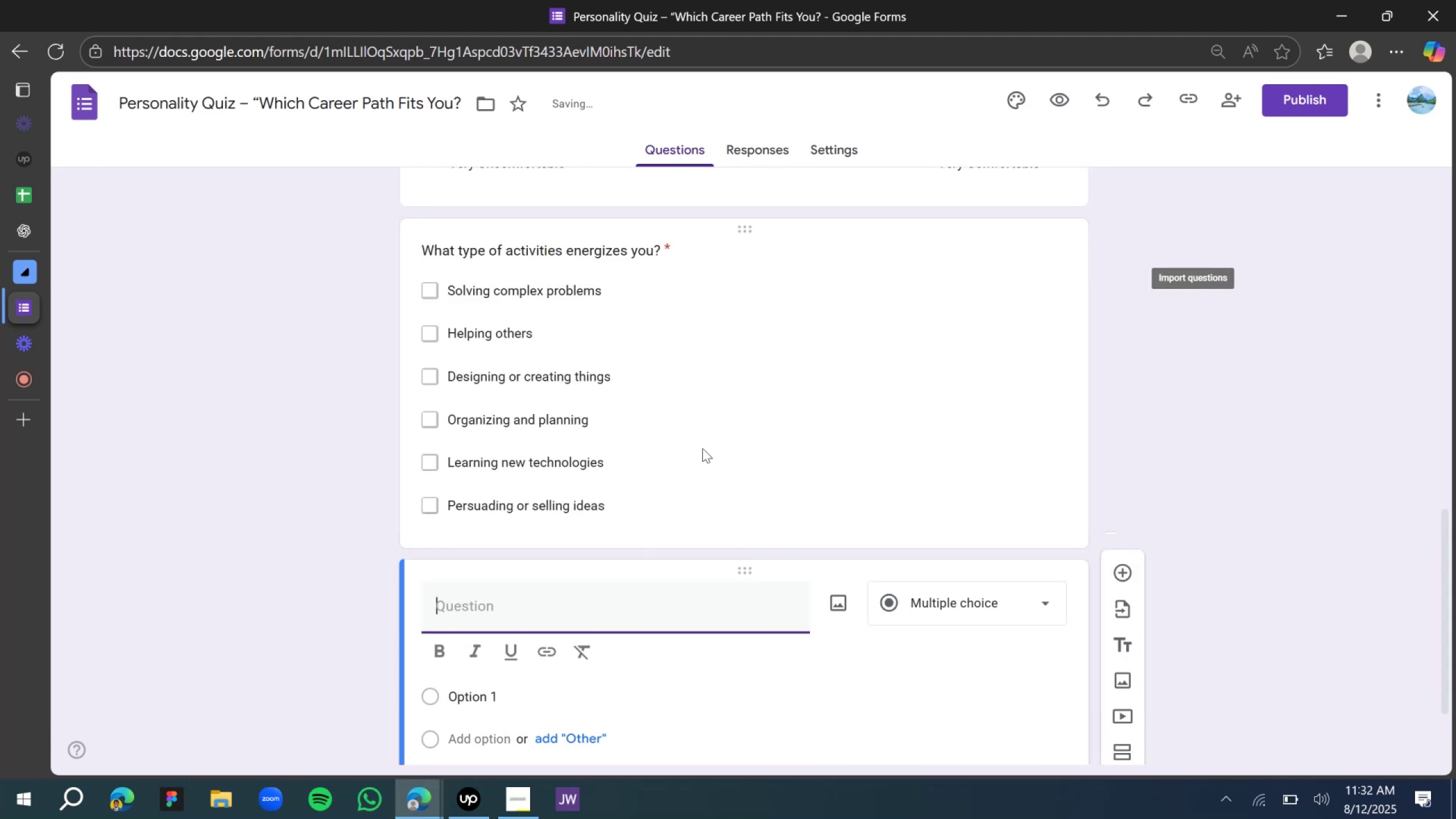 
scroll: coordinate [425, 507], scroll_direction: down, amount: 6.0
 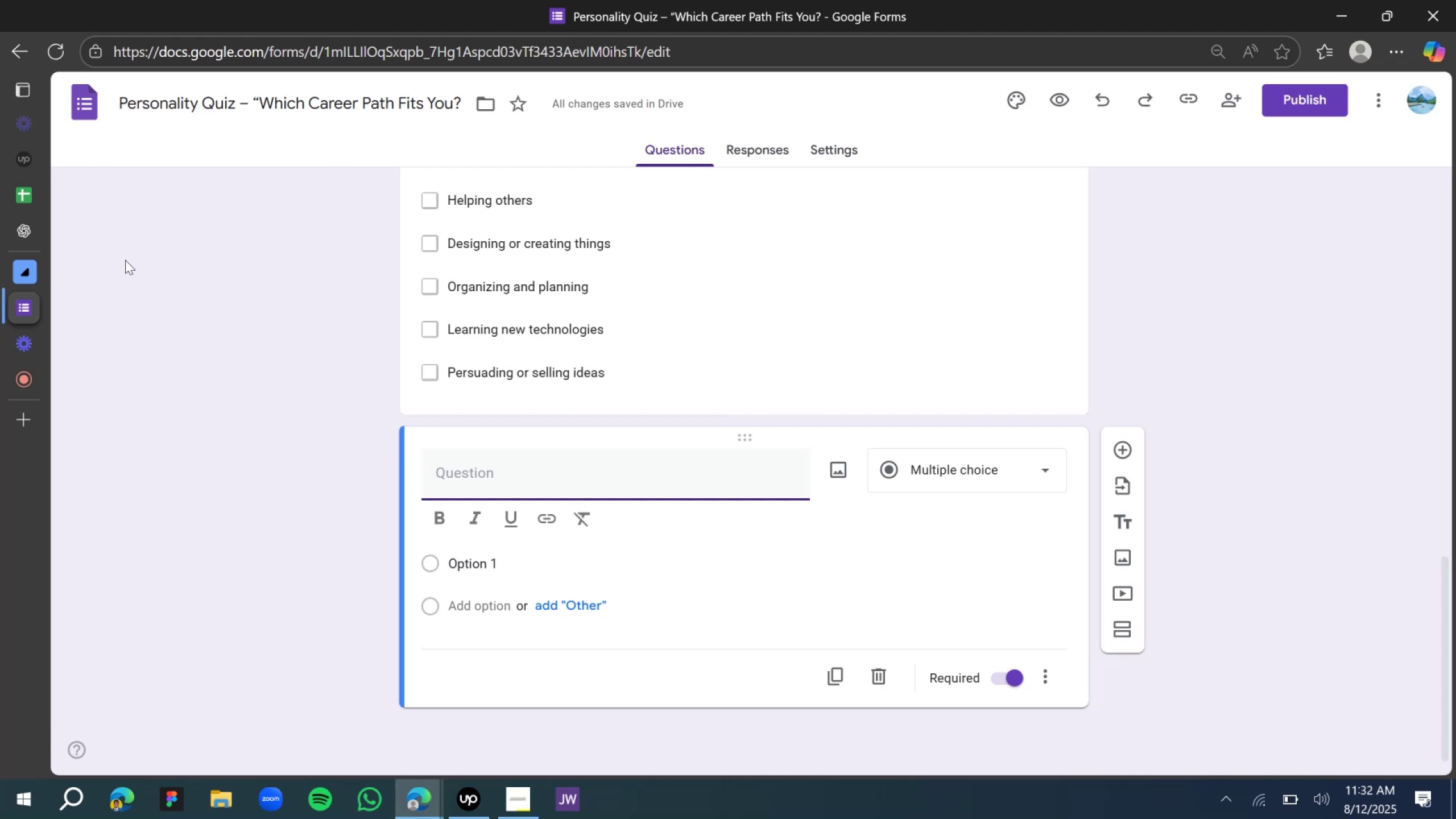 
wait(18.73)
 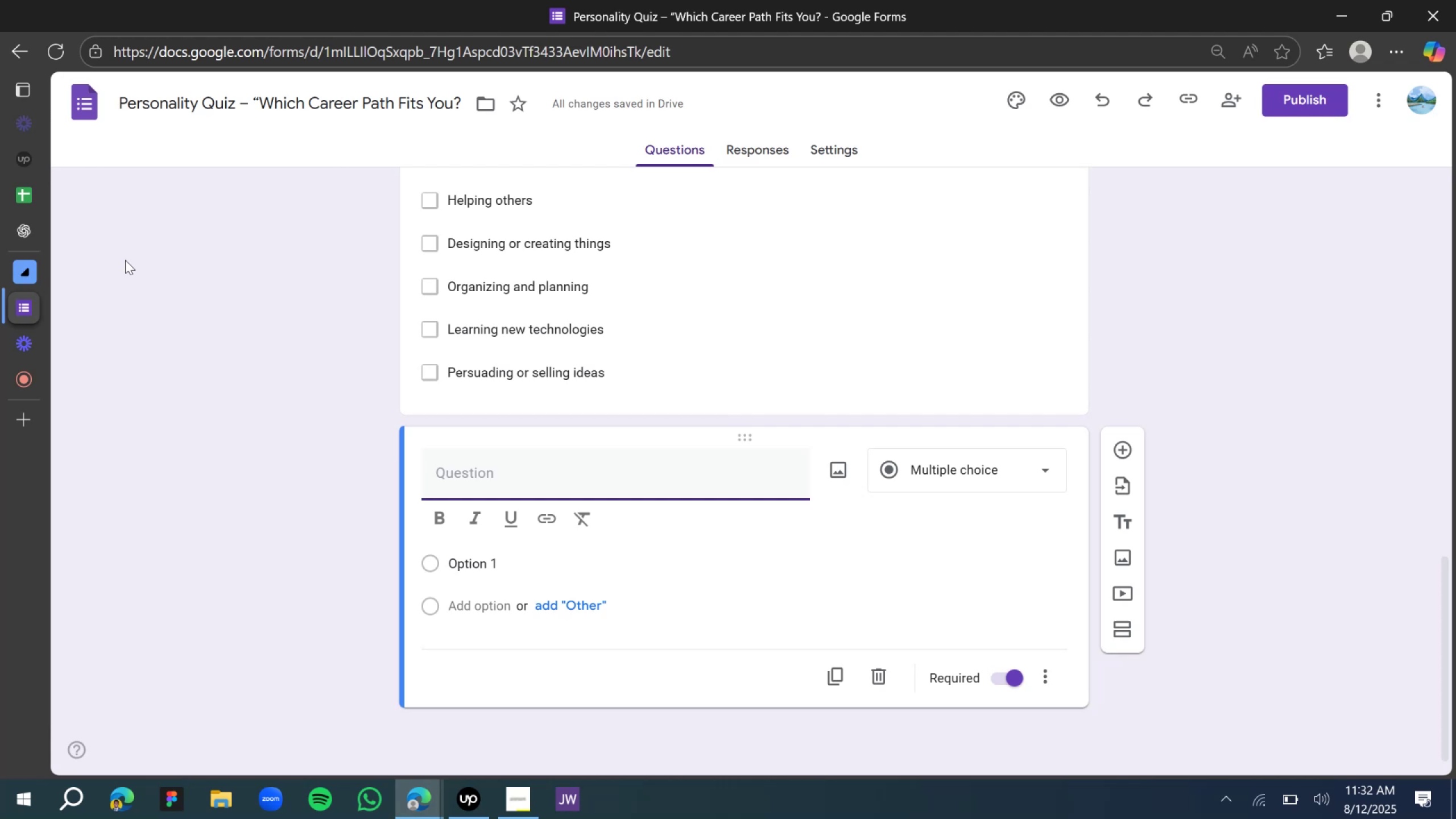 
left_click([27, 241])
 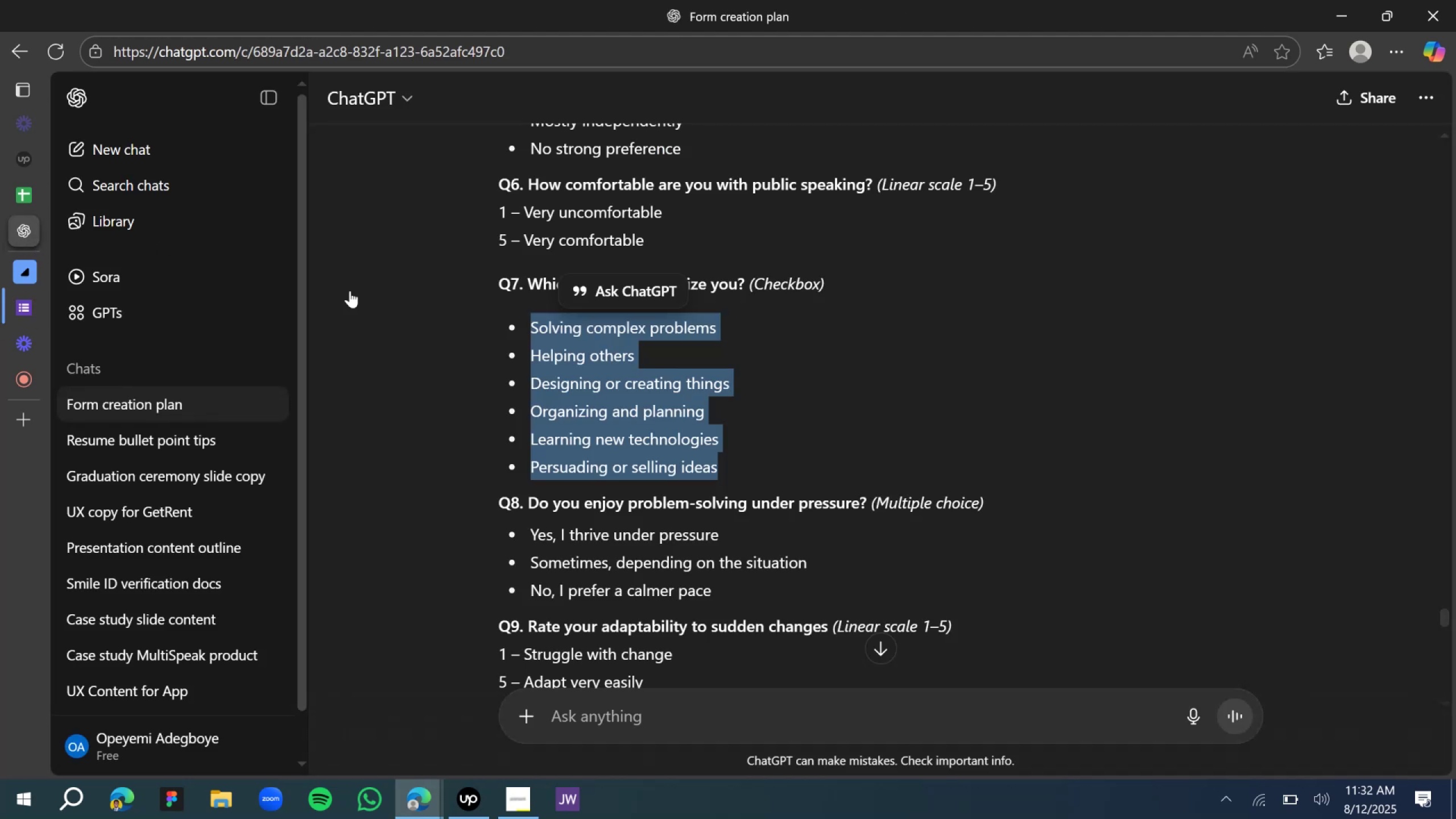 
scroll: coordinate [517, 389], scroll_direction: down, amount: 2.0
 